 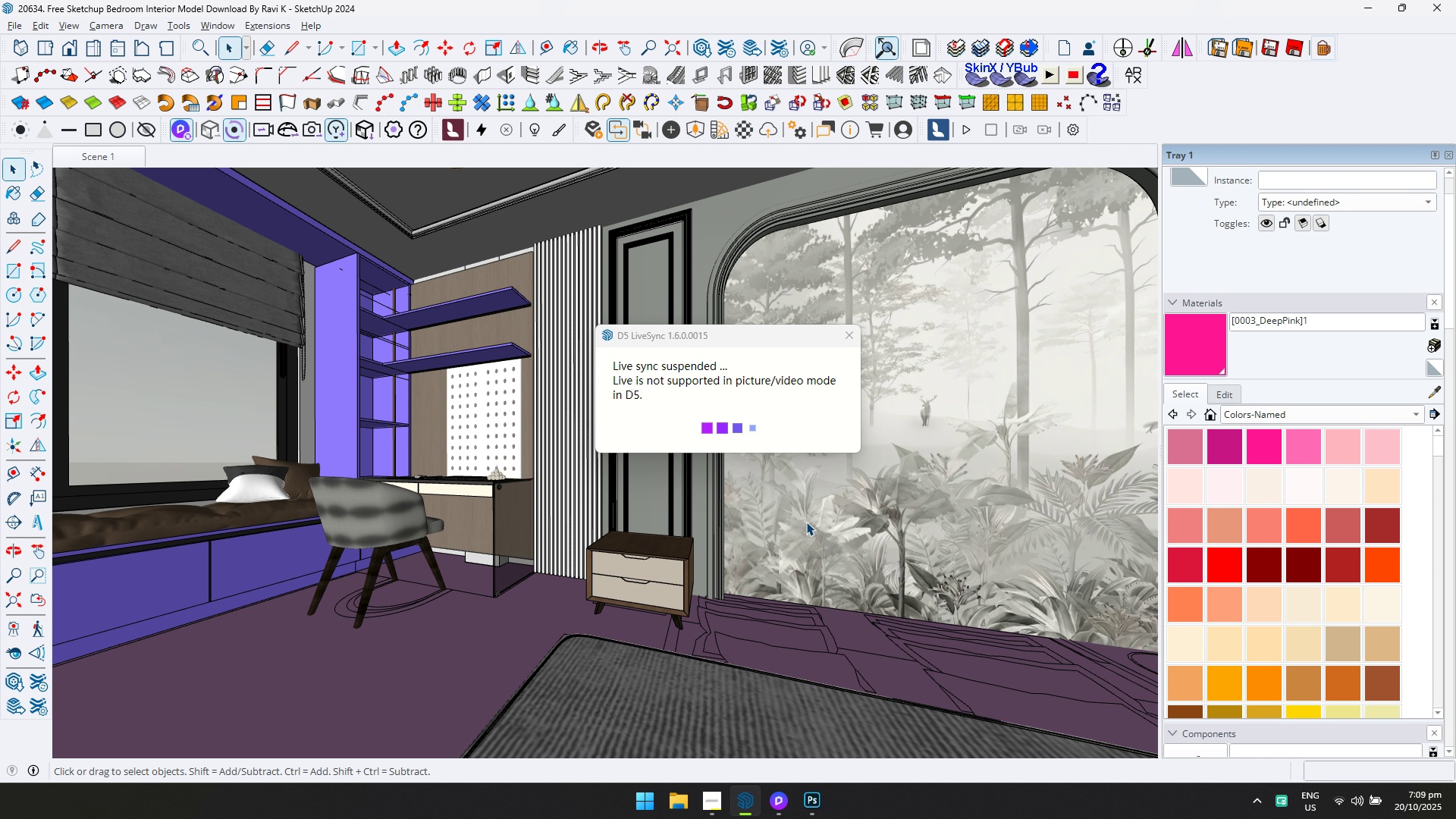 
key(Control+ControlLeft)
 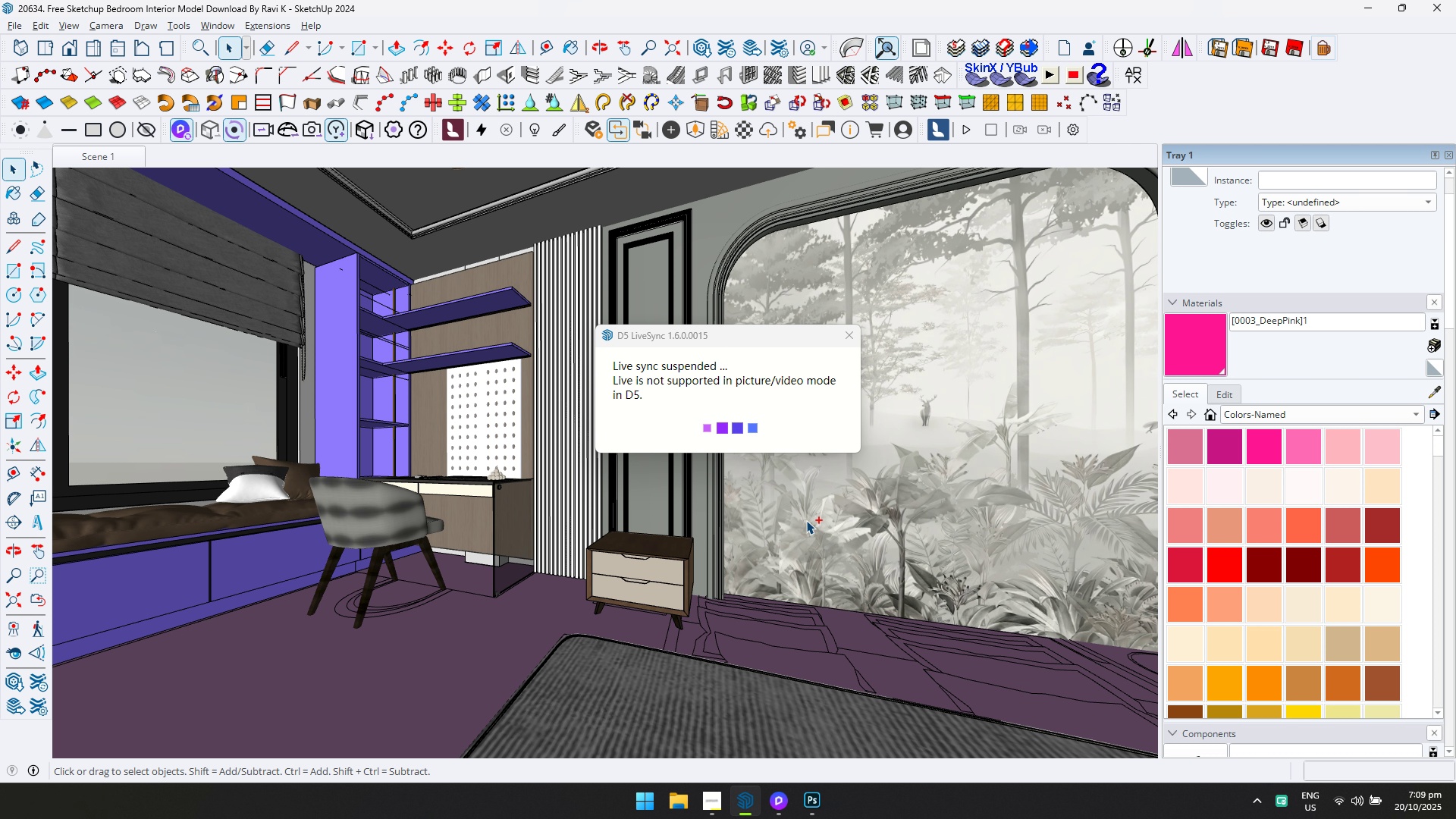 
key(Control+S)
 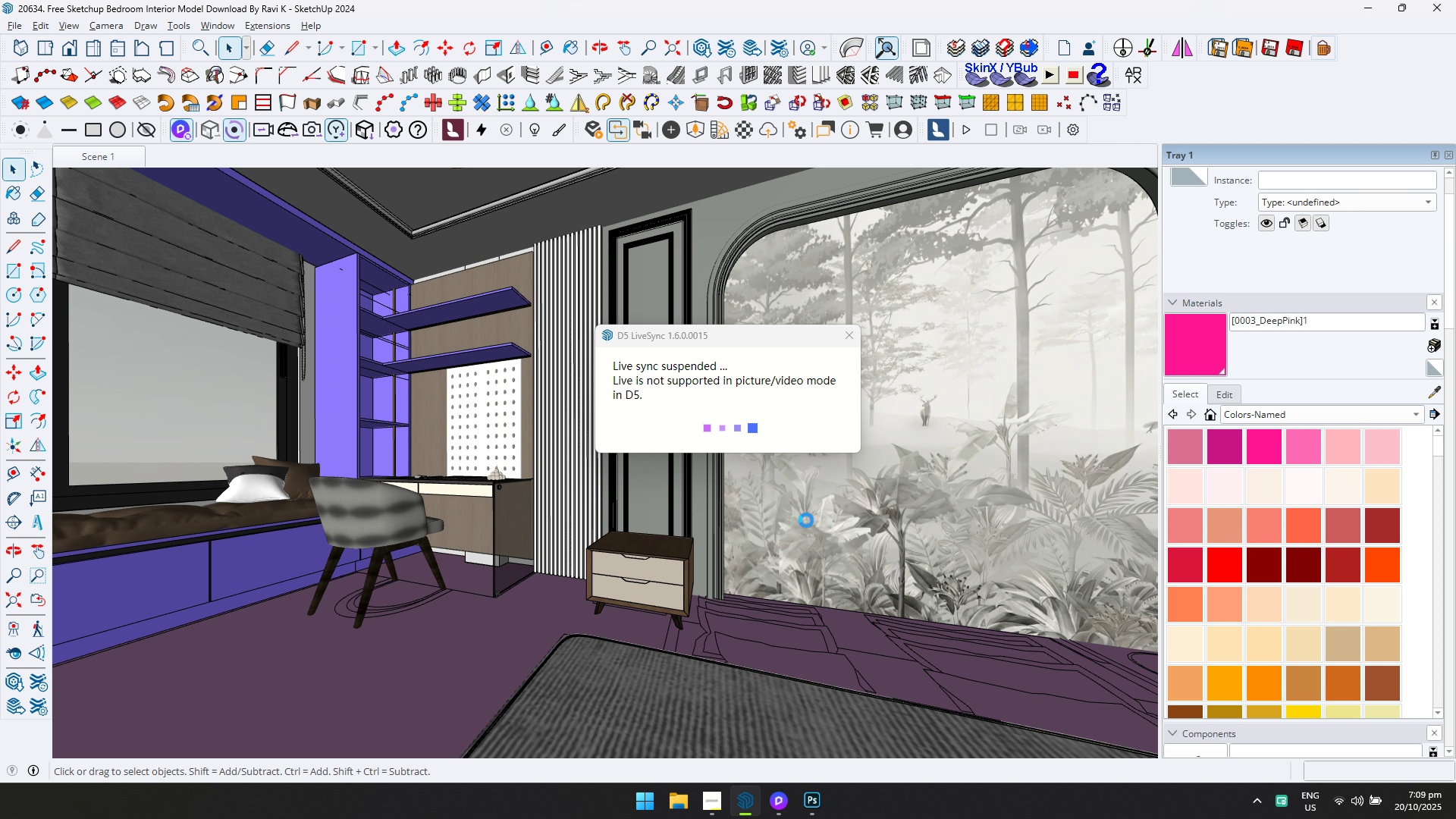 
key(Alt+AltLeft)
 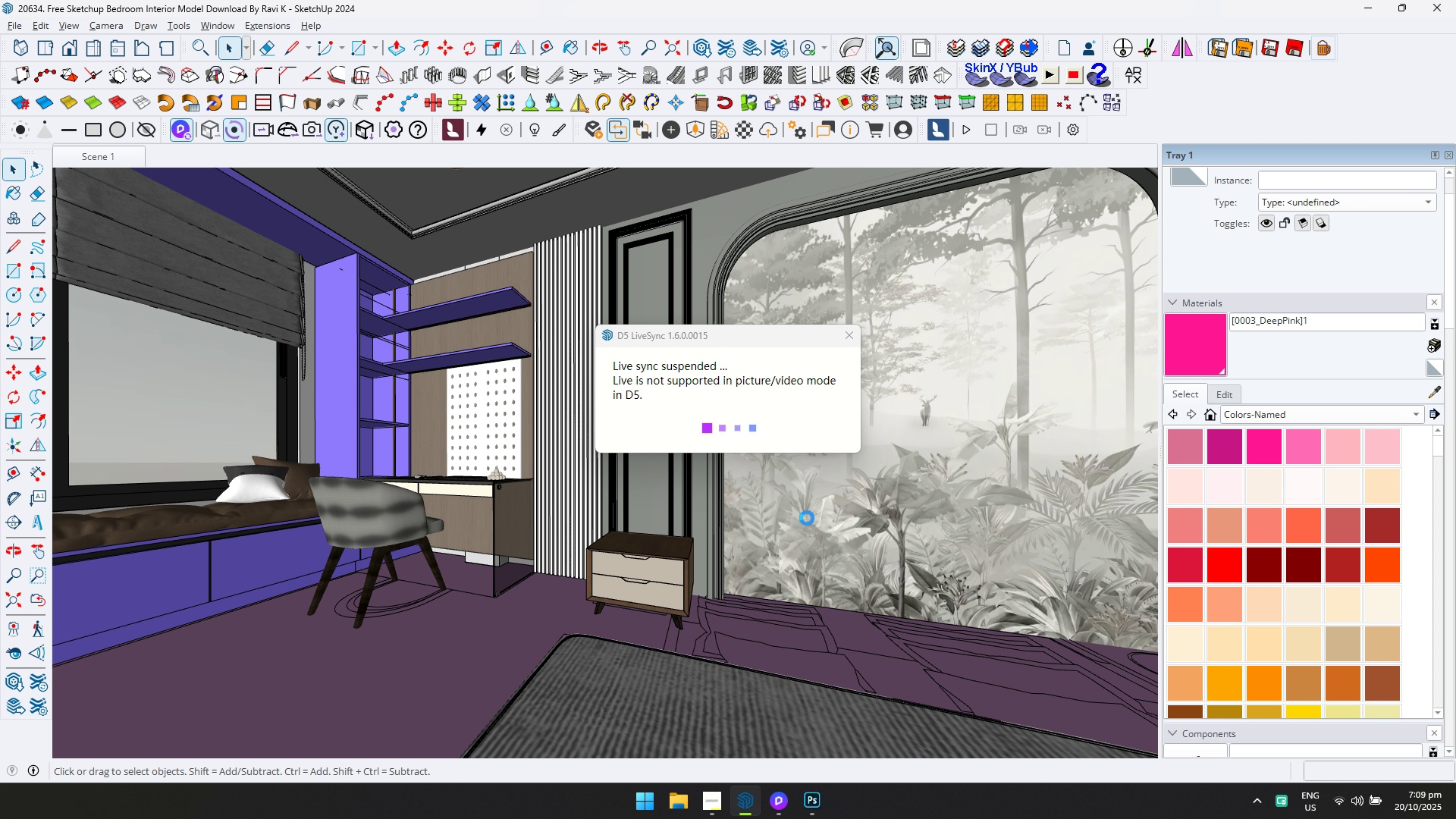 
key(Alt+Tab)
 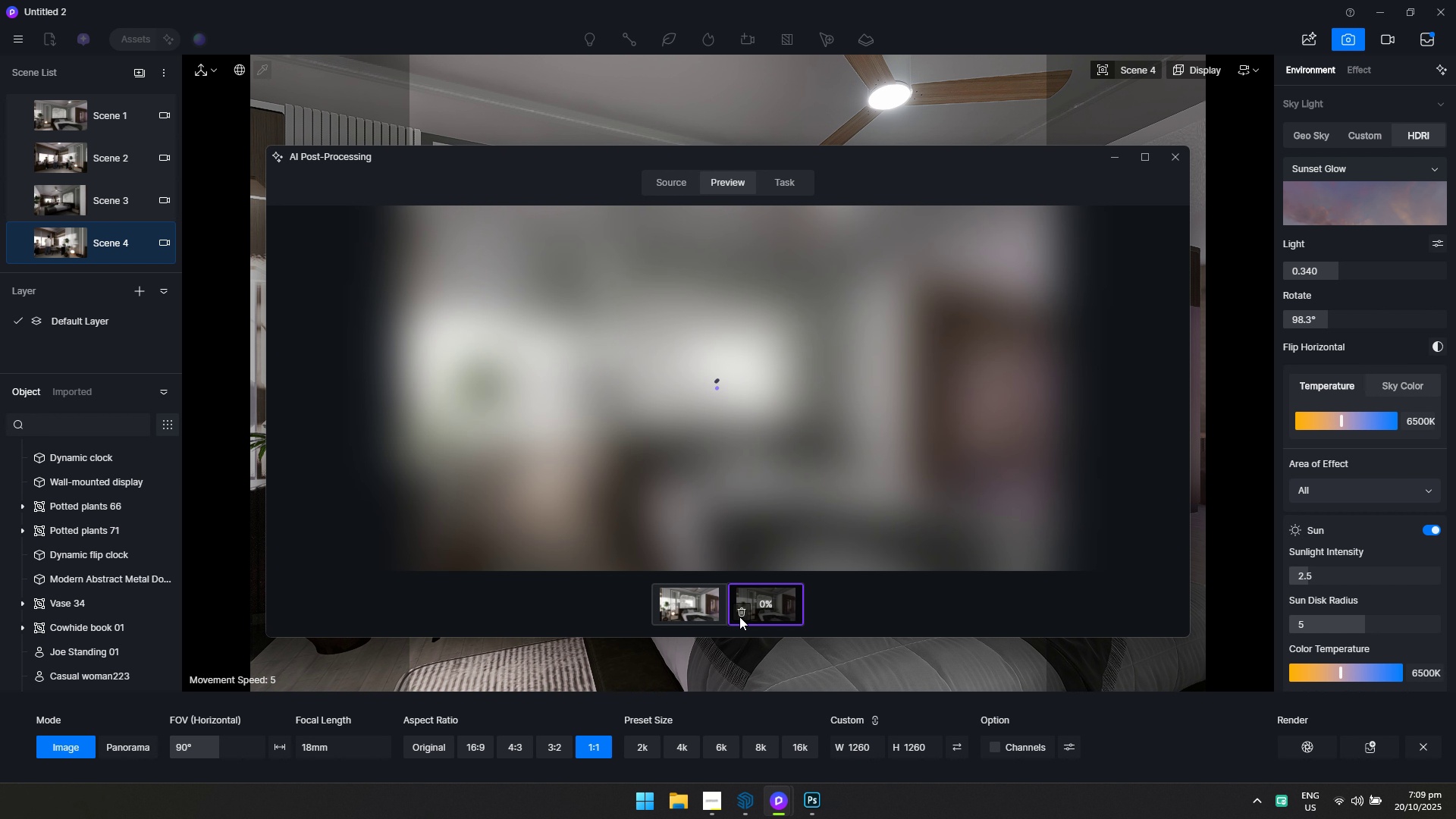 
key(Alt+AltLeft)
 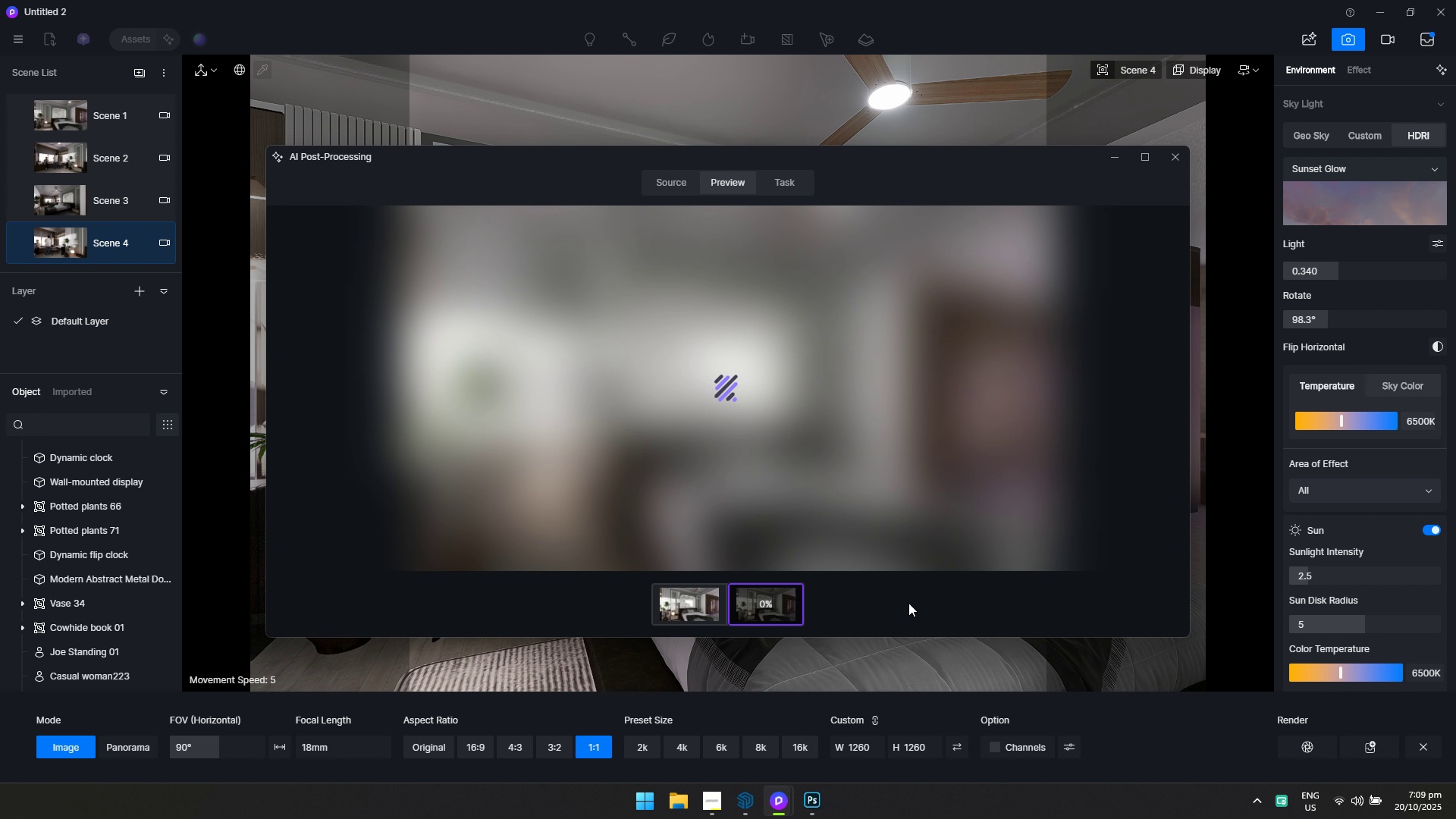 
key(Alt+Tab)
 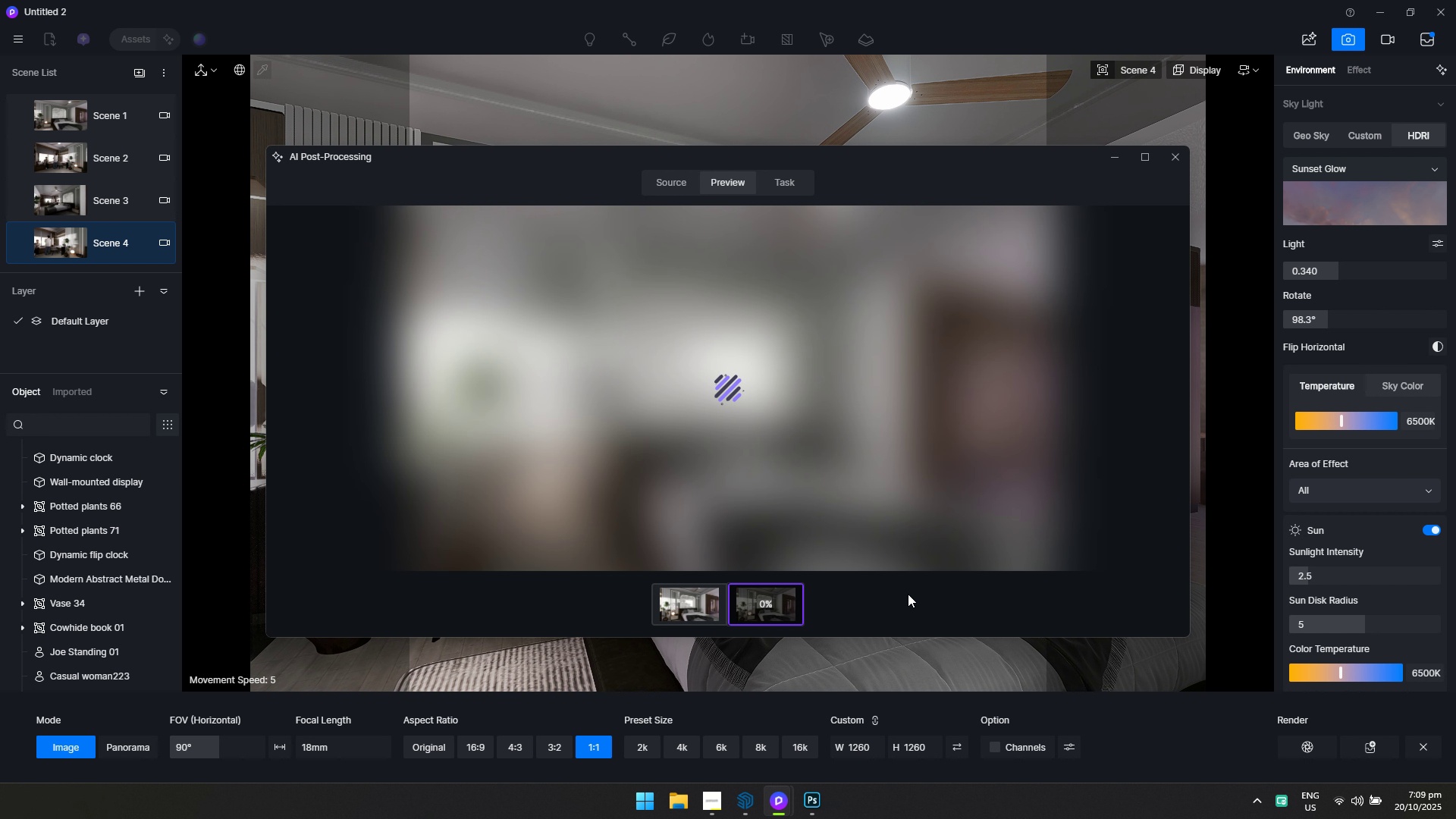 
key(Alt+Tab)
 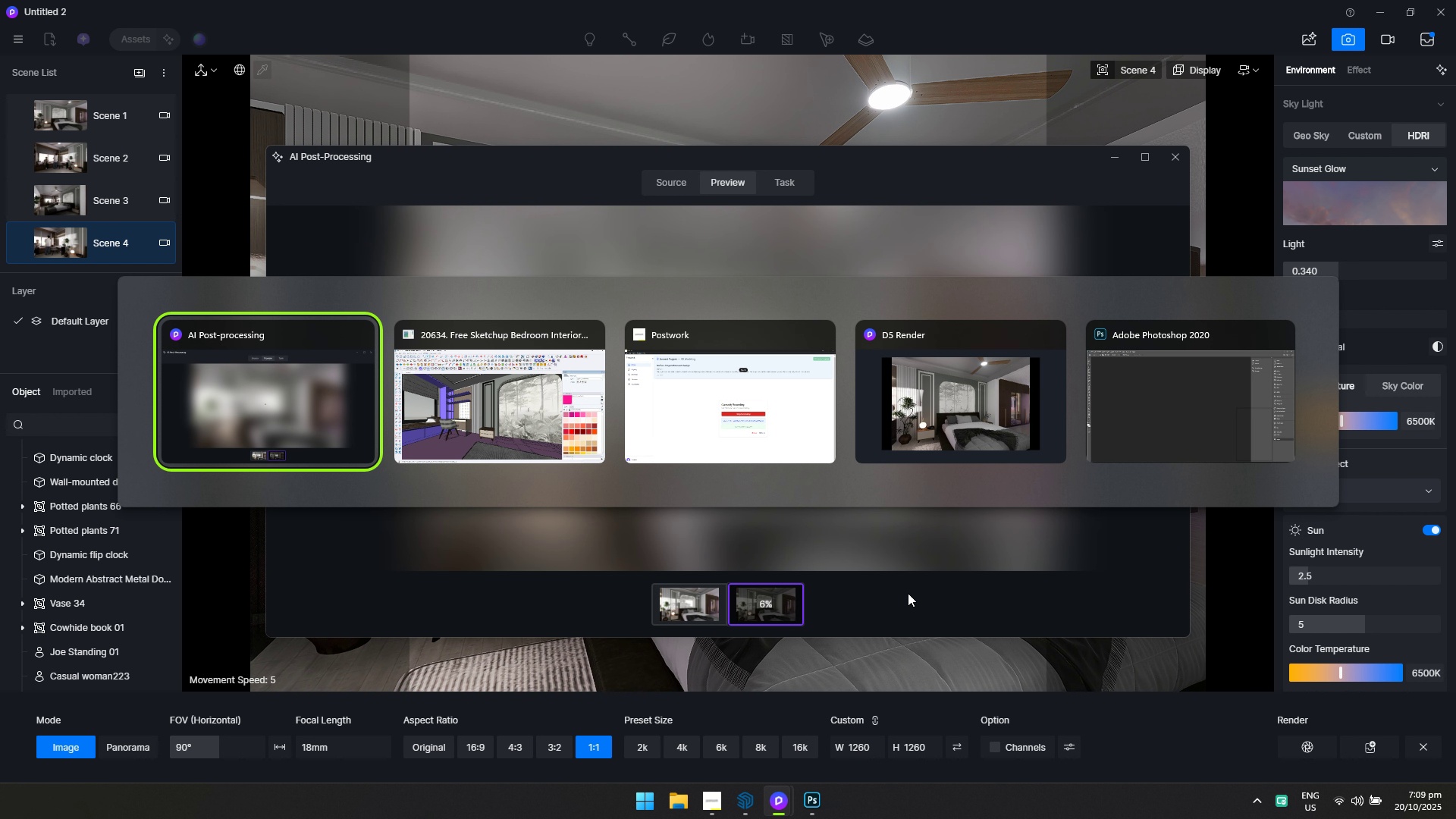 
key(Alt+Tab)
 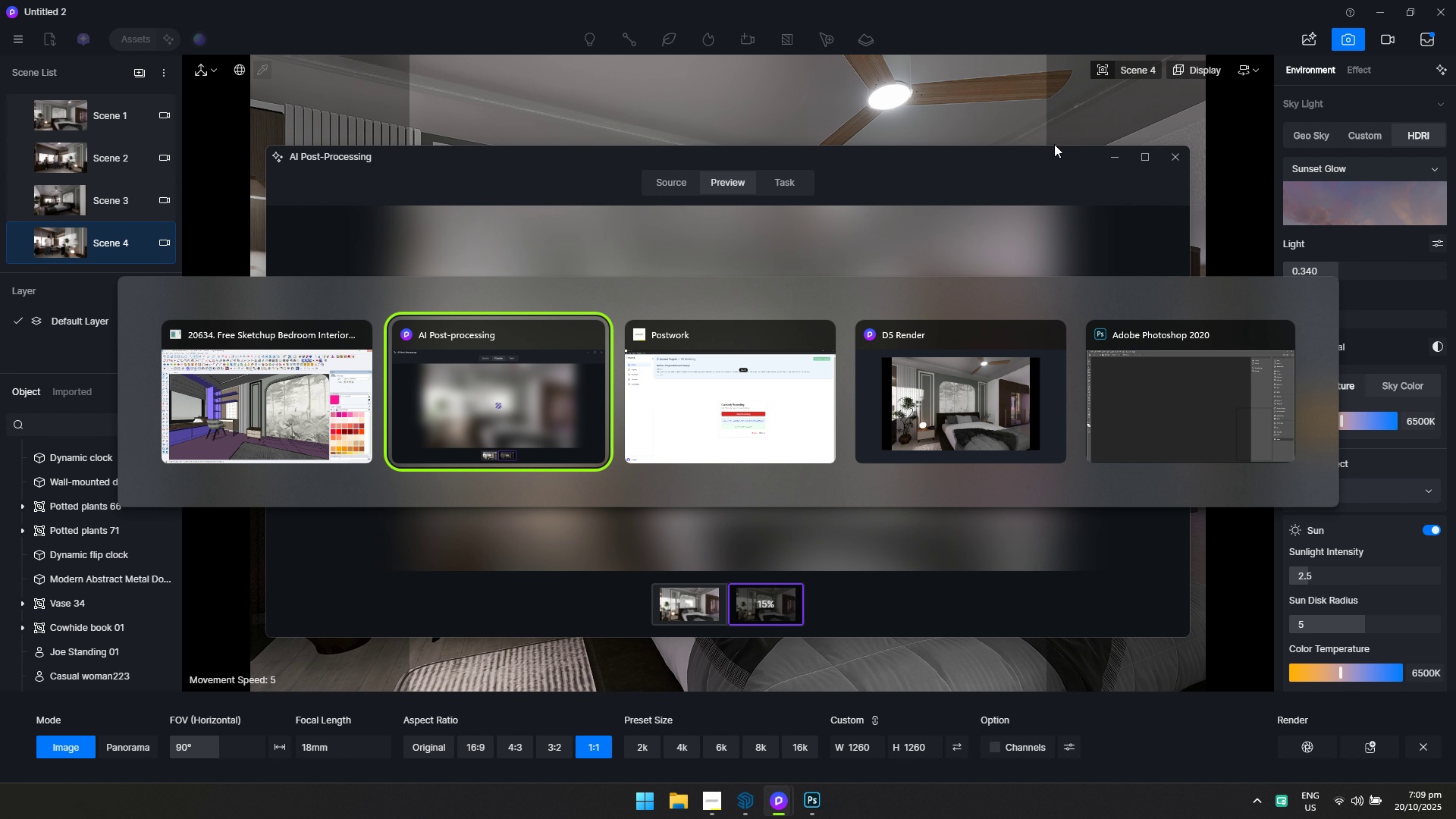 
key(Tab)
 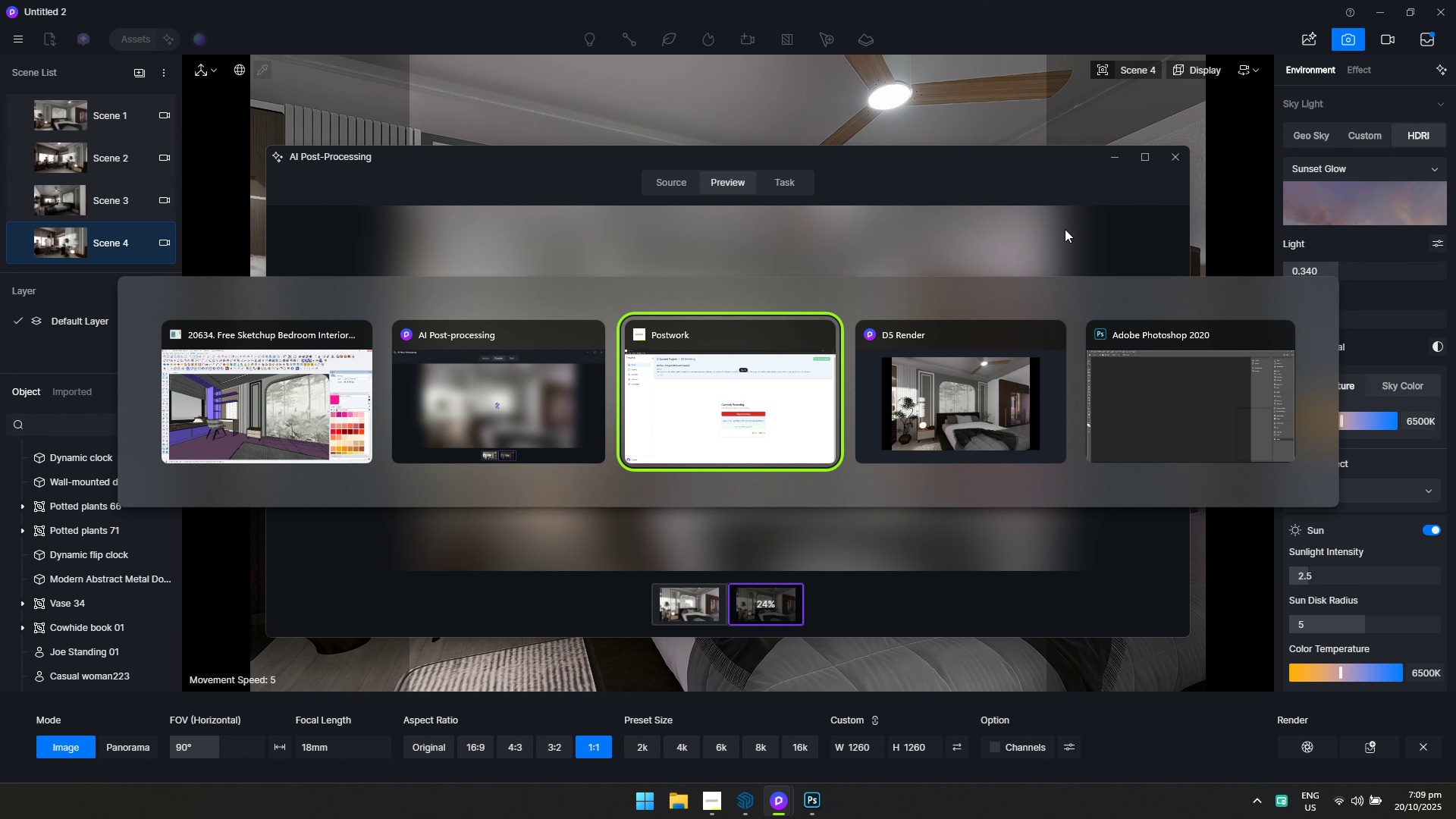 
key(Tab)
 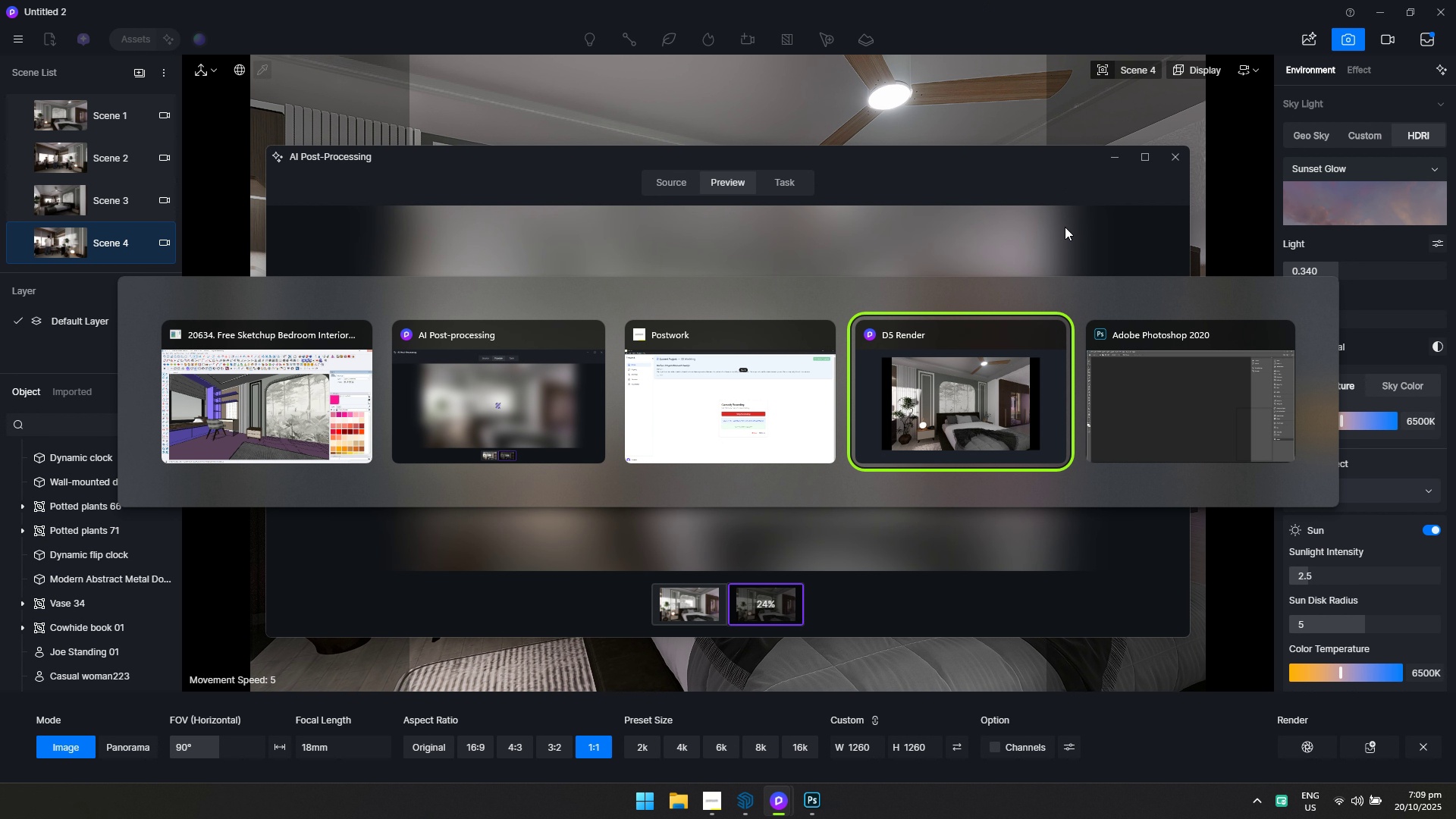 
key(Tab)
 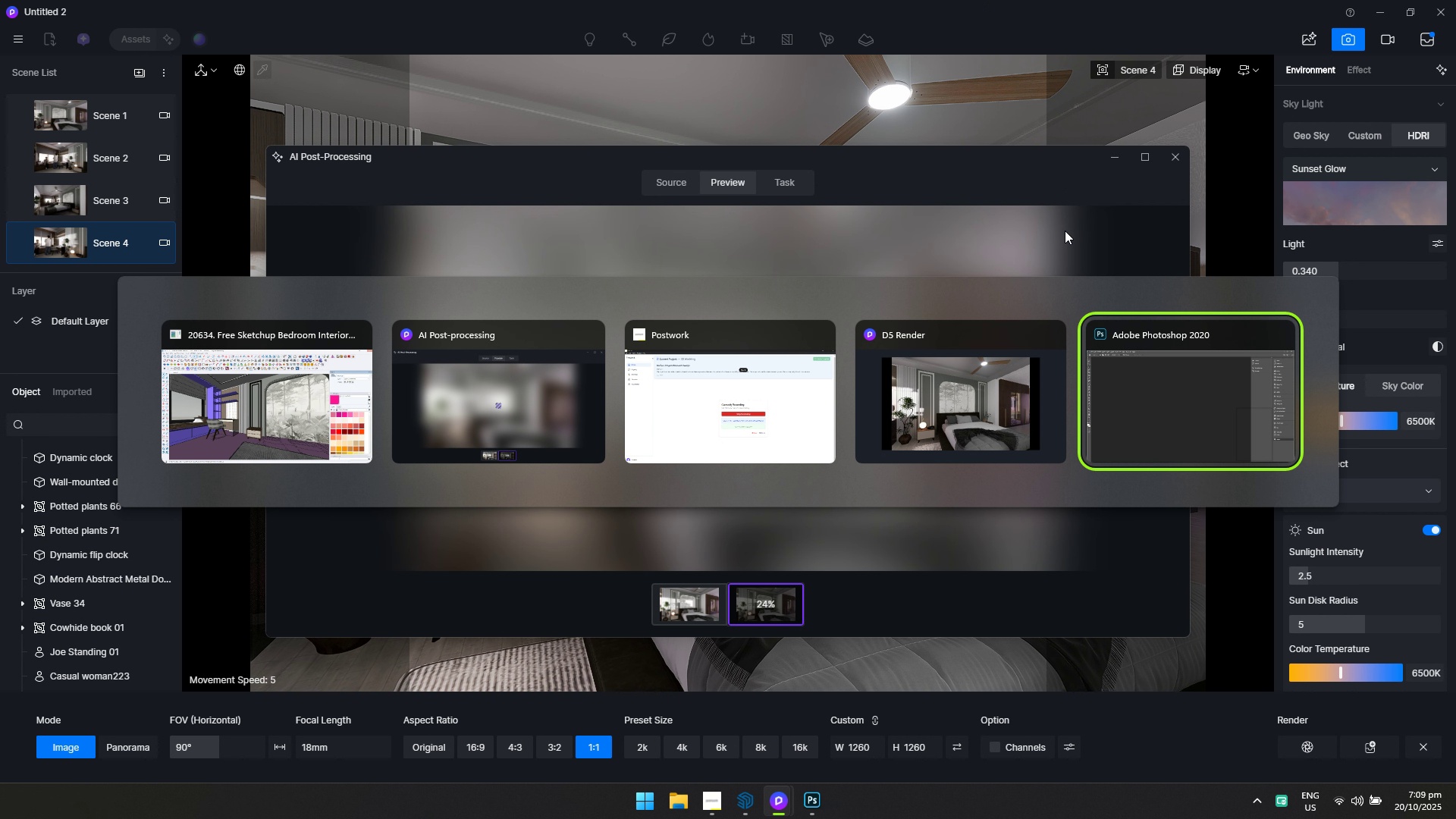 
key(Tab)
 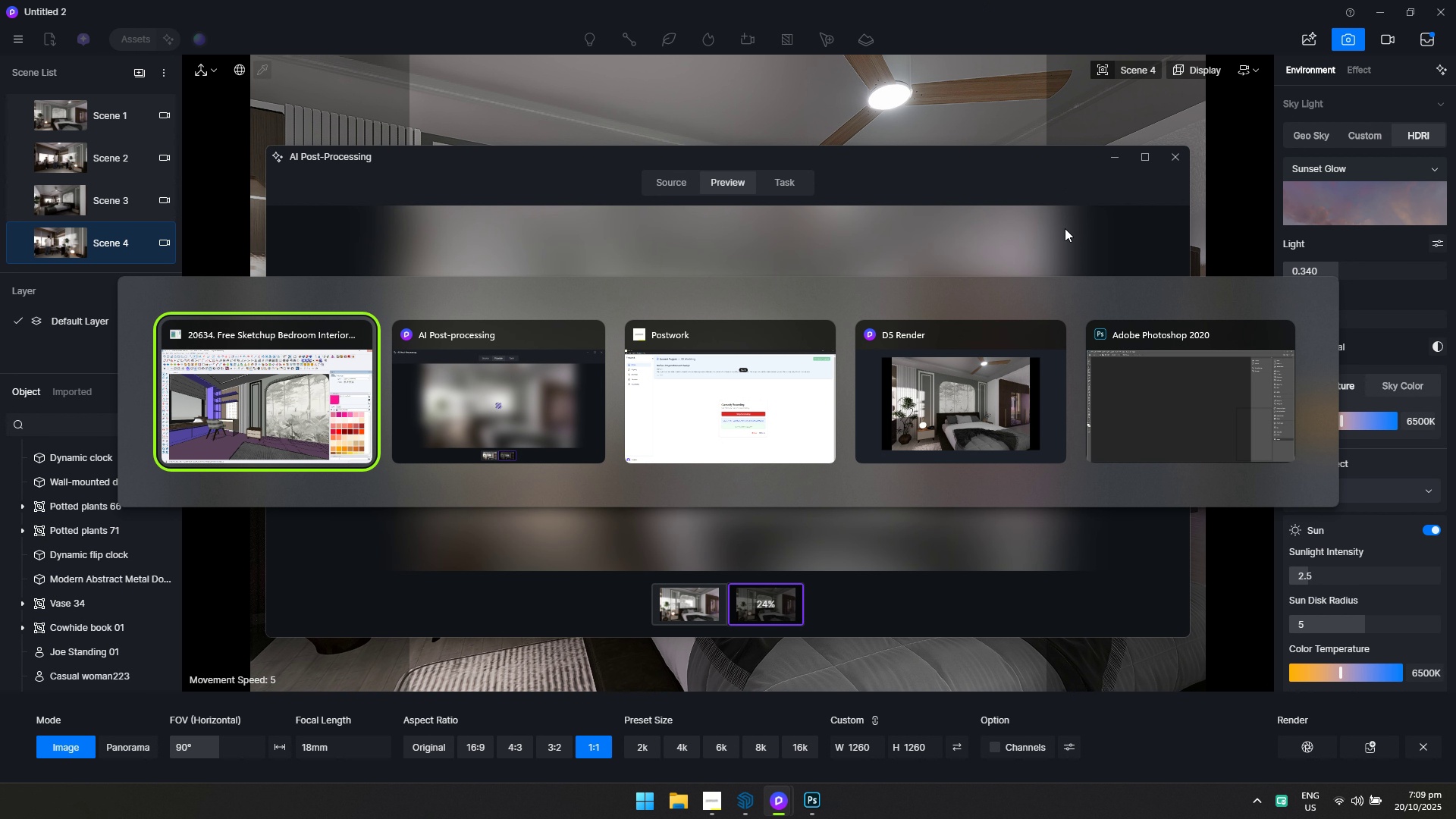 
key(Tab)
 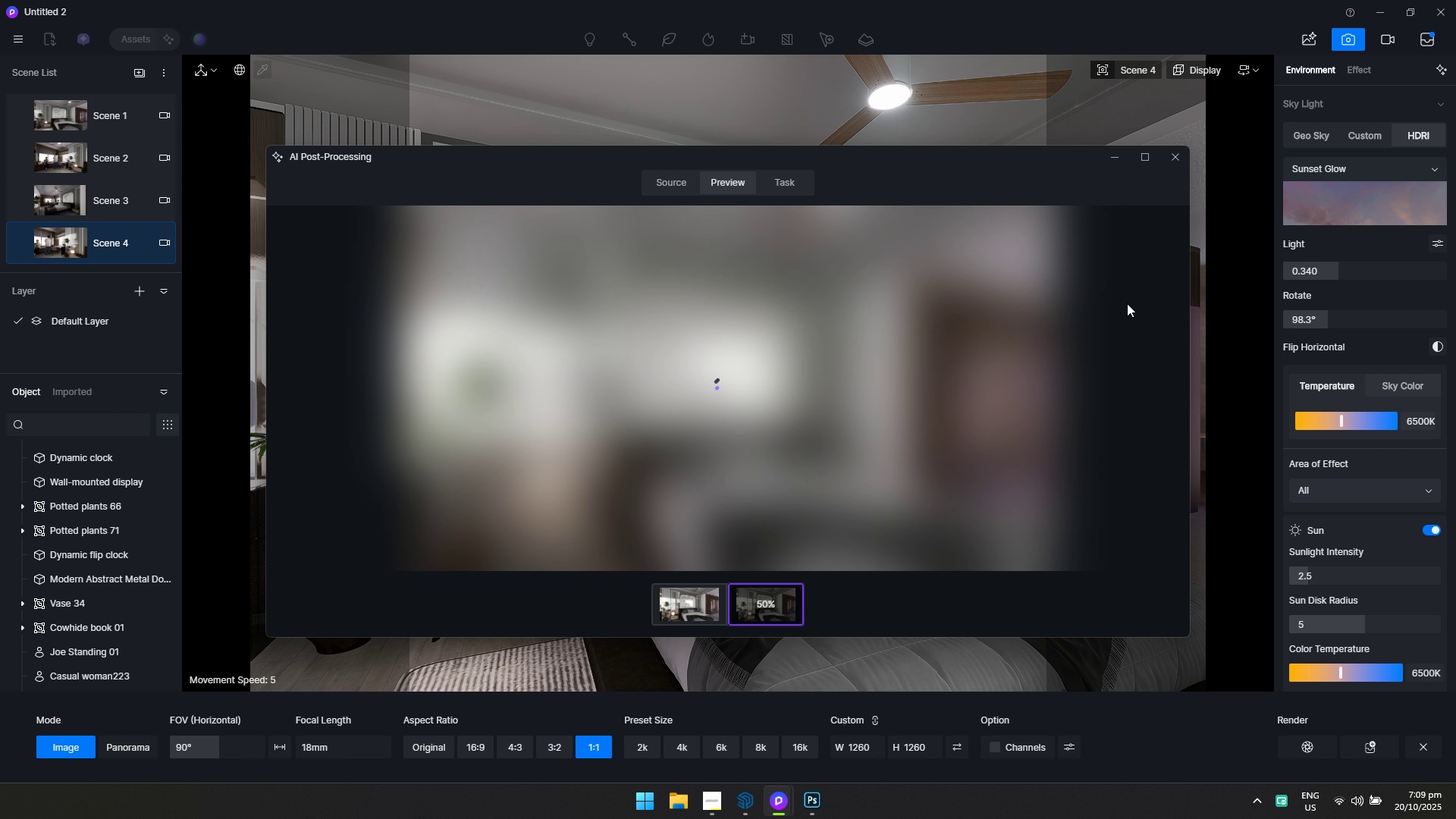 
wait(6.22)
 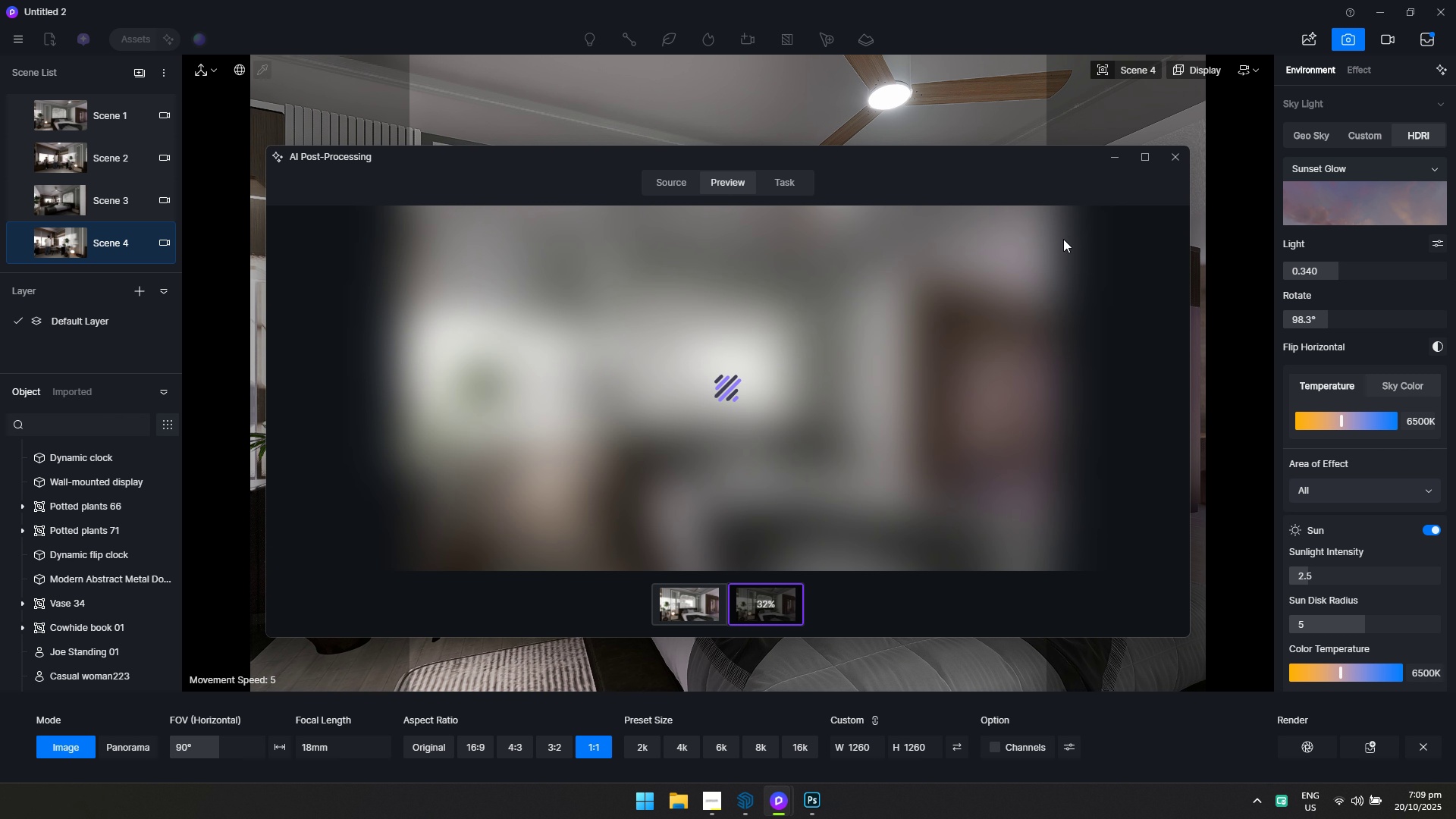 
key(Alt+Tab)
 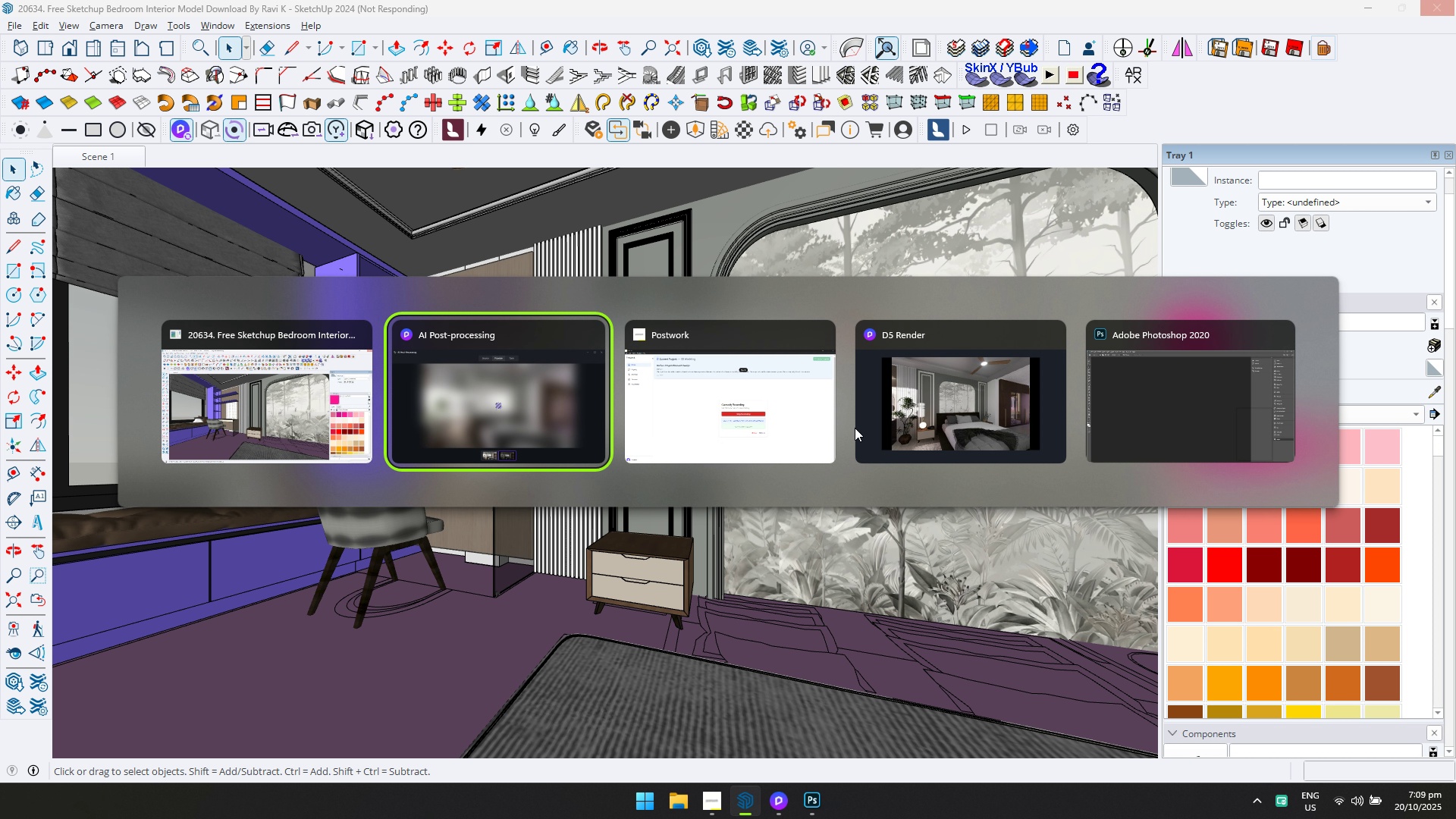 
key(Tab)
 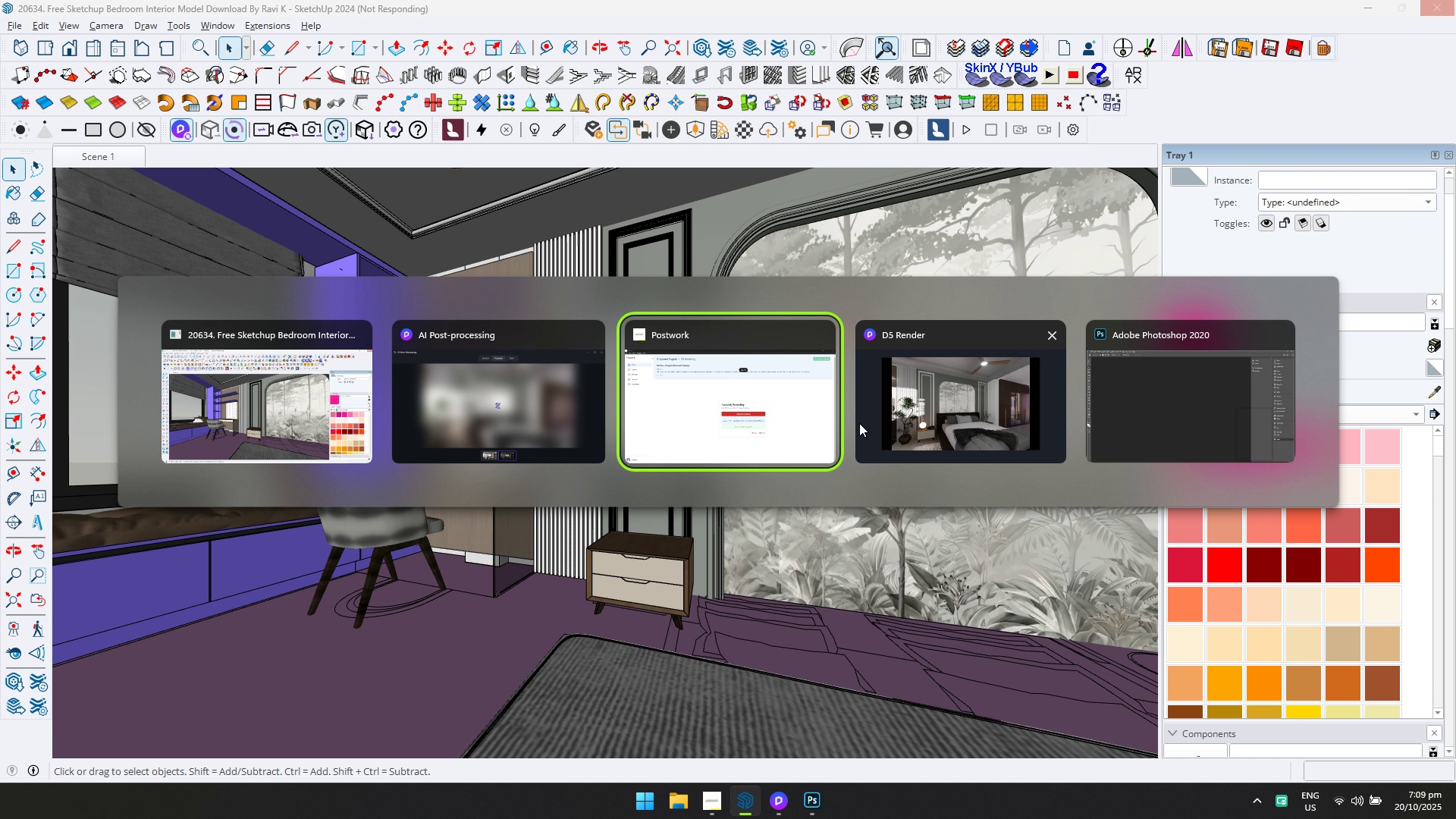 
key(Tab)
 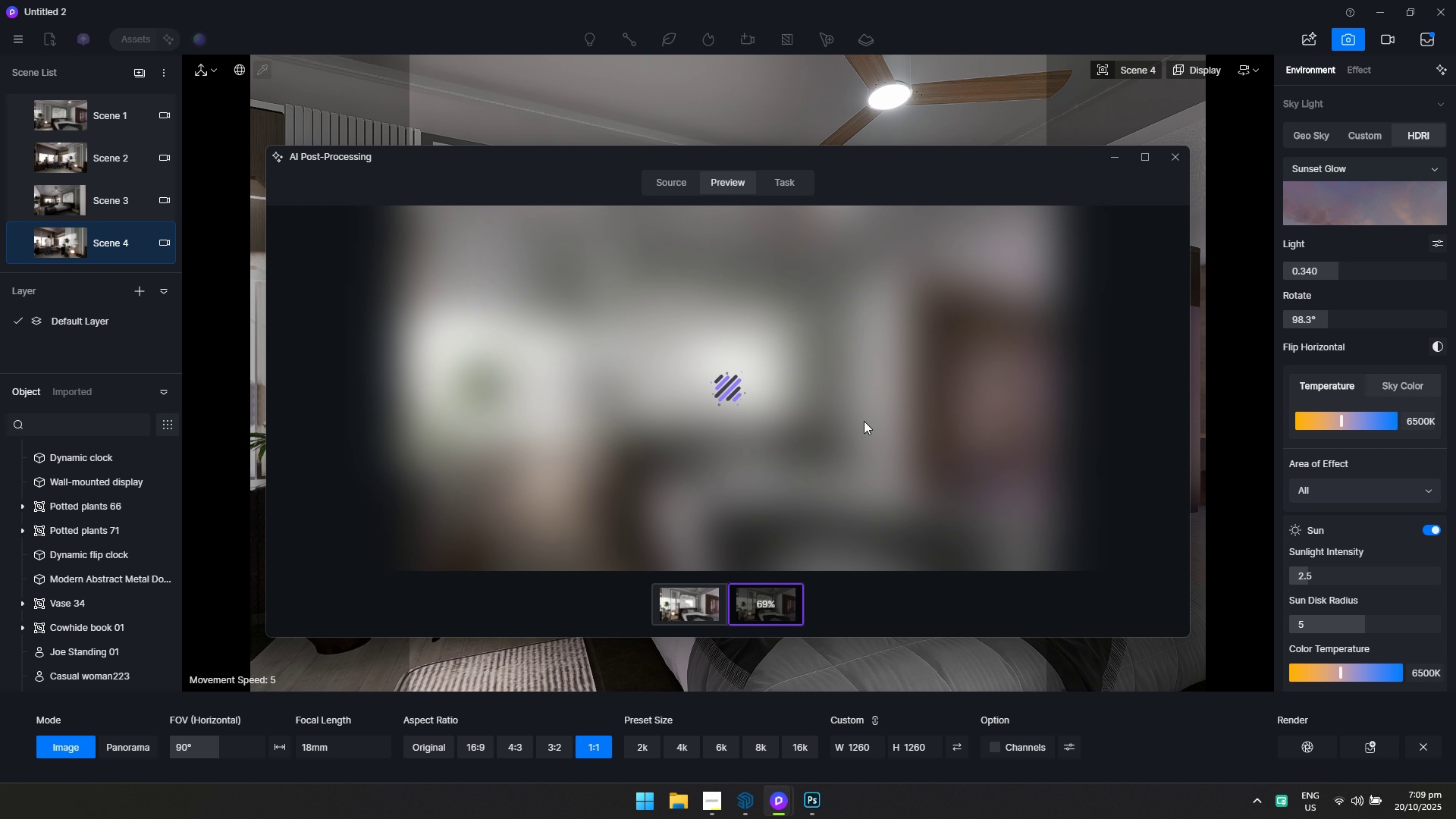 
key(Alt+AltLeft)
 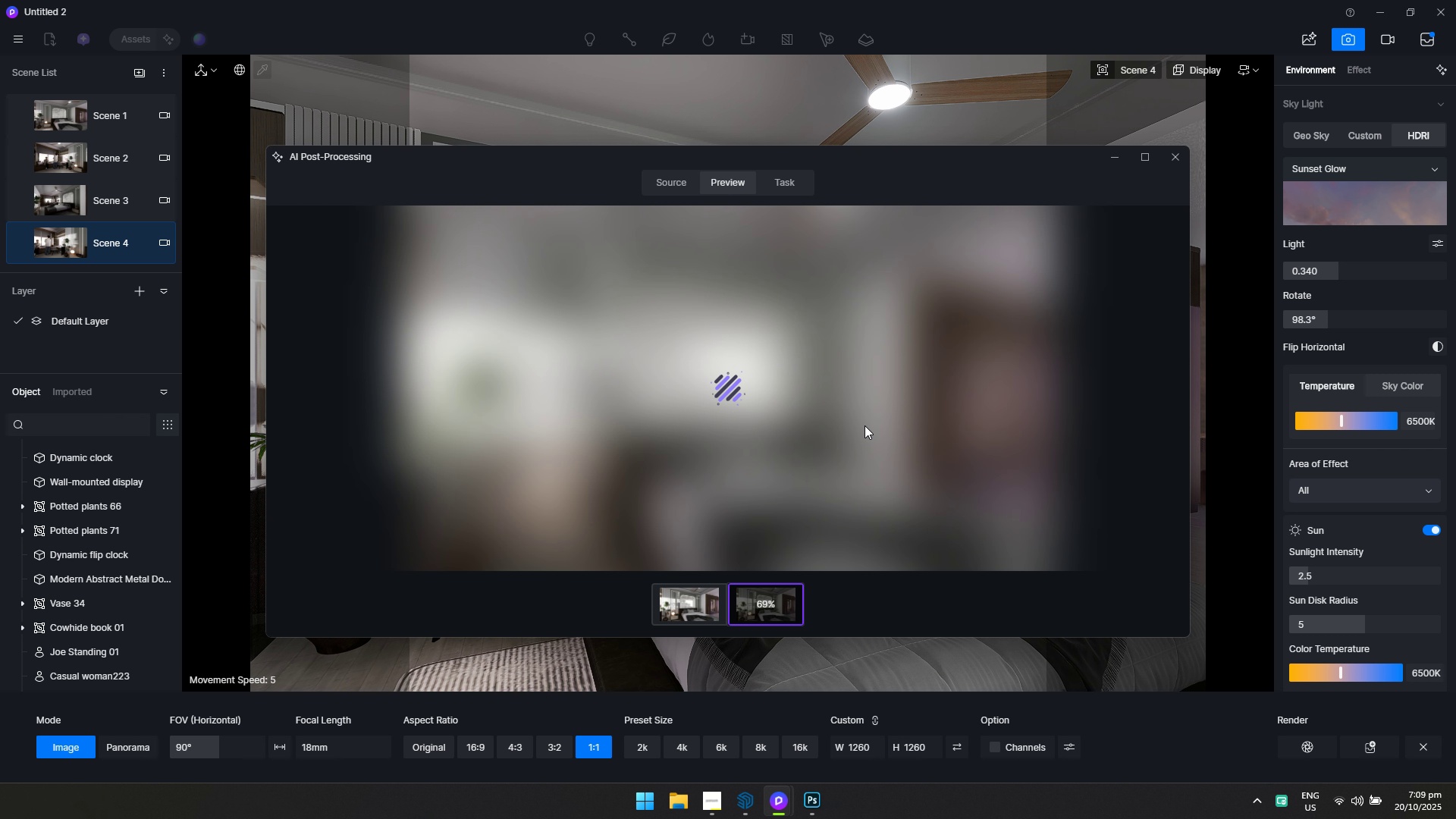 
hold_key(key=Tab, duration=1.57)
 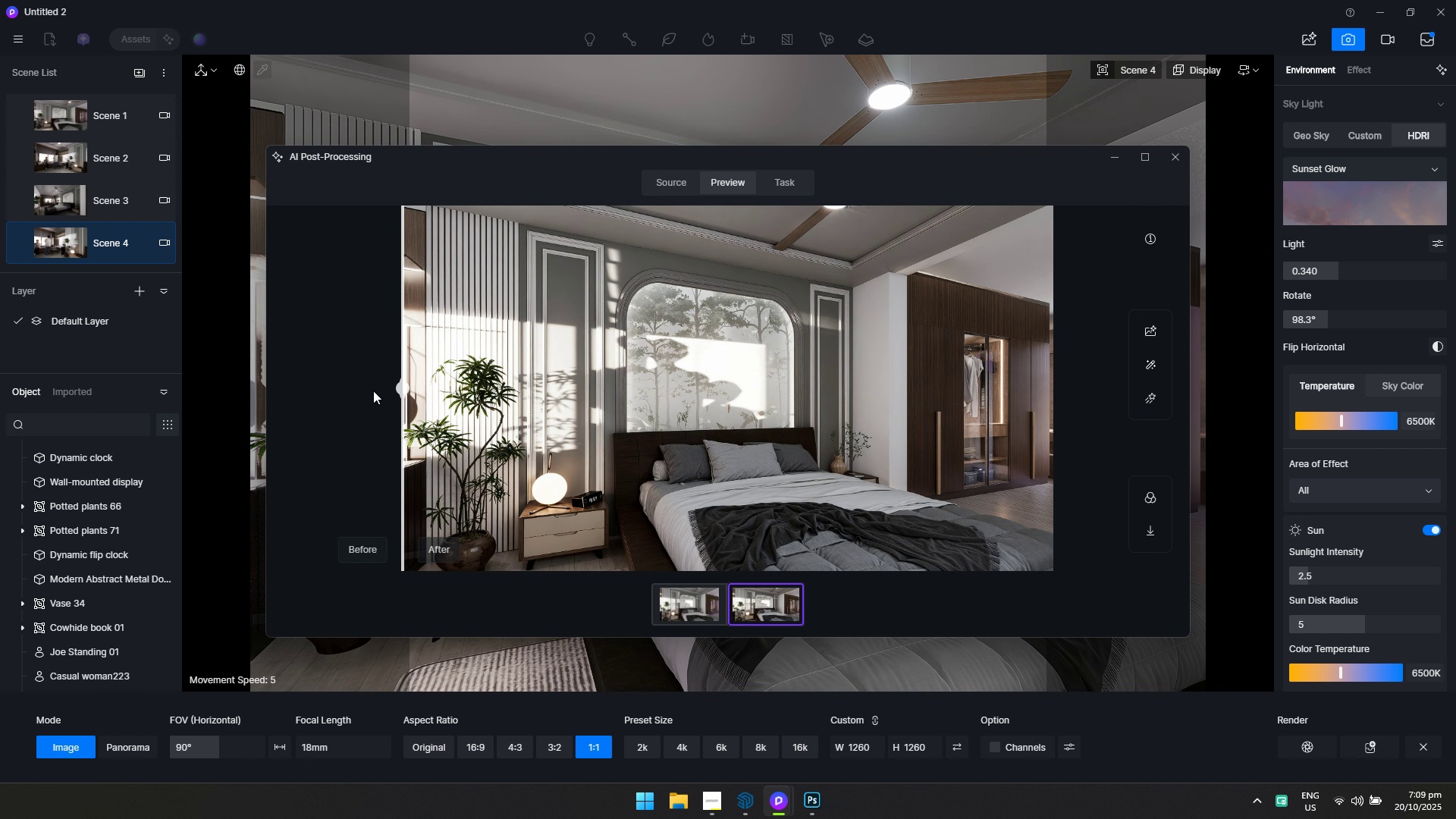 
wait(9.47)
 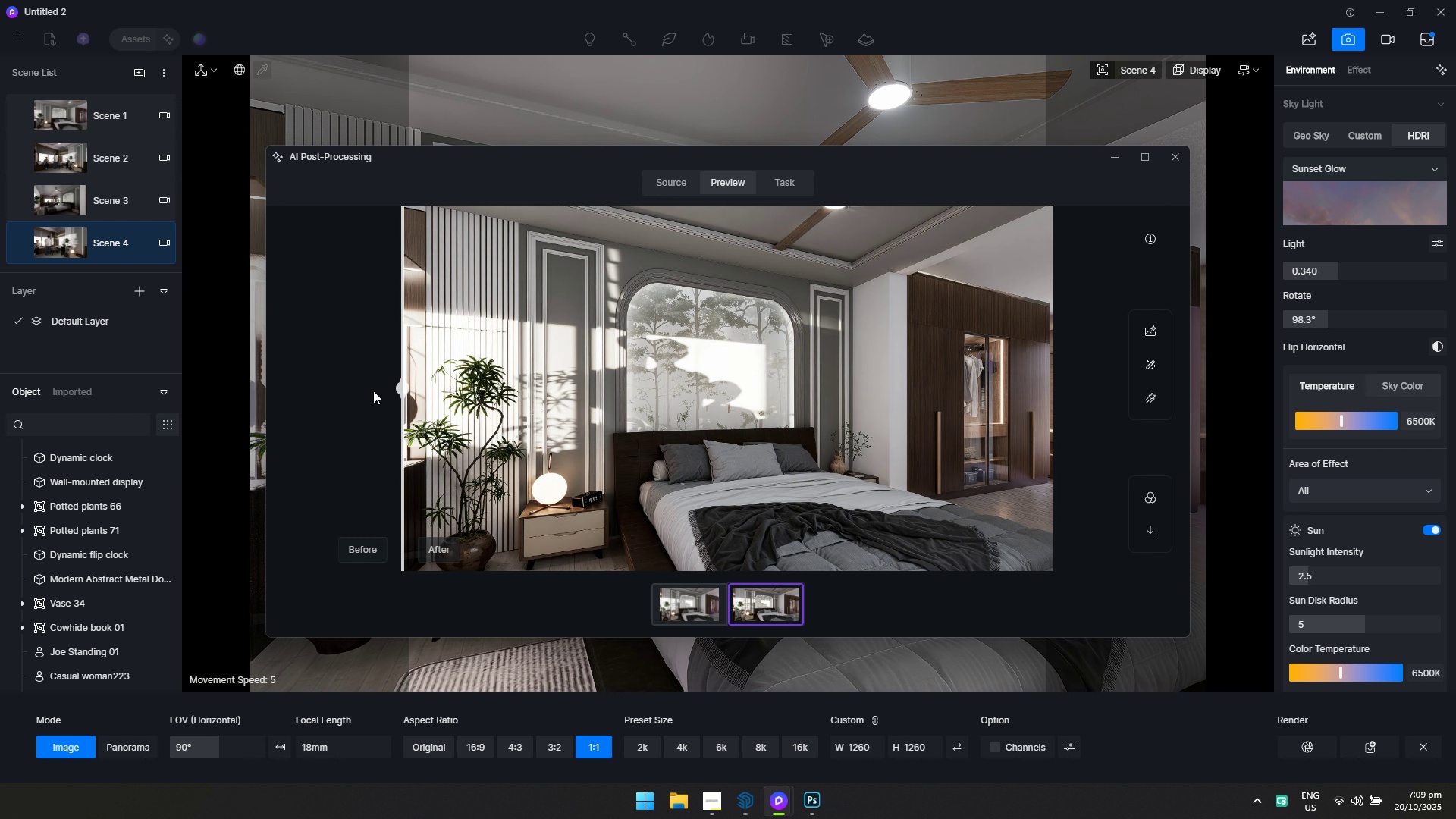 
double_click([495, 334])
 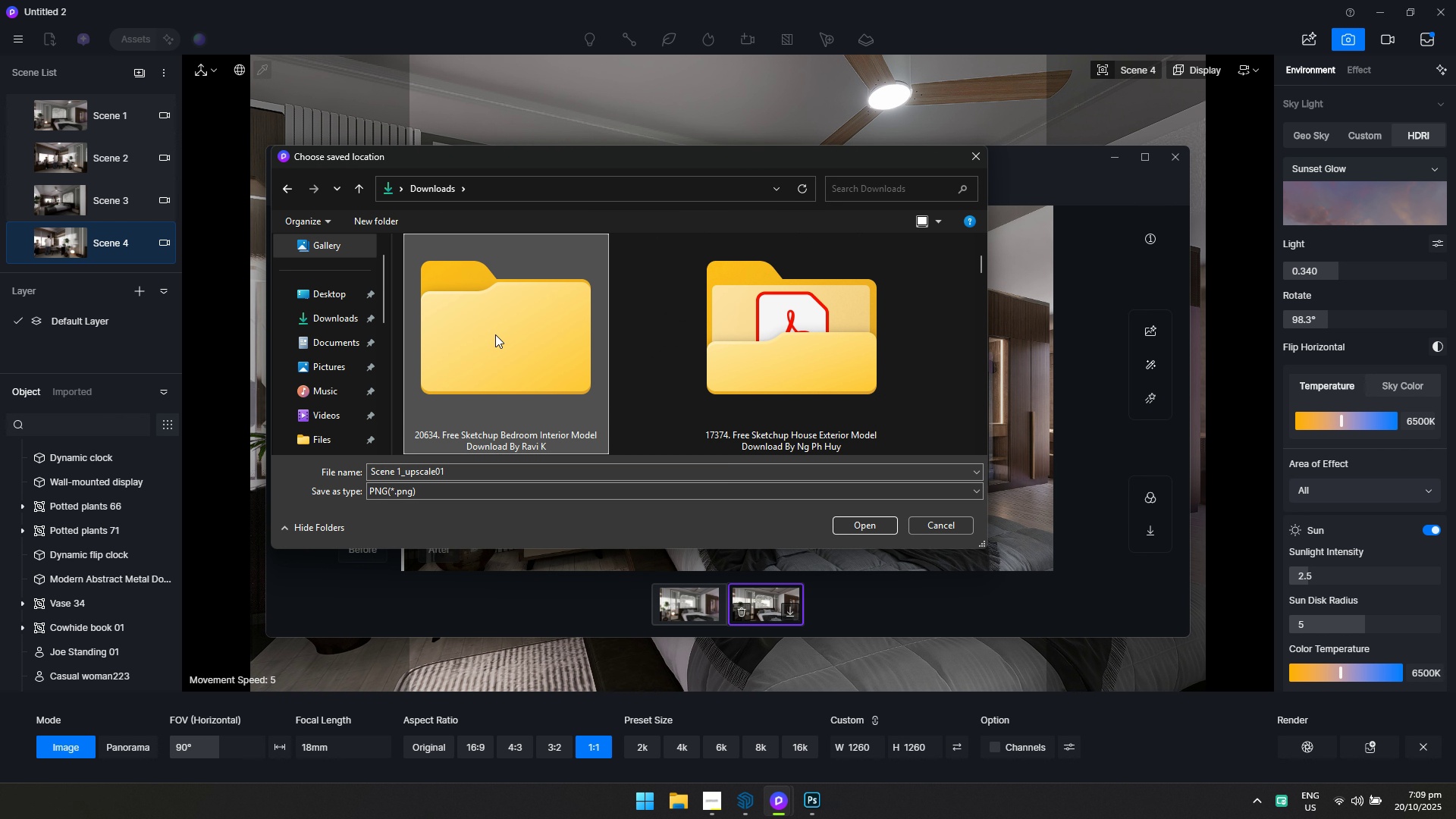 
triple_click([495, 334])
 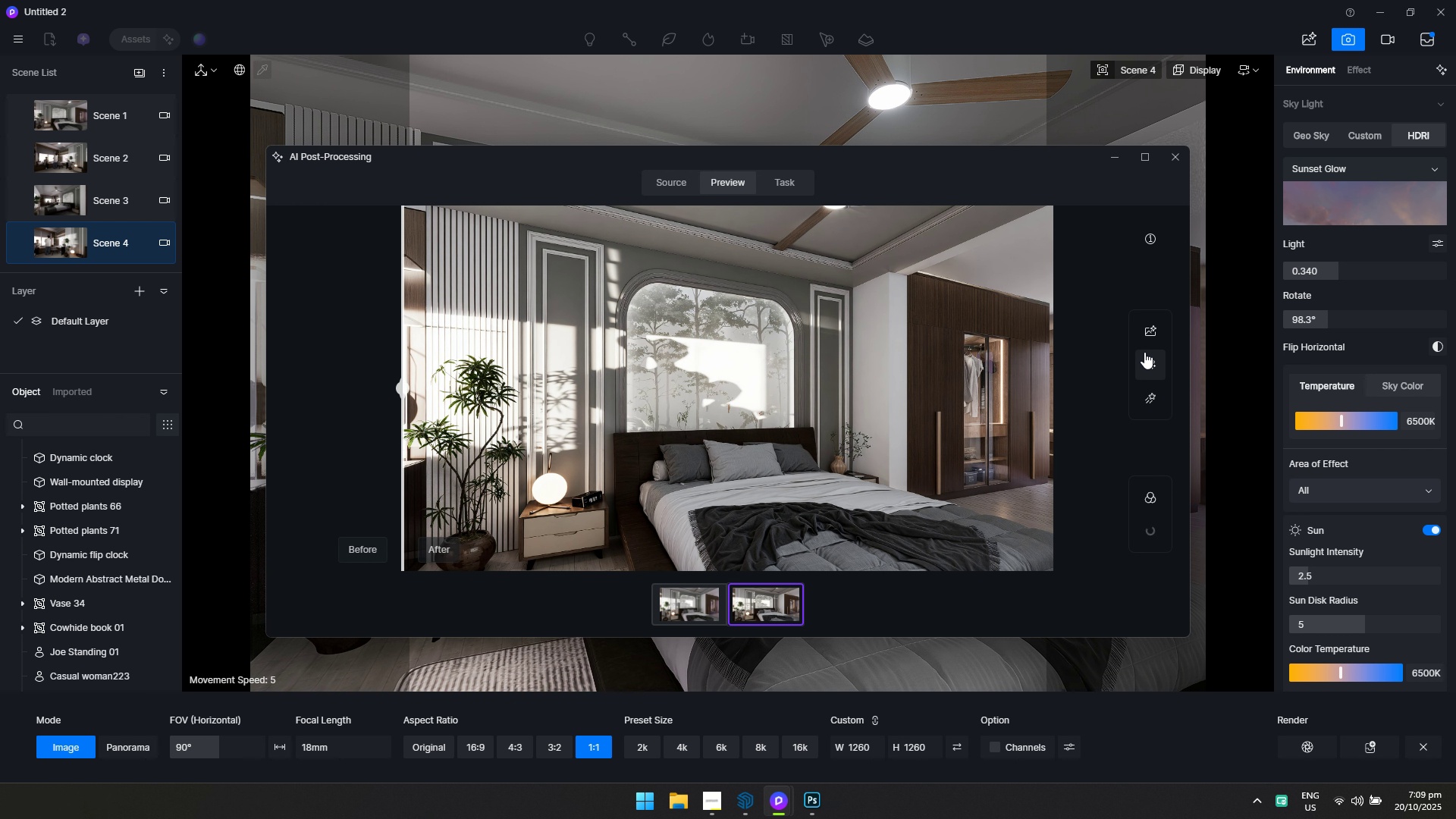 
left_click([1151, 365])
 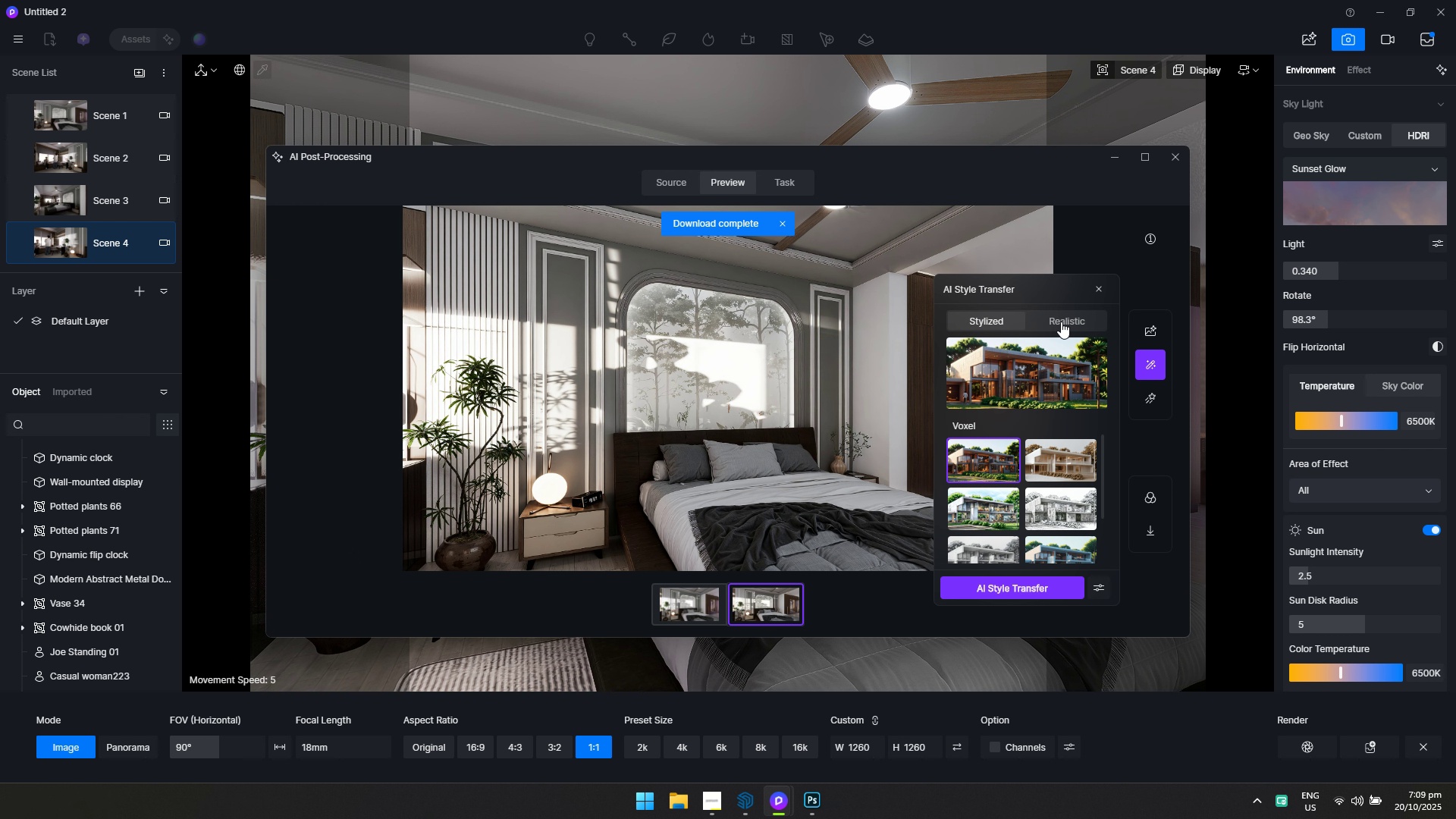 
left_click([1064, 322])
 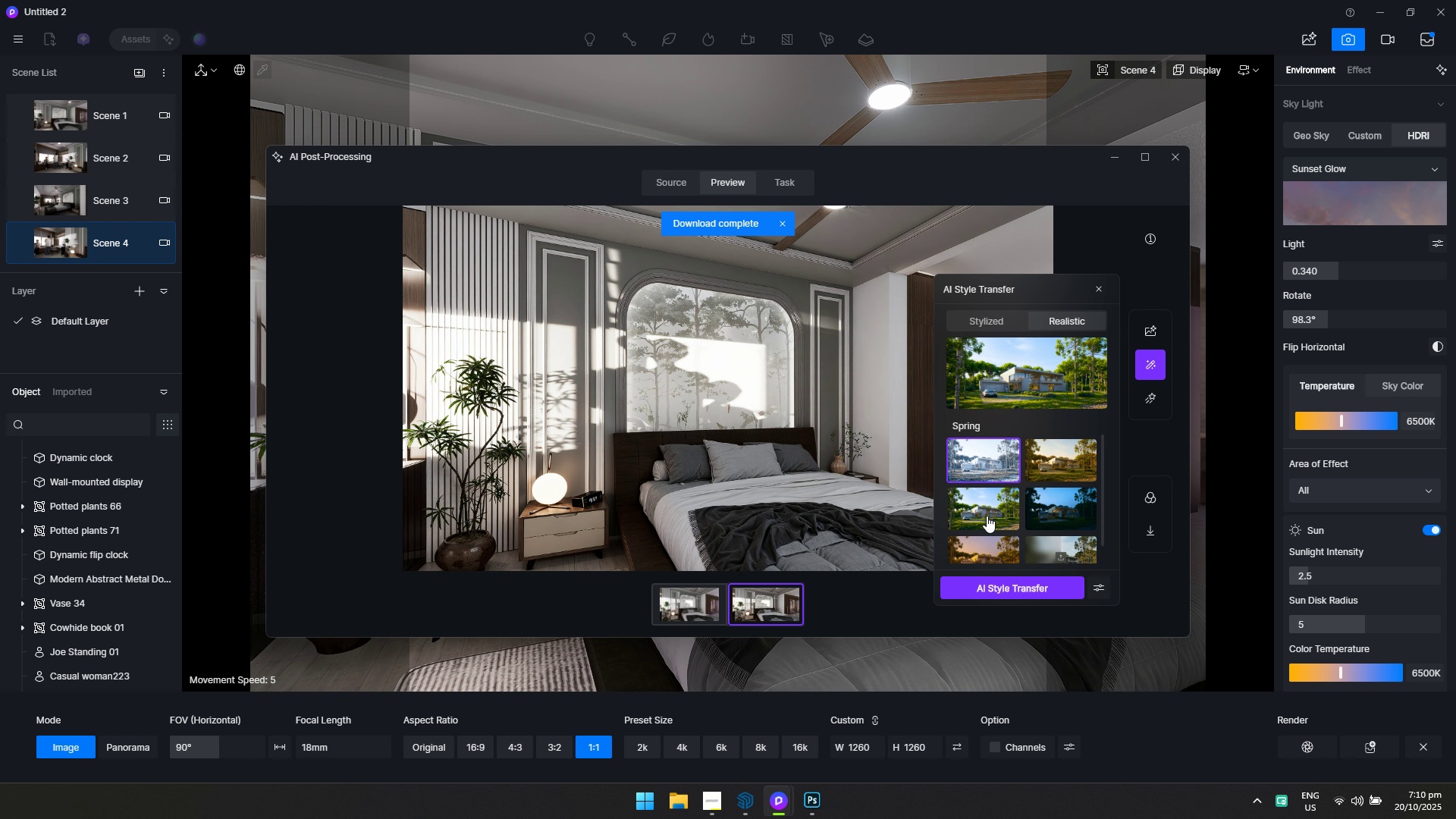 
scroll: coordinate [1007, 502], scroll_direction: down, amount: 2.0
 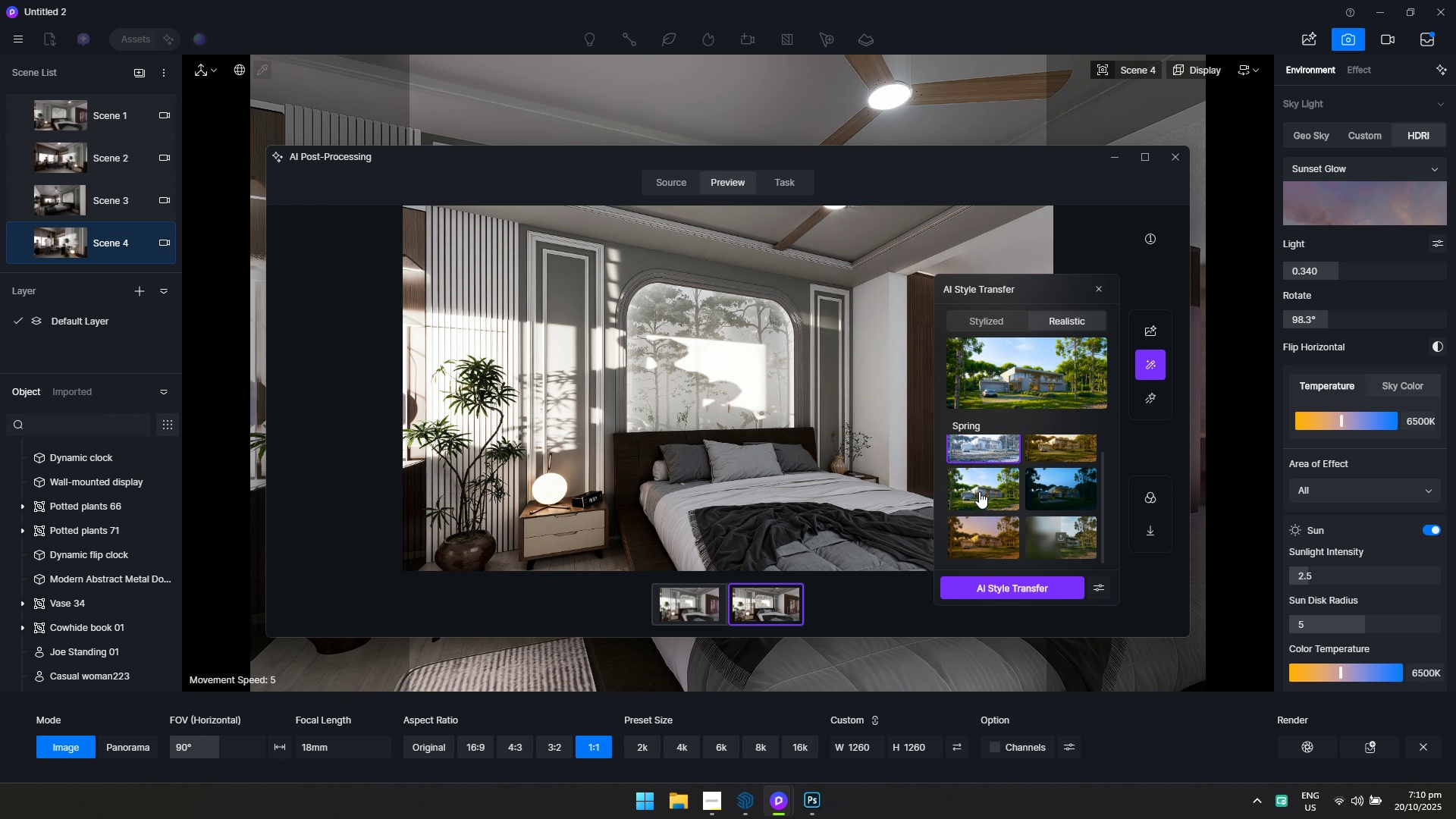 
scroll: coordinate [1068, 498], scroll_direction: up, amount: 1.0
 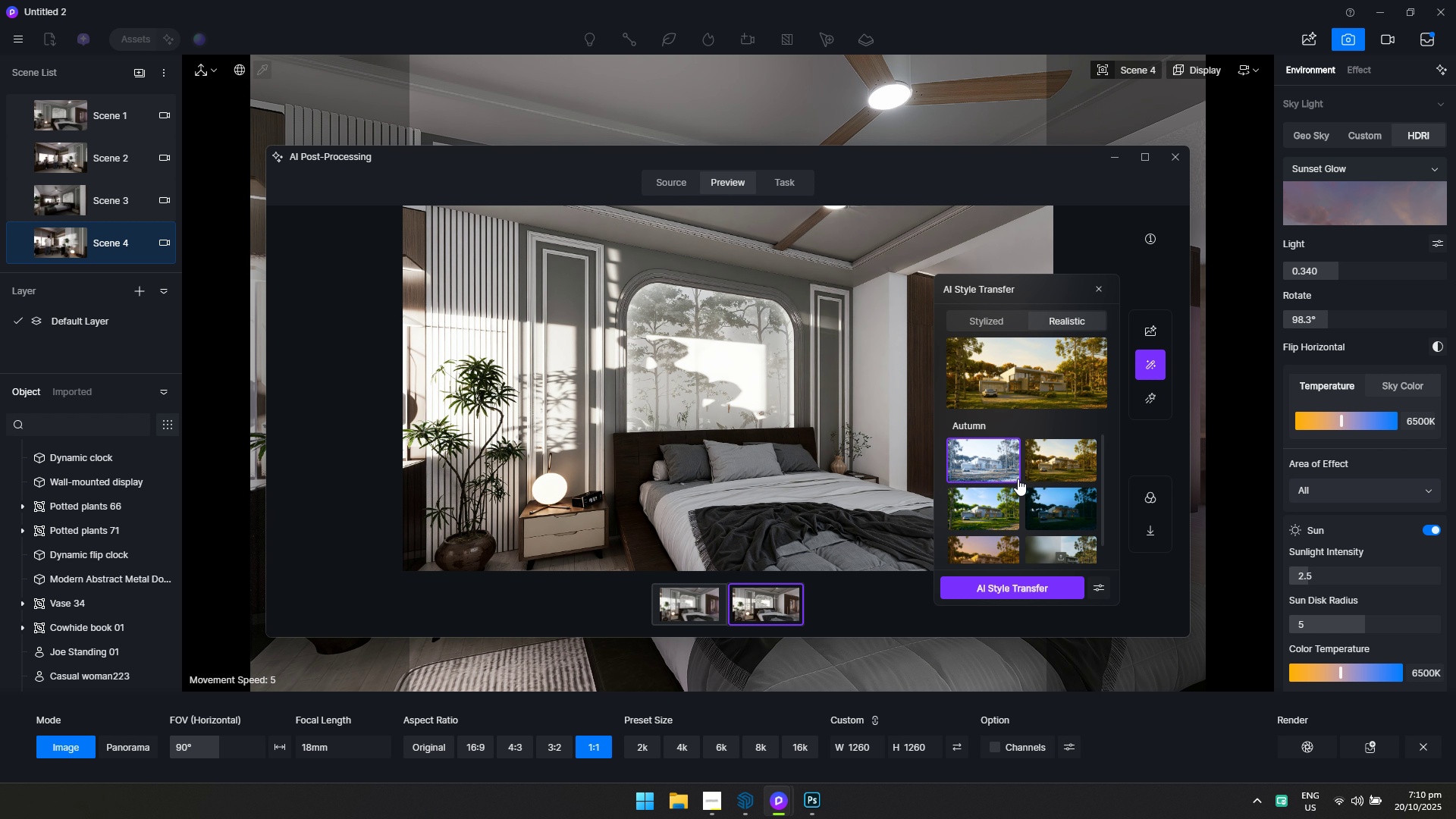 
mouse_move([981, 515])
 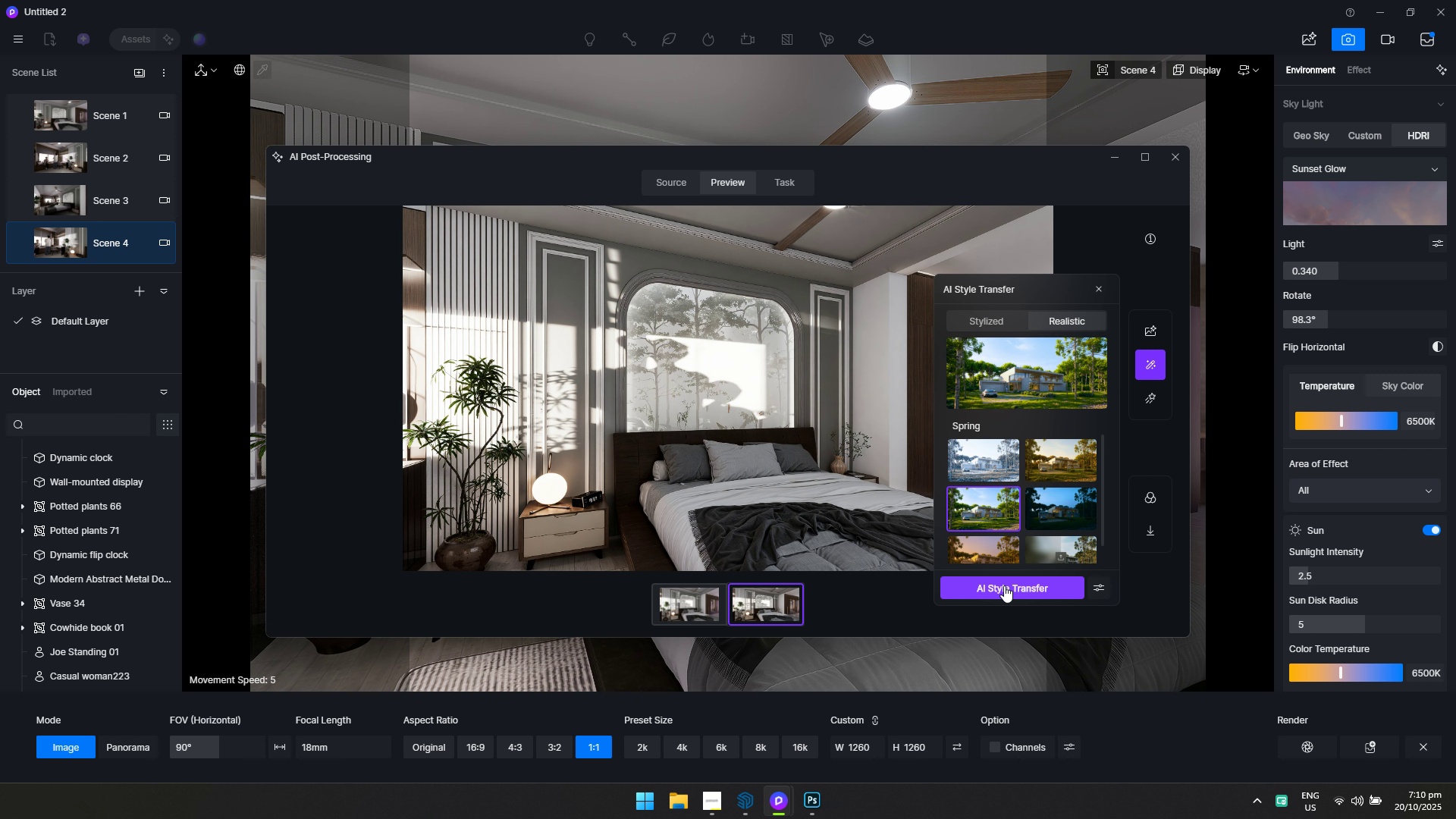 
left_click([1004, 585])
 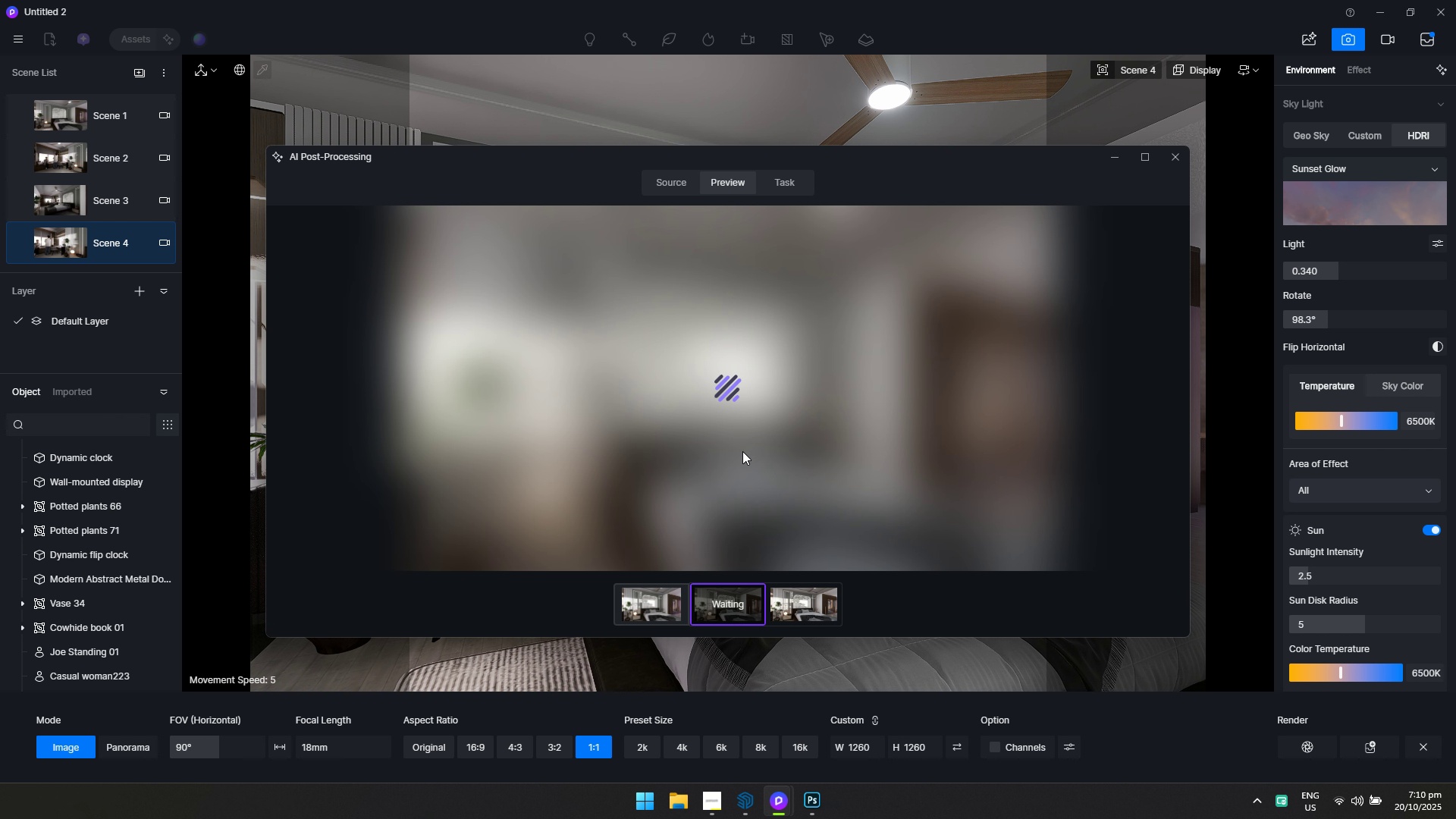 
key(Alt+Tab)
 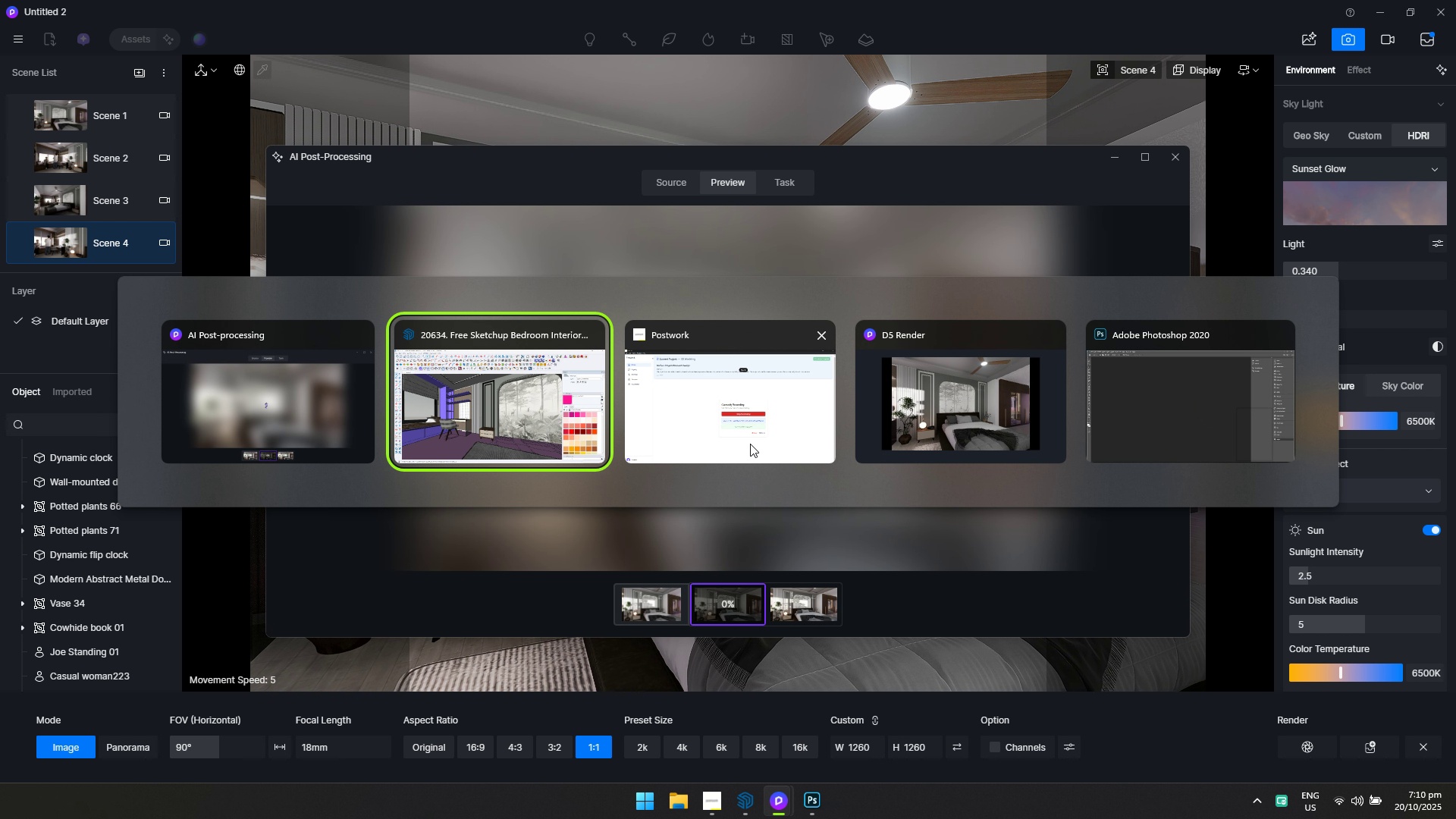 
key(Alt+Tab)
 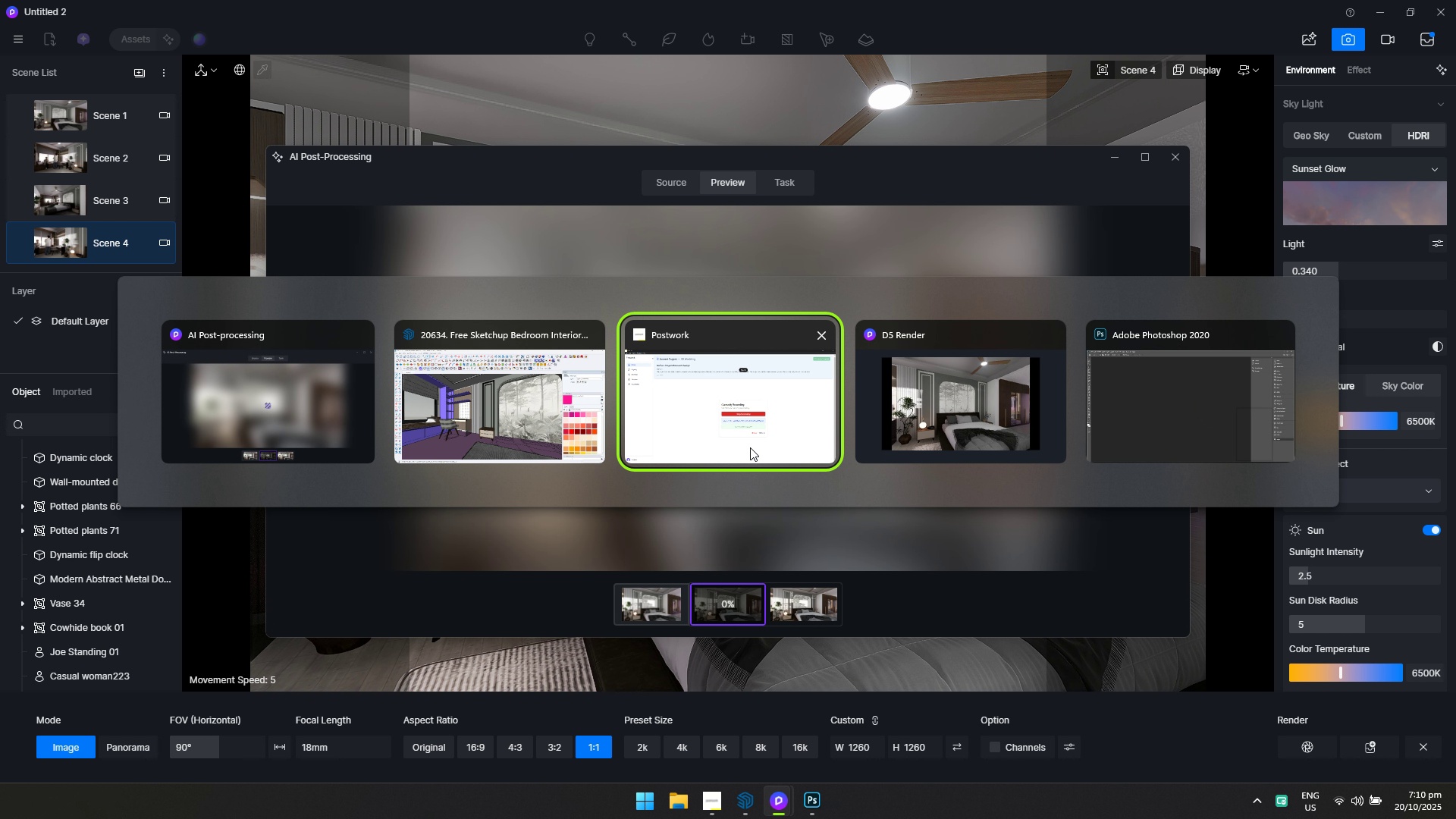 
key(Alt+Tab)
 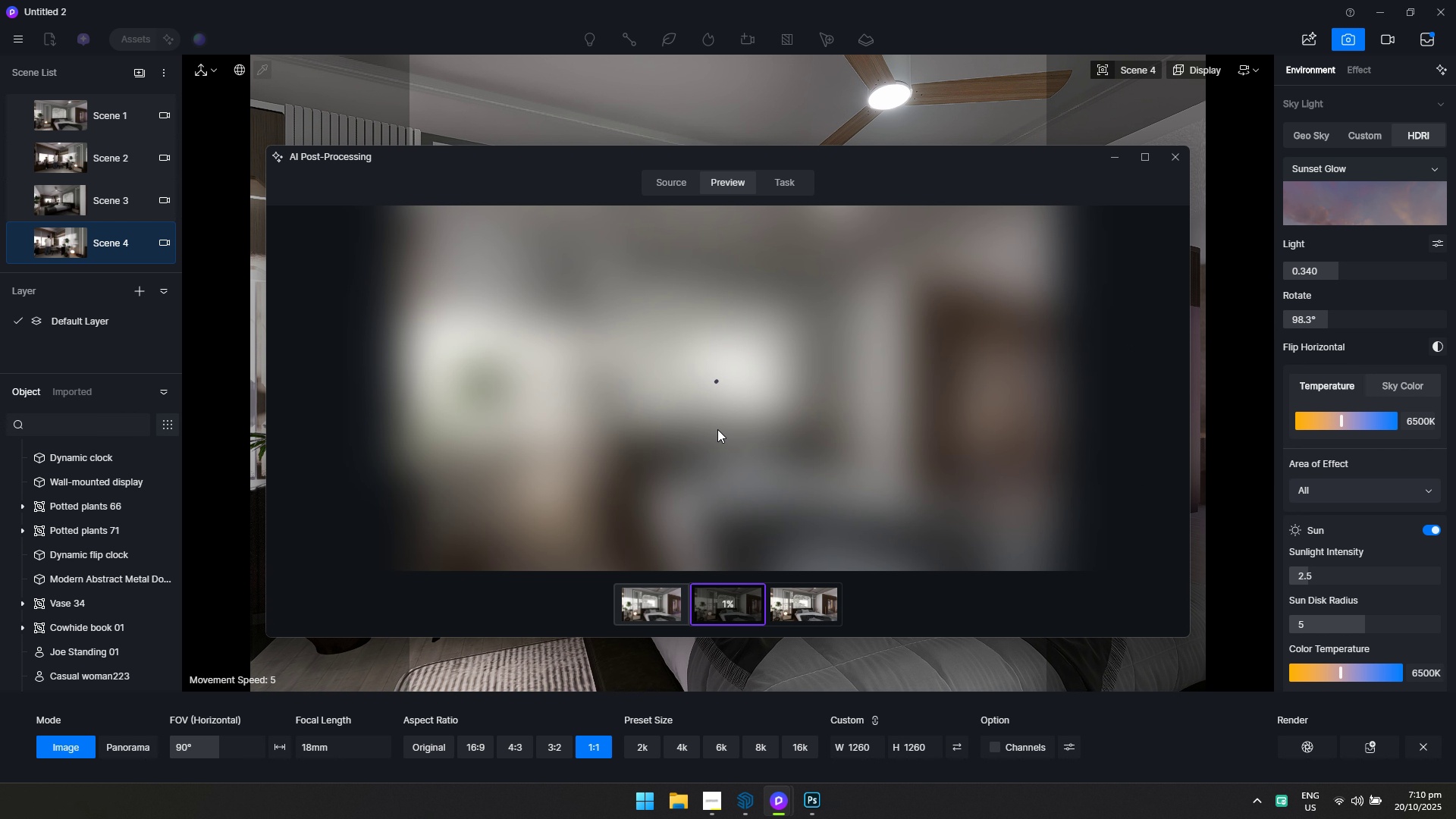 
key(Alt+Tab)
 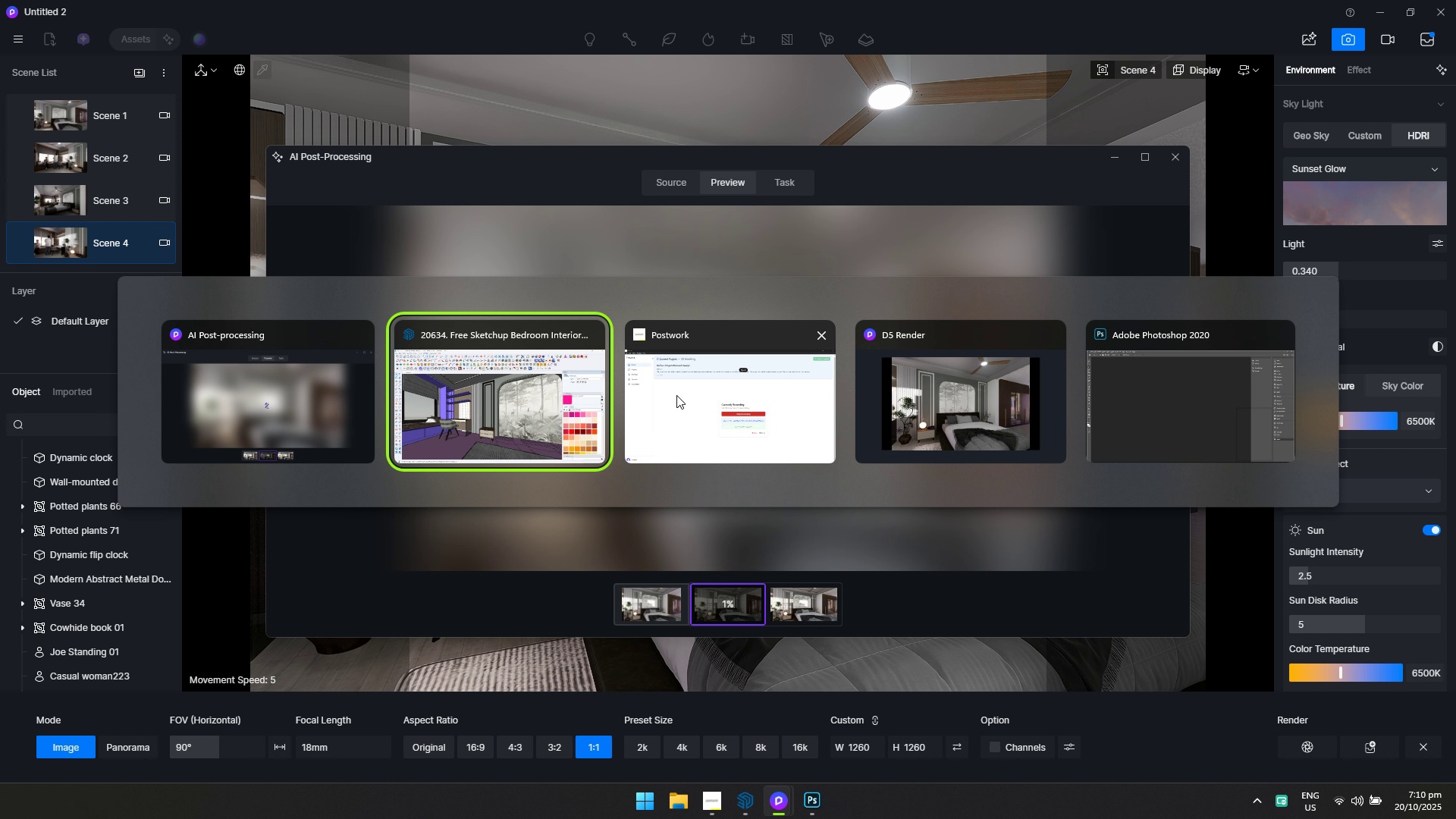 
key(Alt+Tab)
 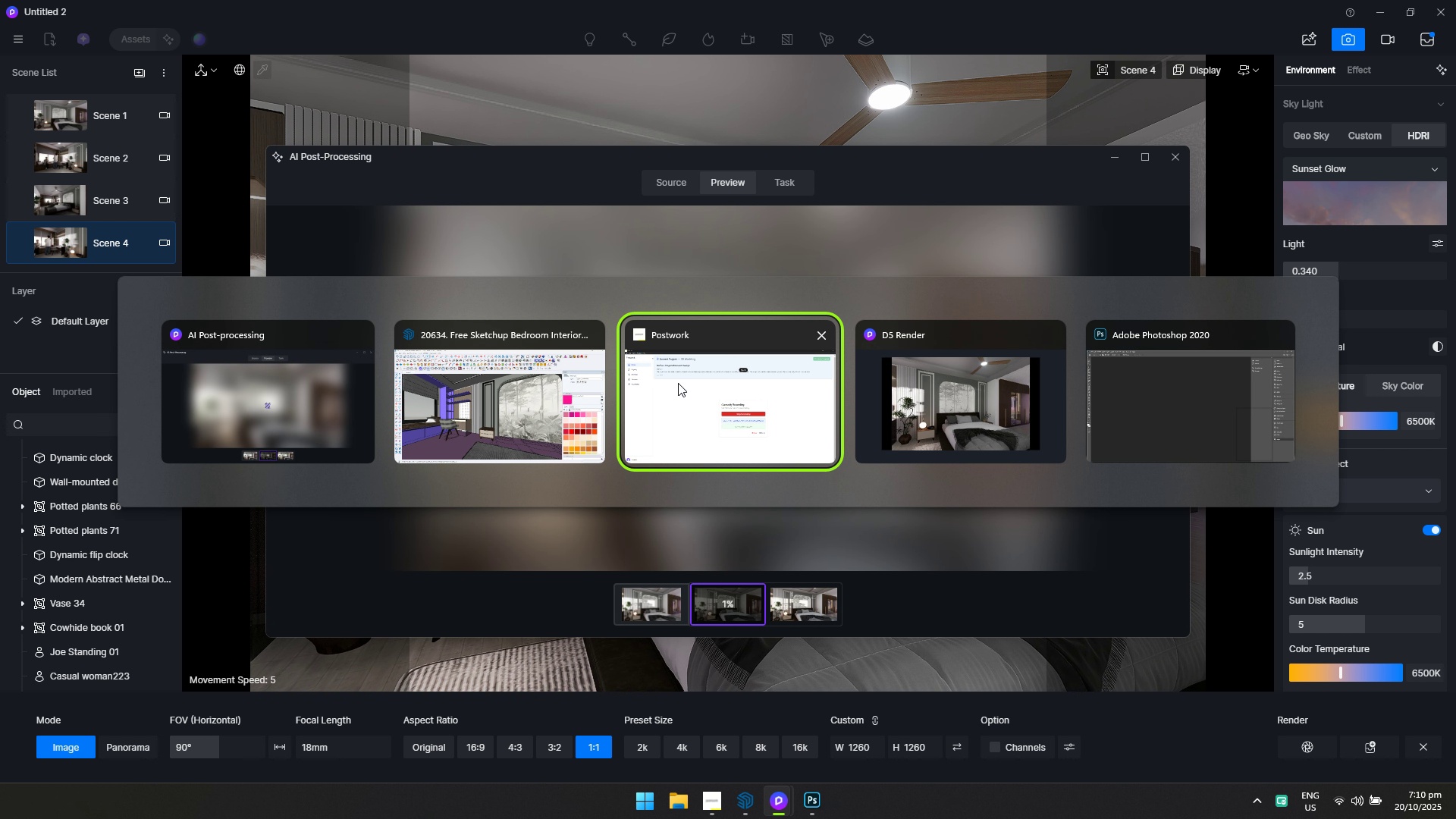 
key(Alt+Tab)
 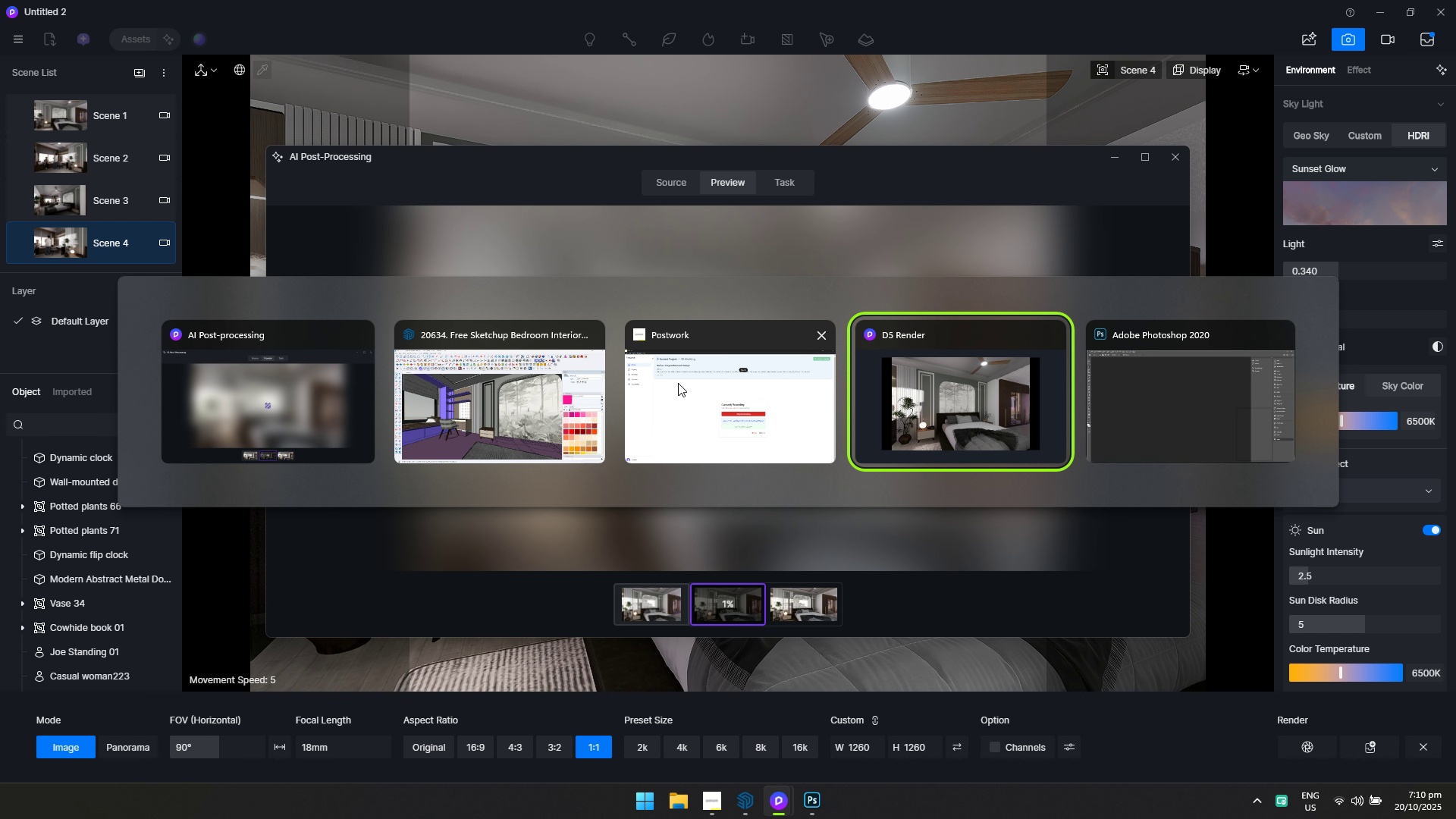 
key(Alt+Tab)
 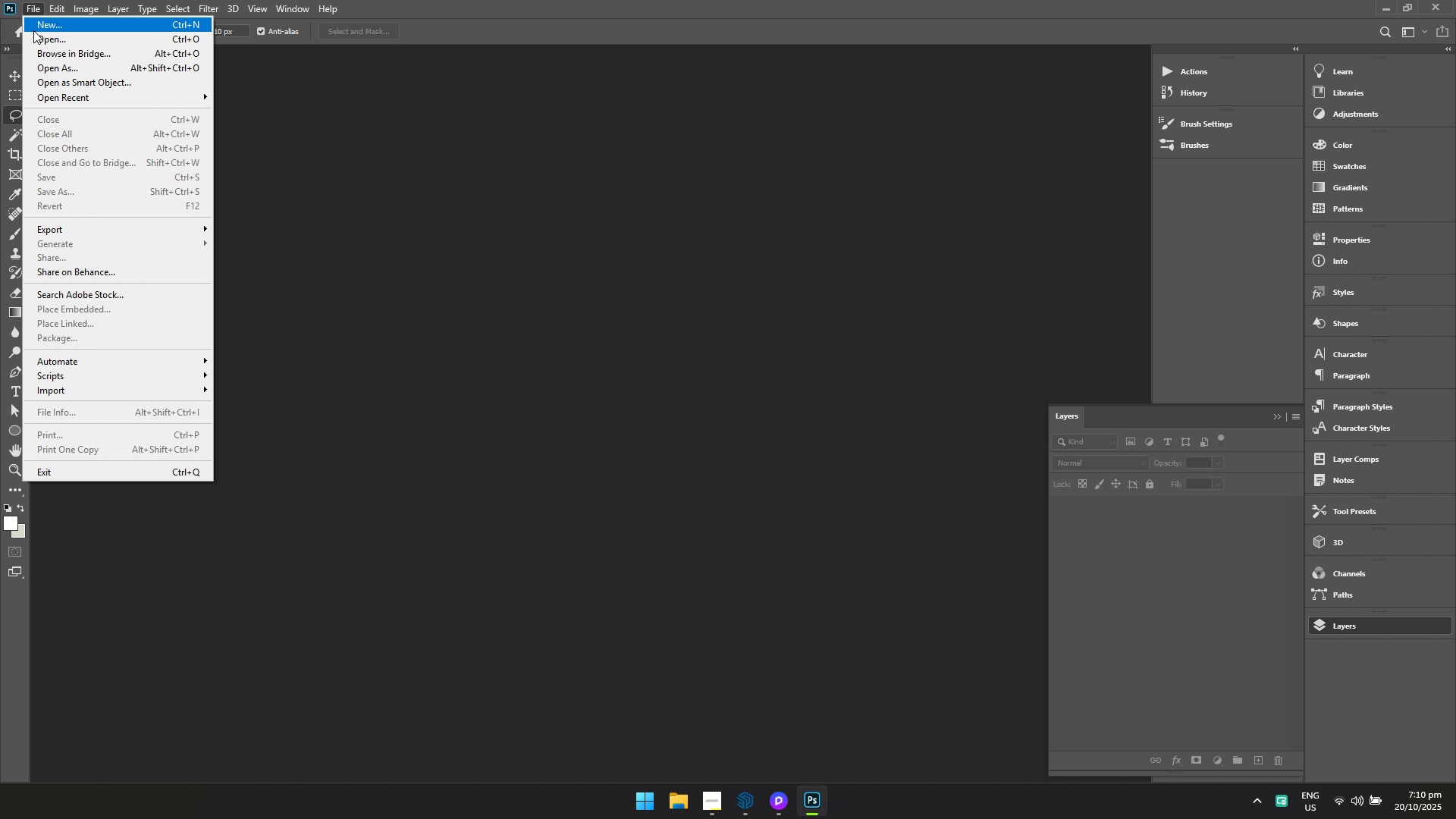 
double_click([38, 39])
 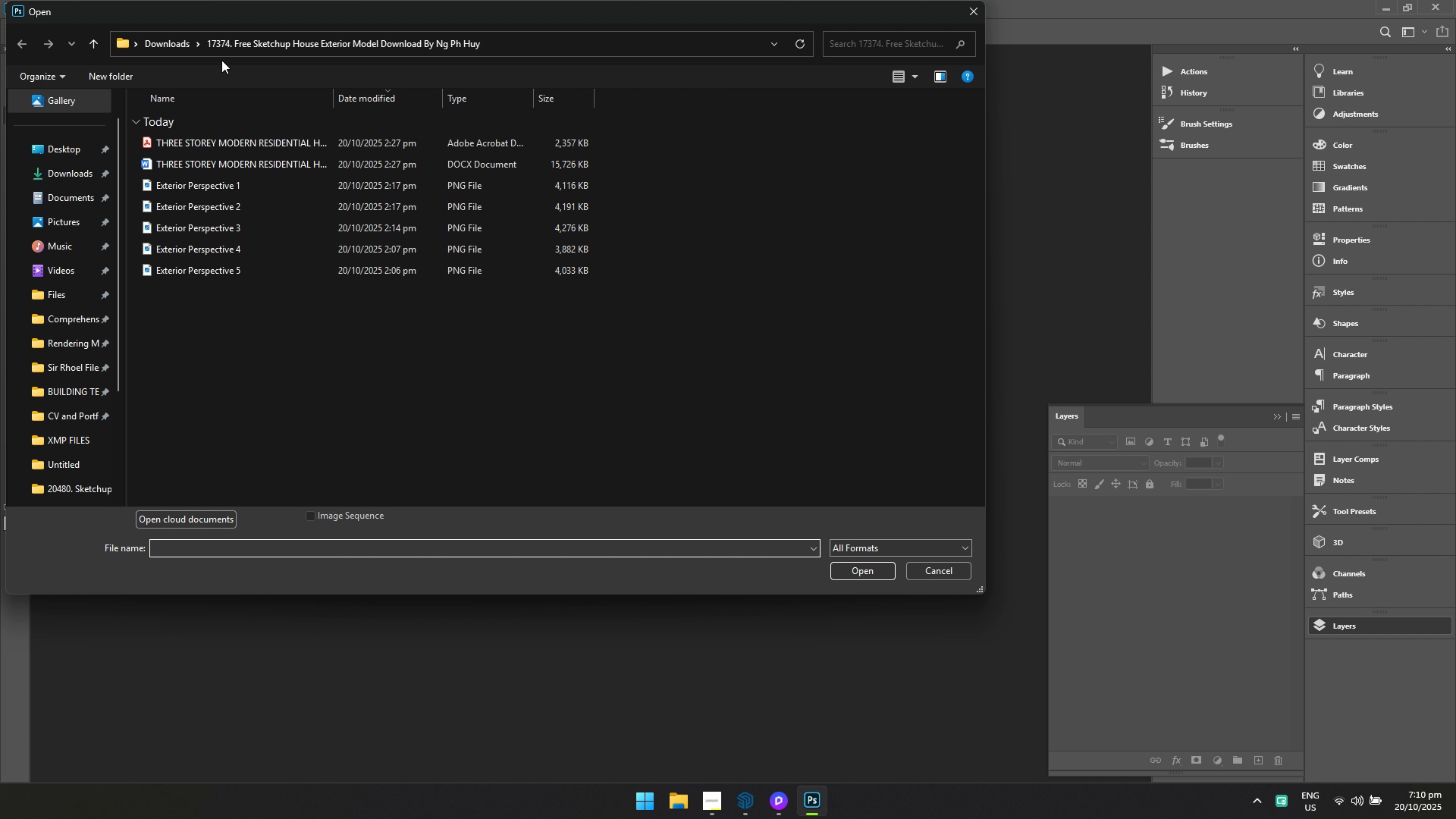 
left_click([169, 49])
 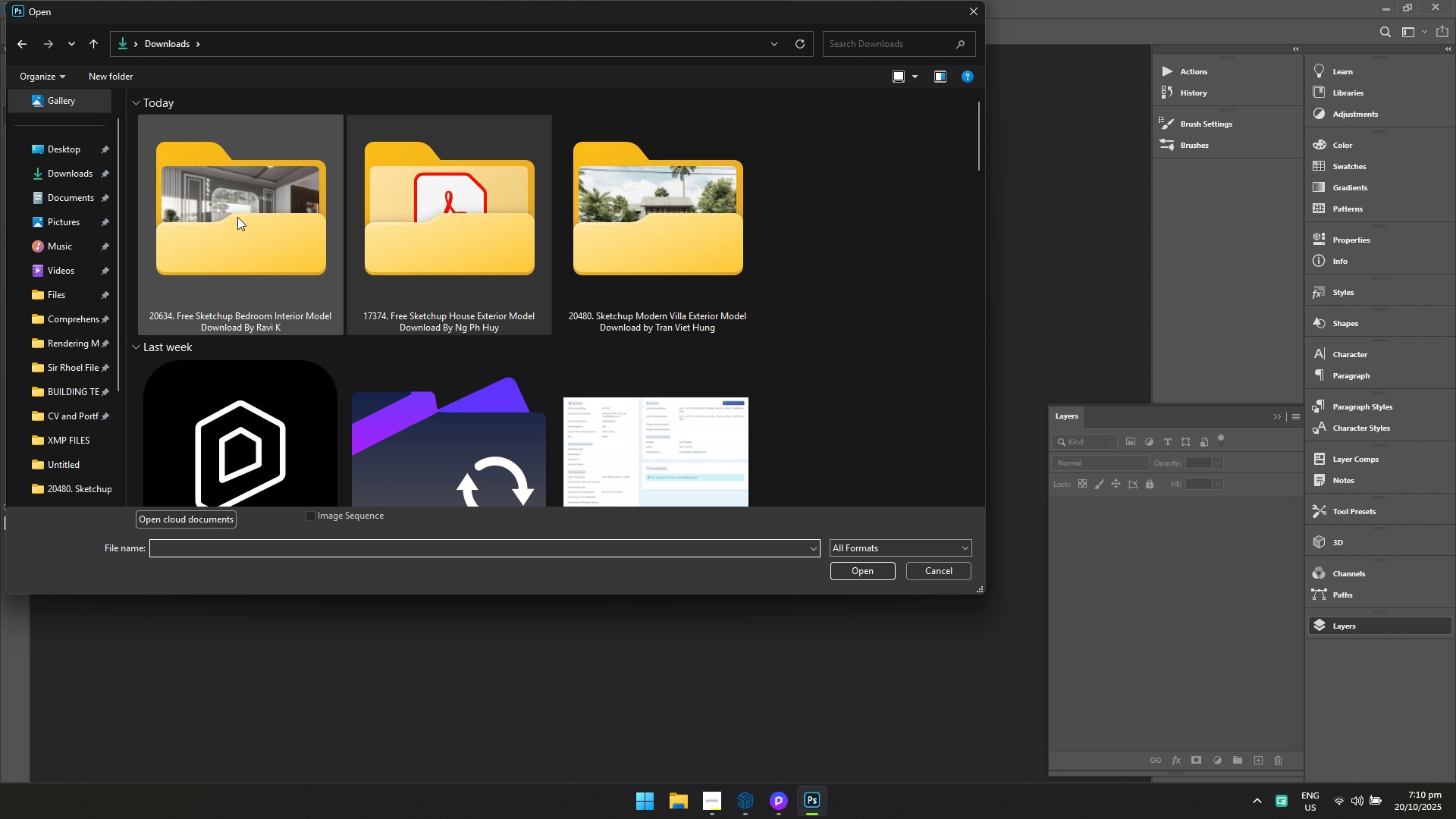 
double_click([237, 218])
 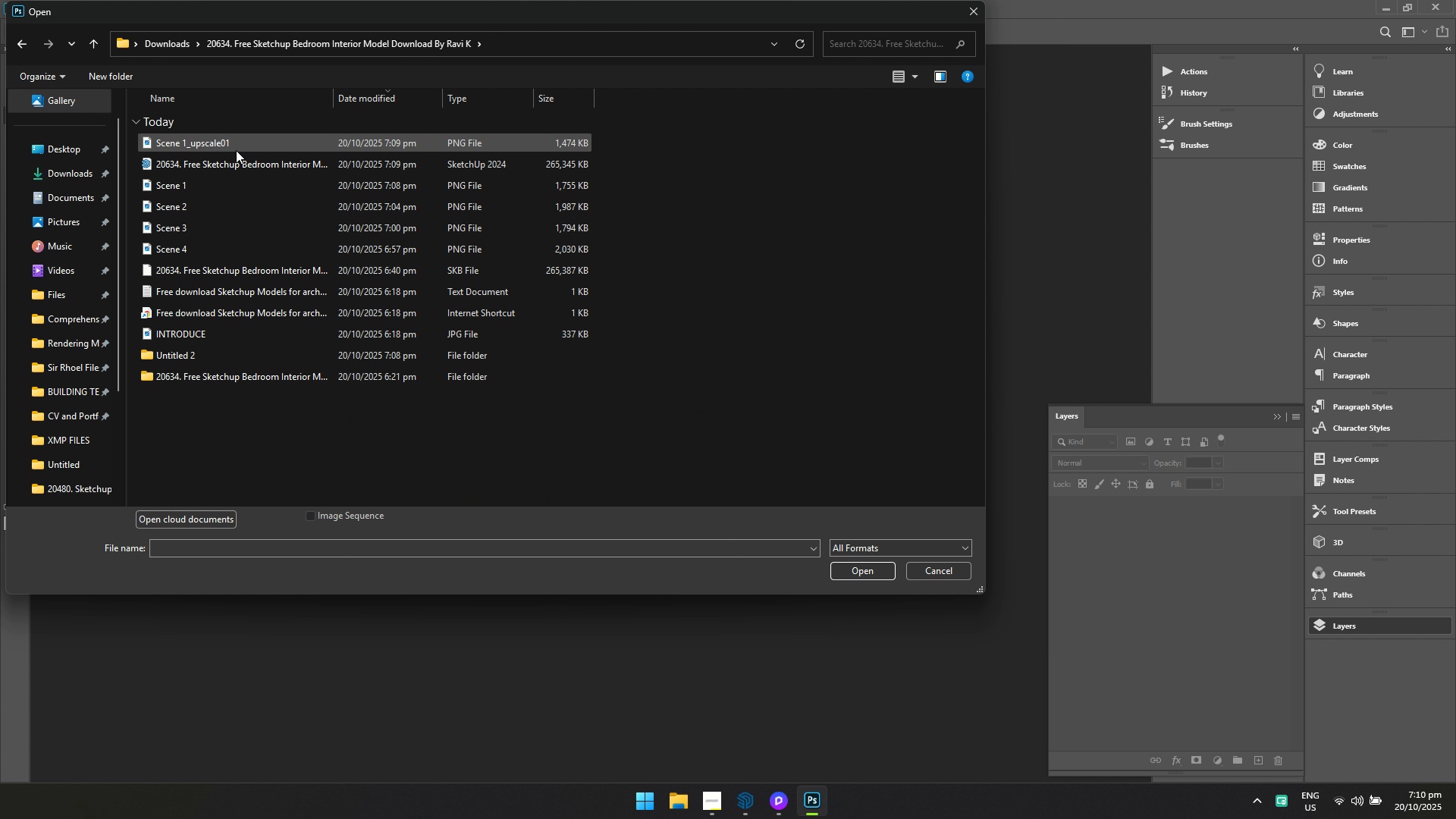 
left_click([236, 150])
 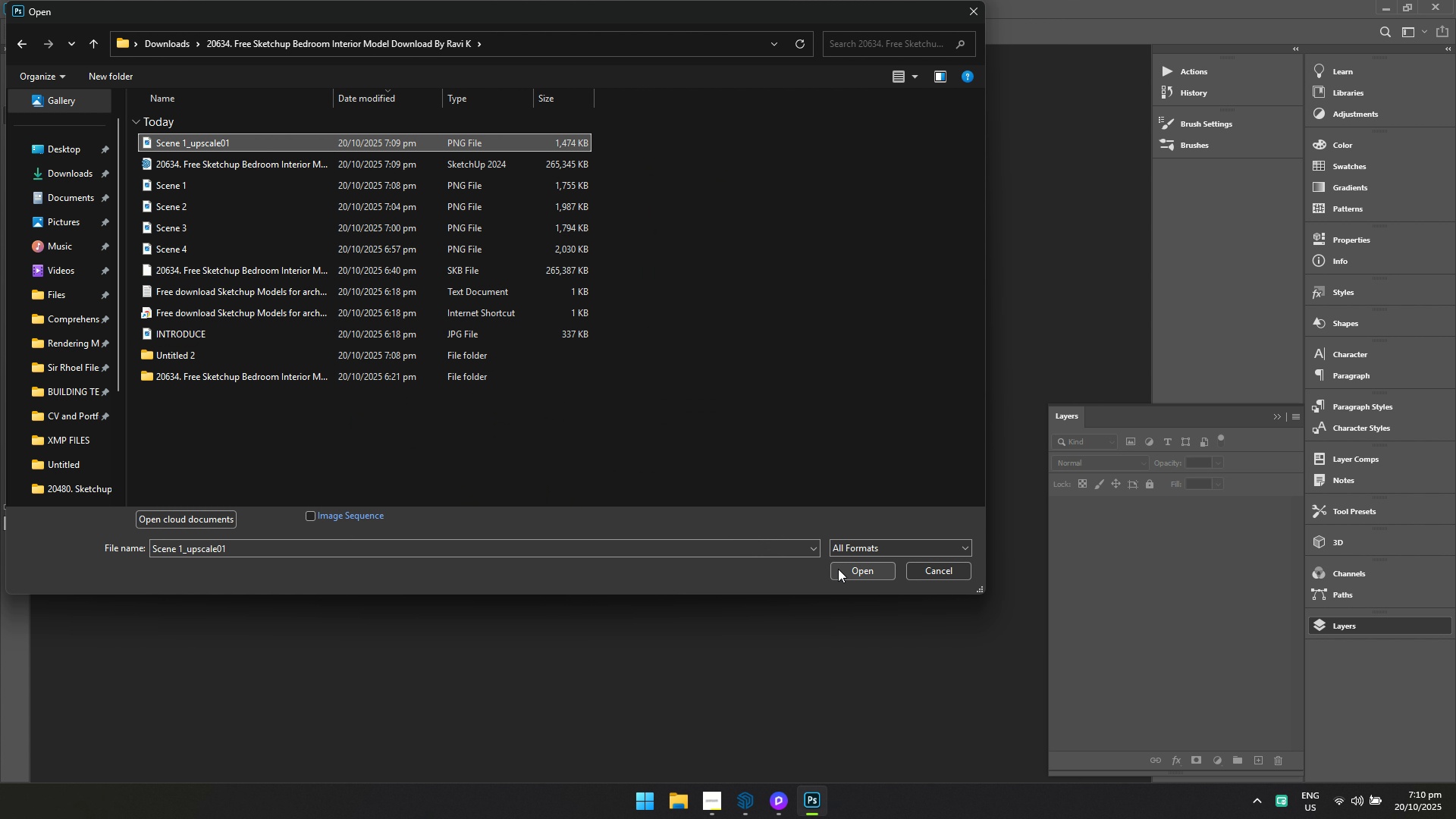 
left_click([839, 569])
 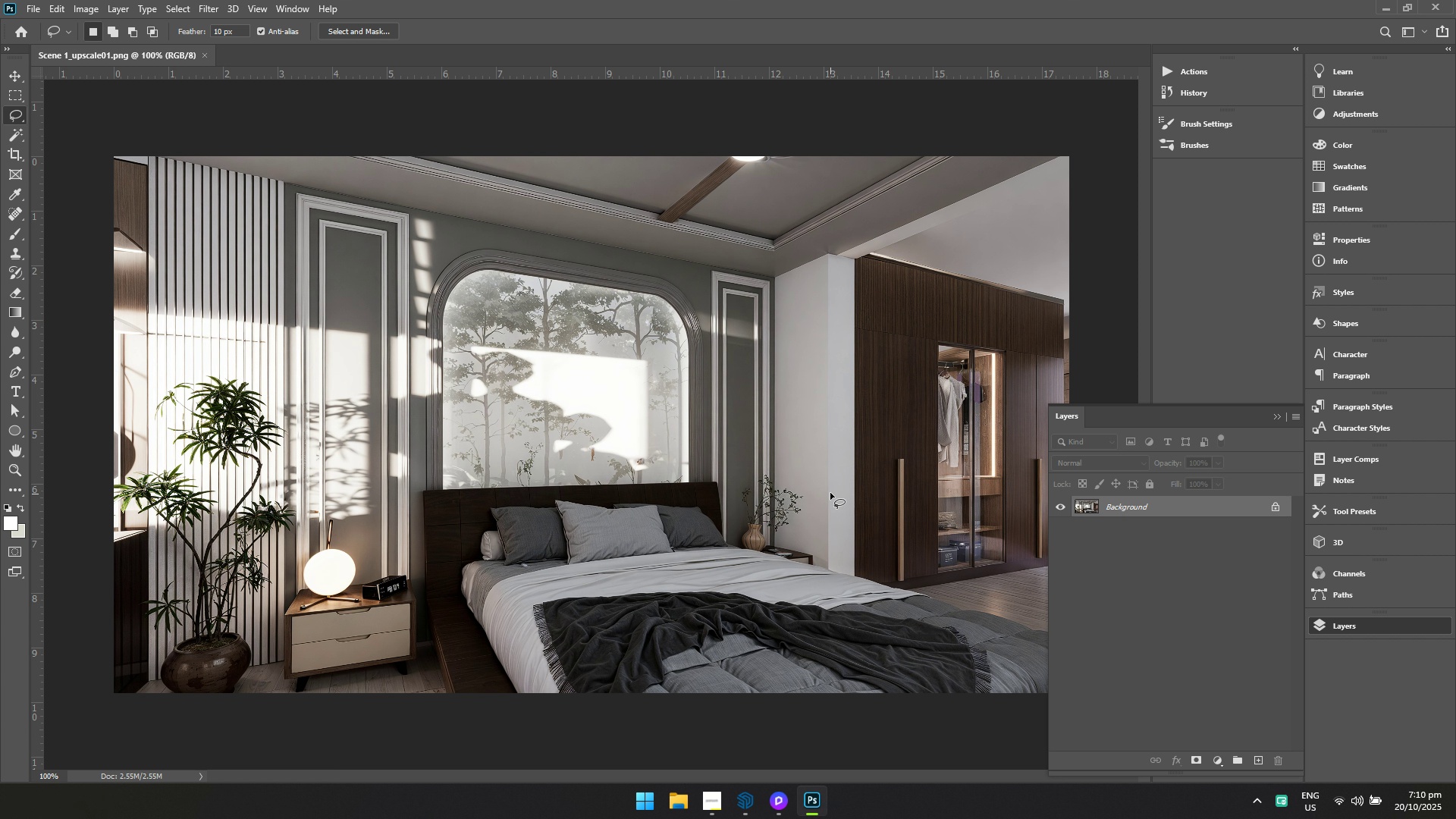 
hold_key(key=ControlLeft, duration=0.36)
 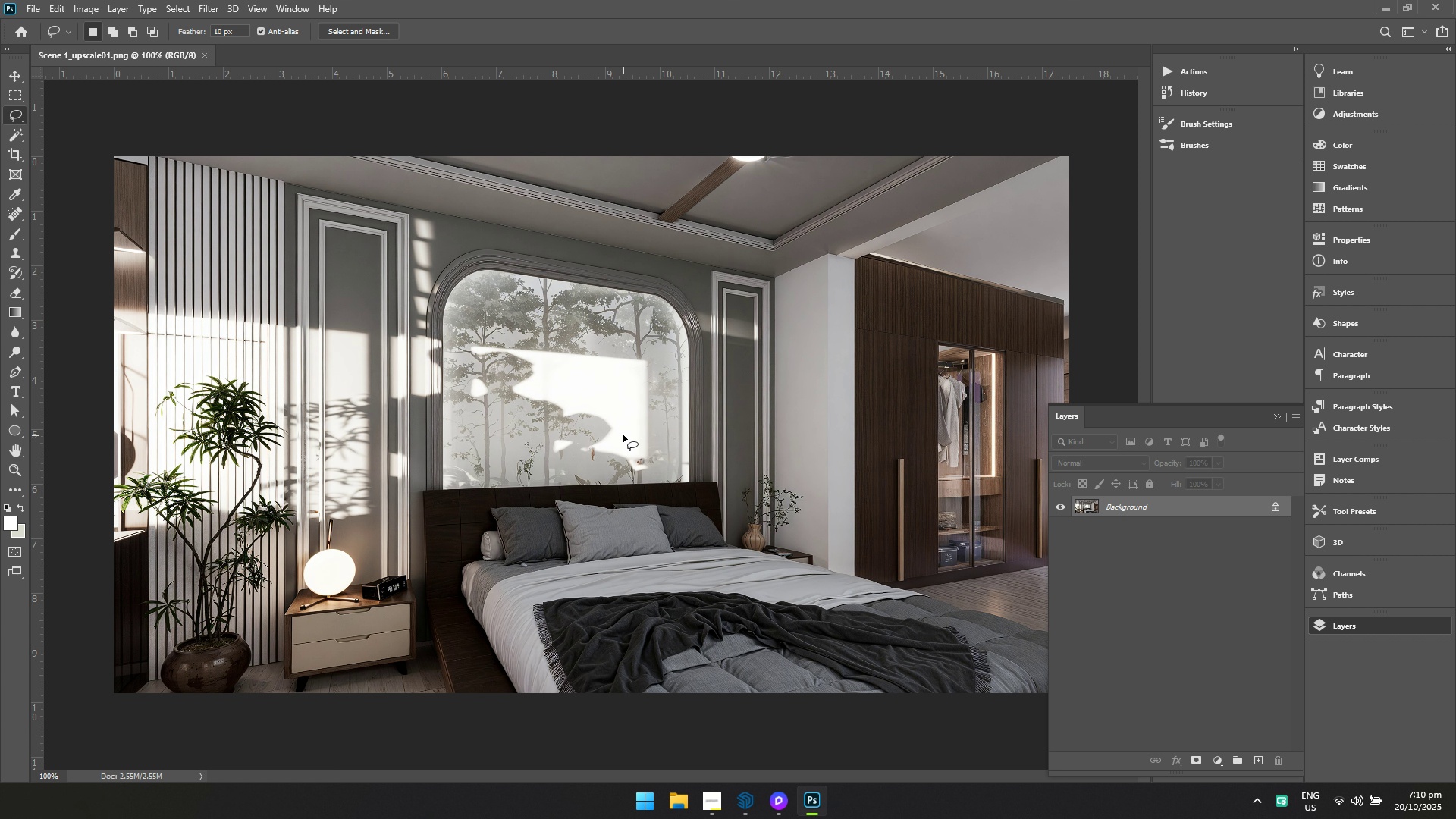 
key(Control+S)
 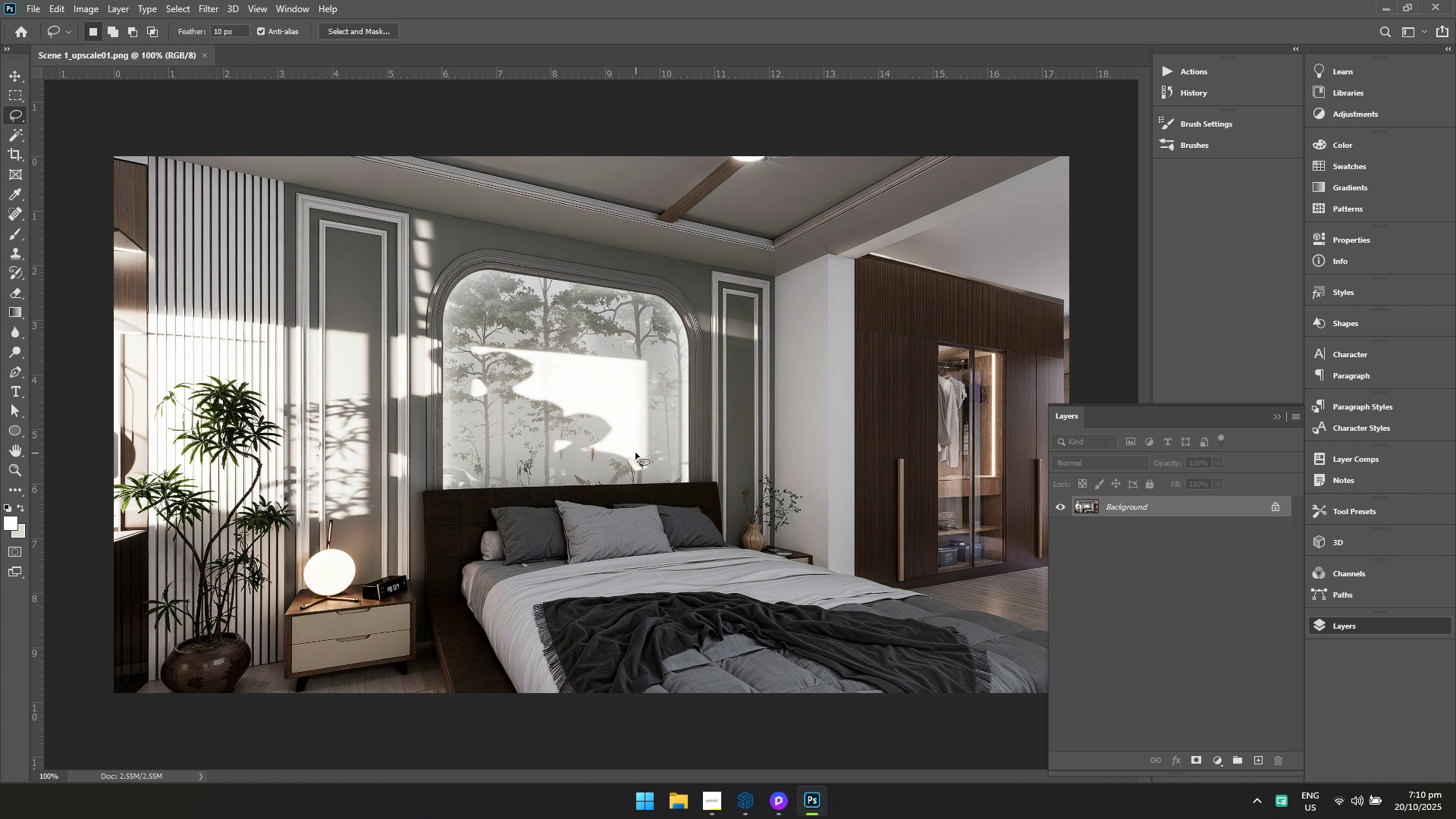 
key(Control+Shift+A)
 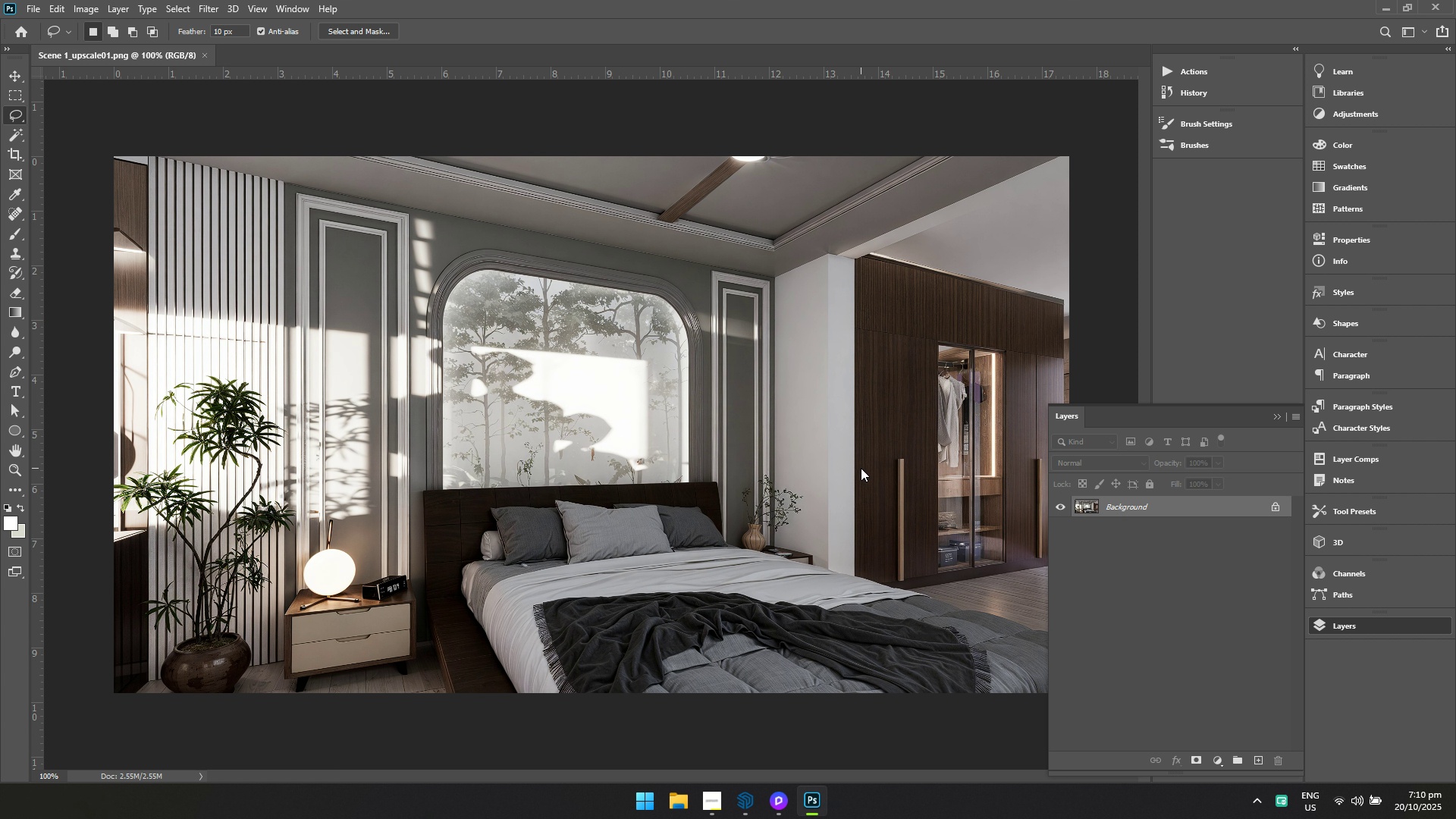 
key(Alt+Tab)
 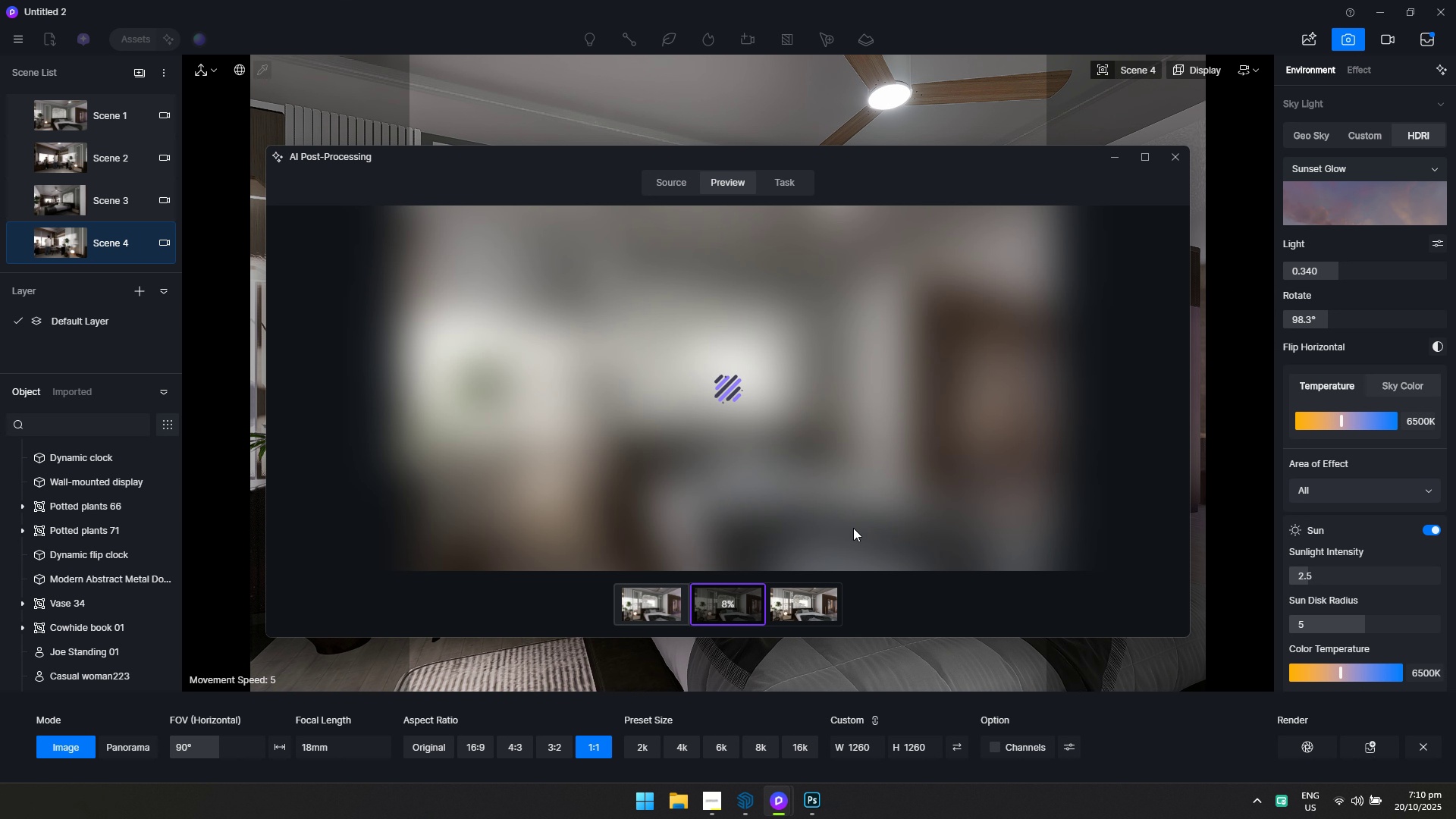 
key(Alt+AltLeft)
 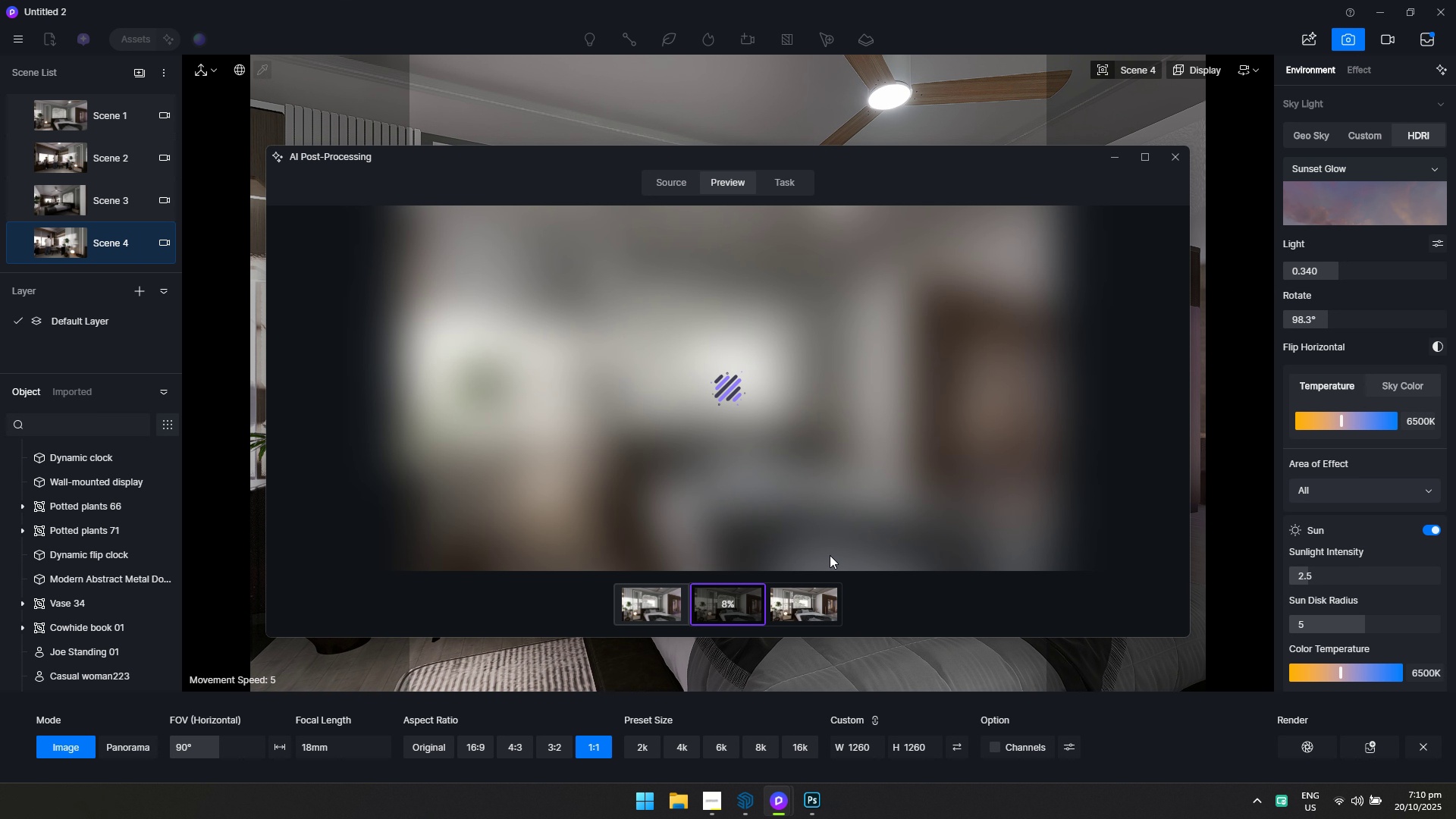 
key(Alt+Tab)
 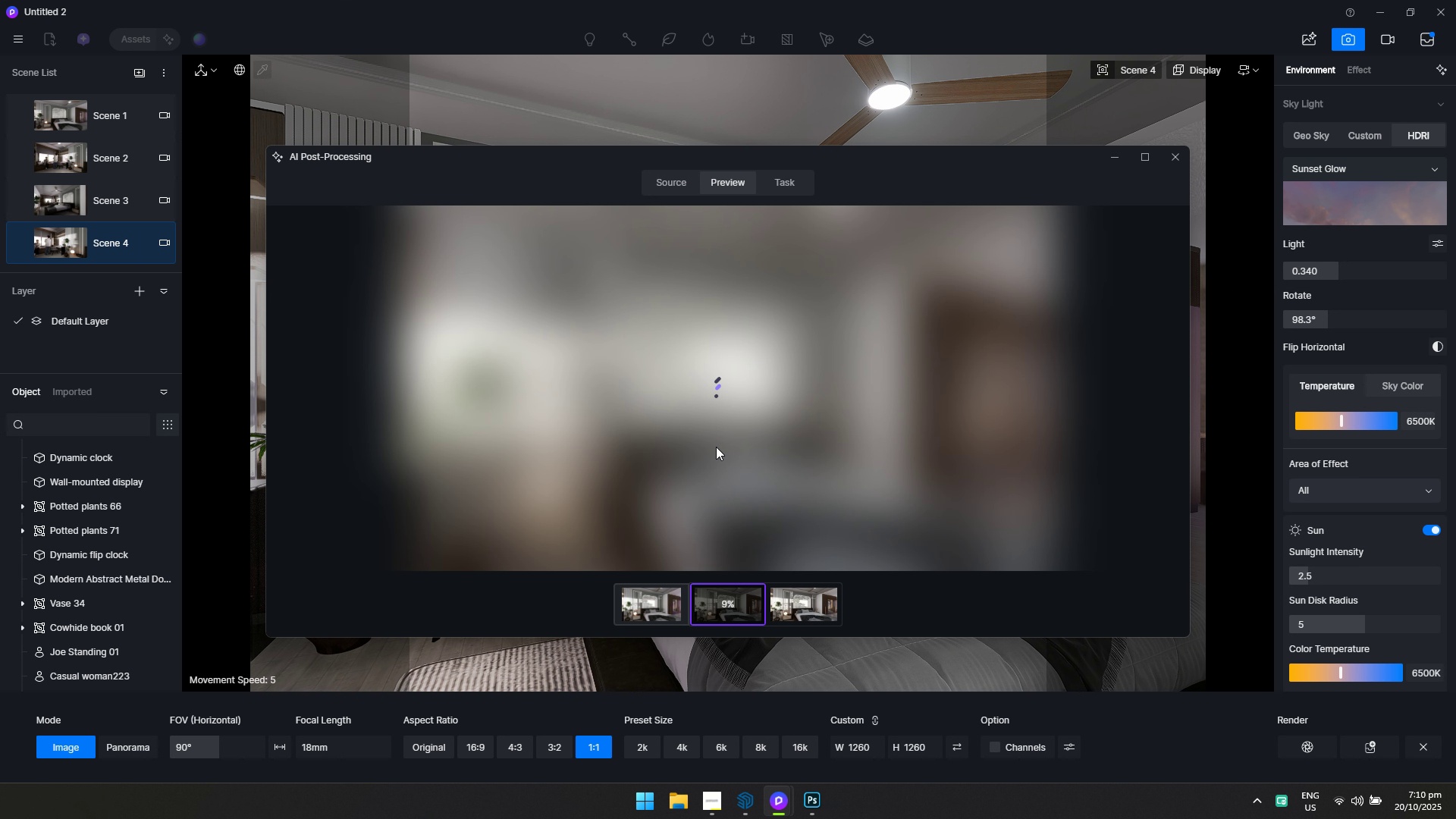 
key(Alt+Tab)
 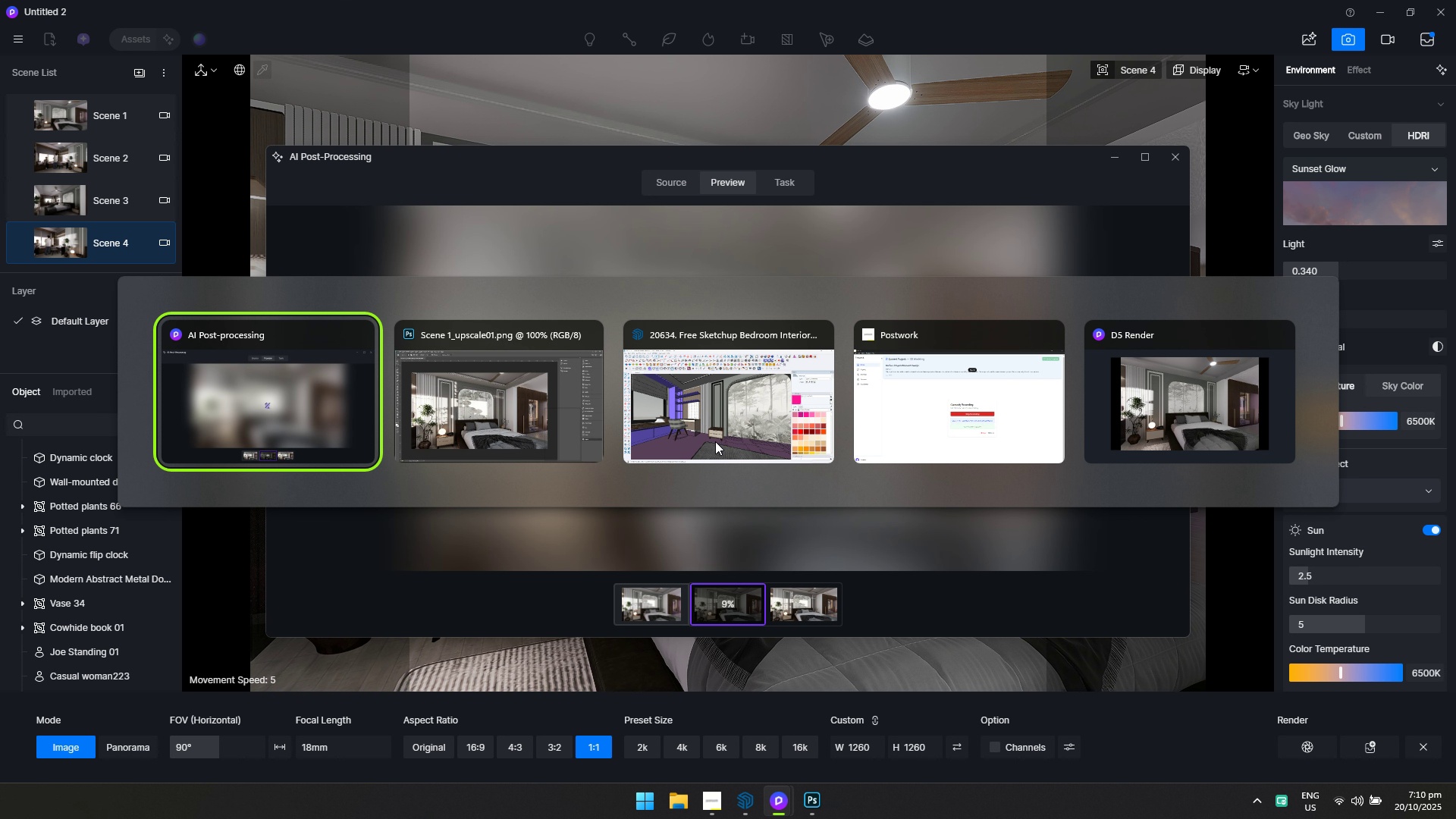 
key(Alt+Tab)
 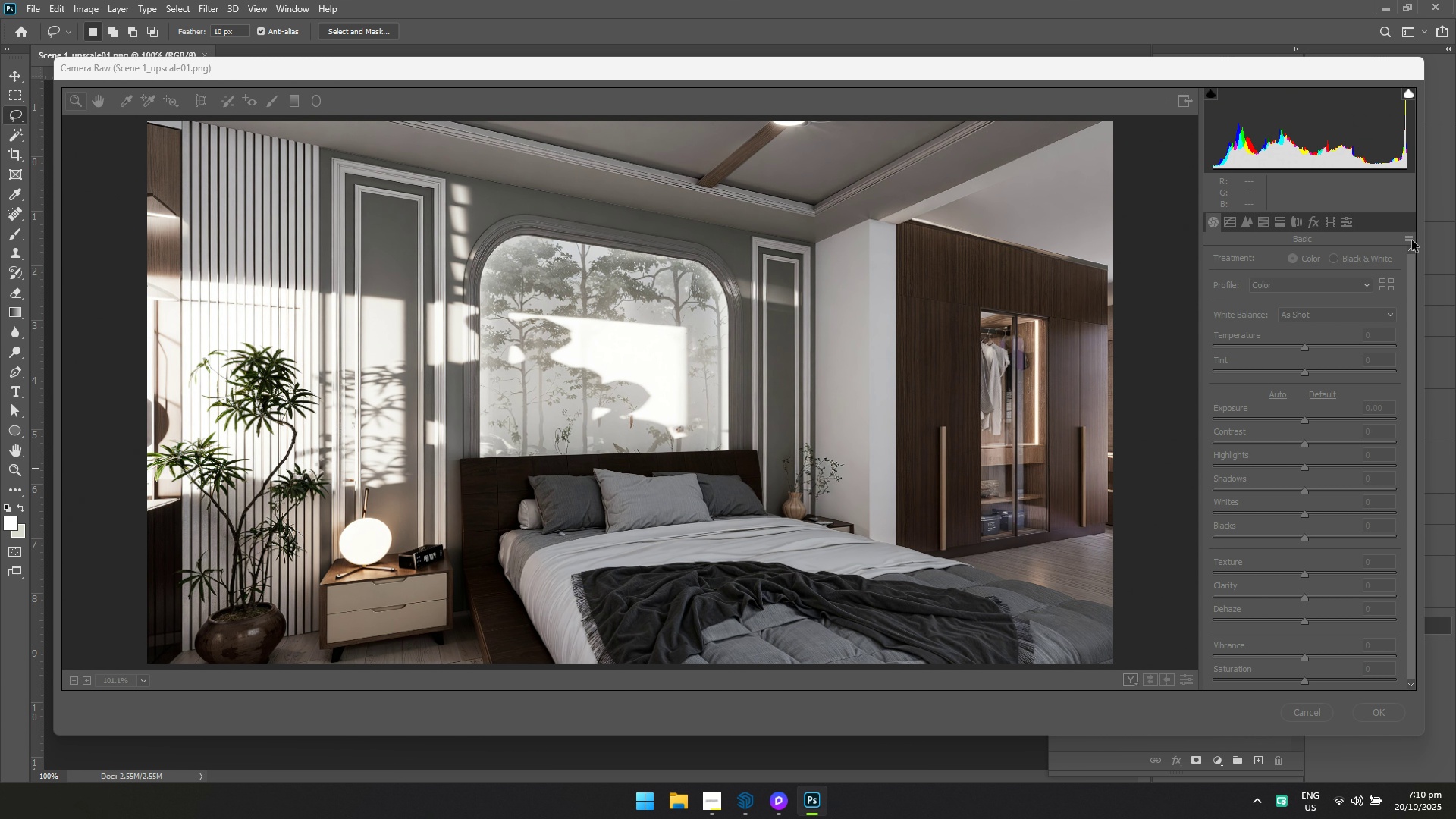 
key(Alt+Tab)
 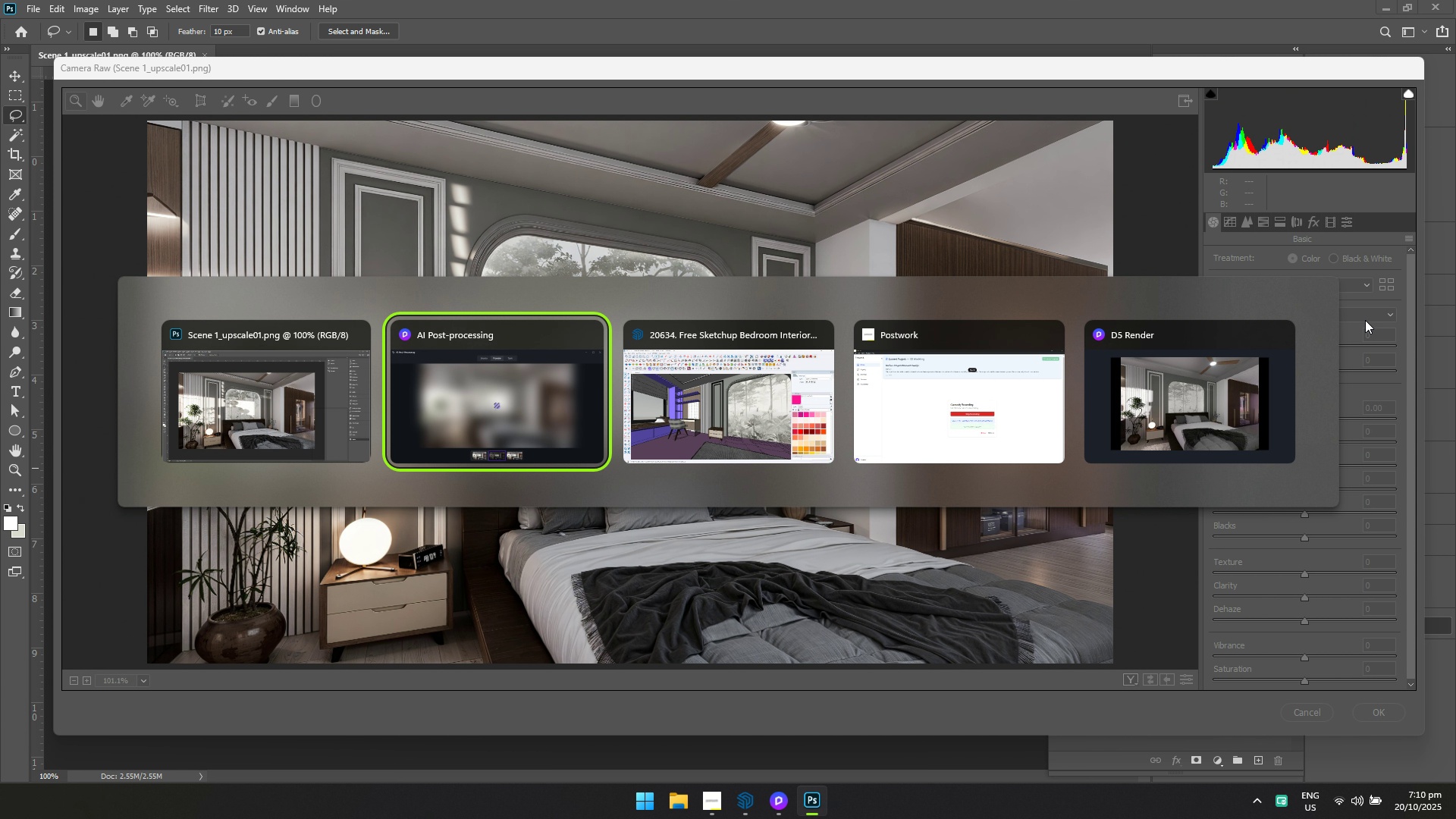 
key(Alt+Tab)
 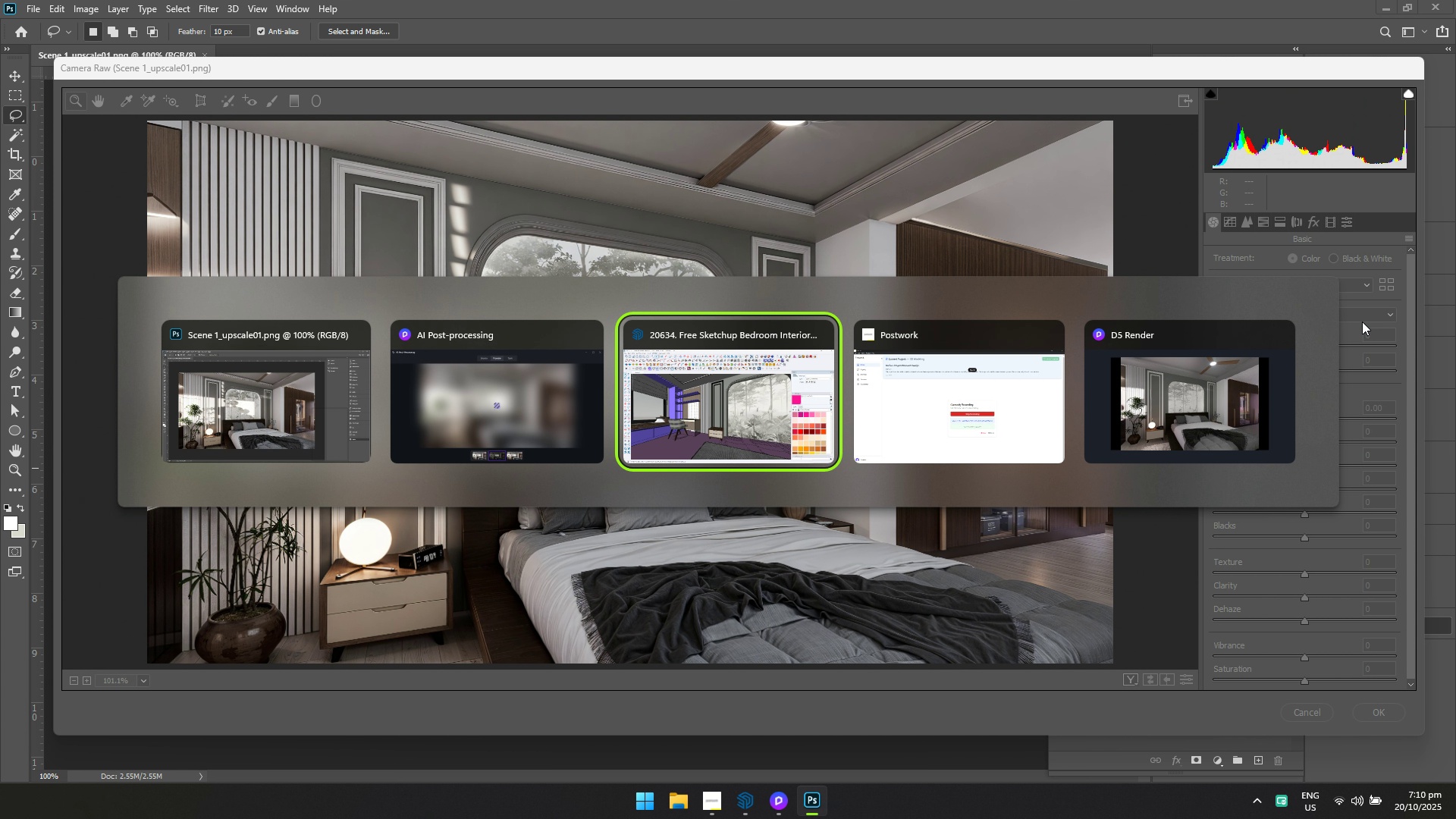 
key(Alt+Tab)
 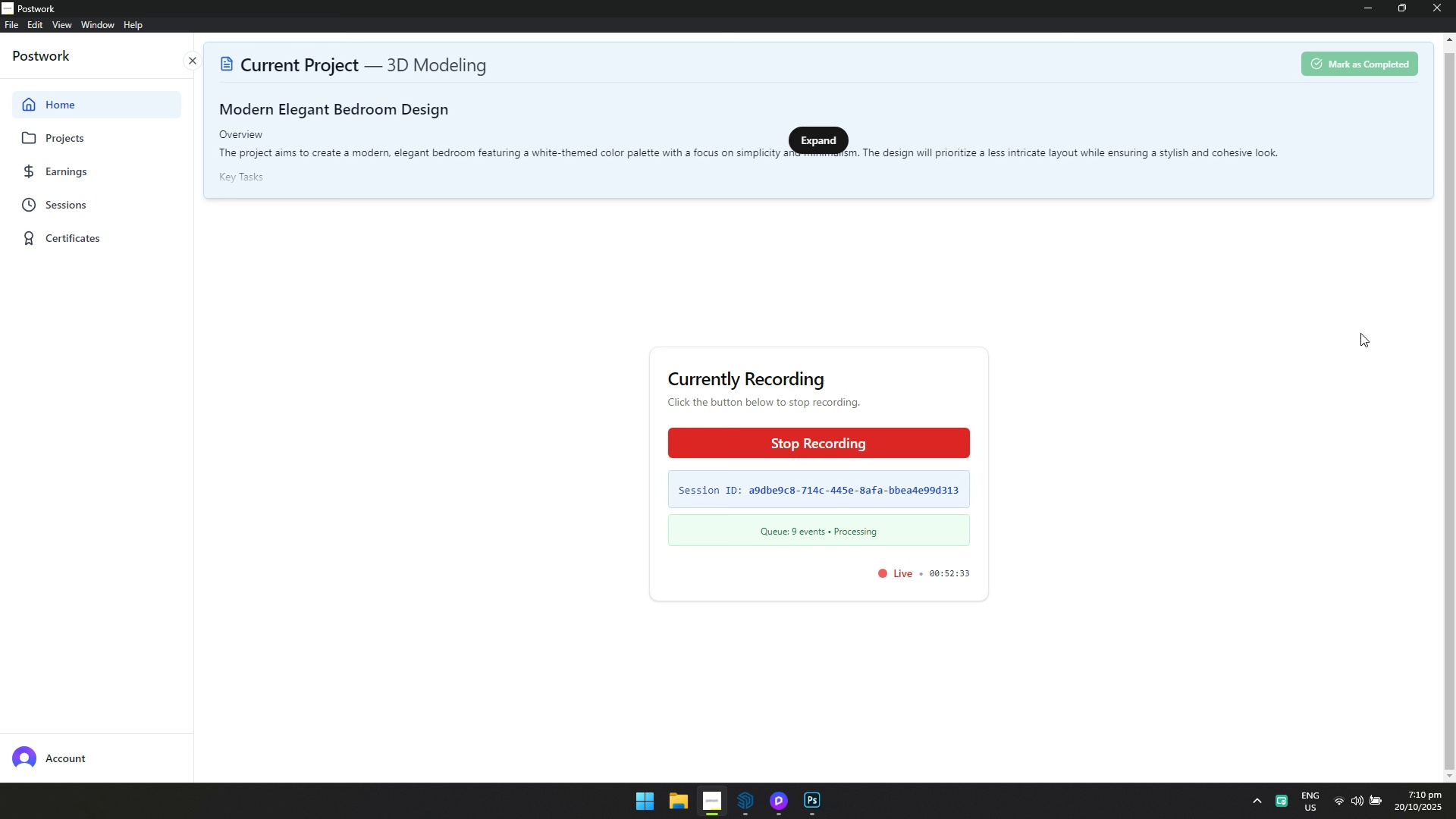 
key(Alt+AltLeft)
 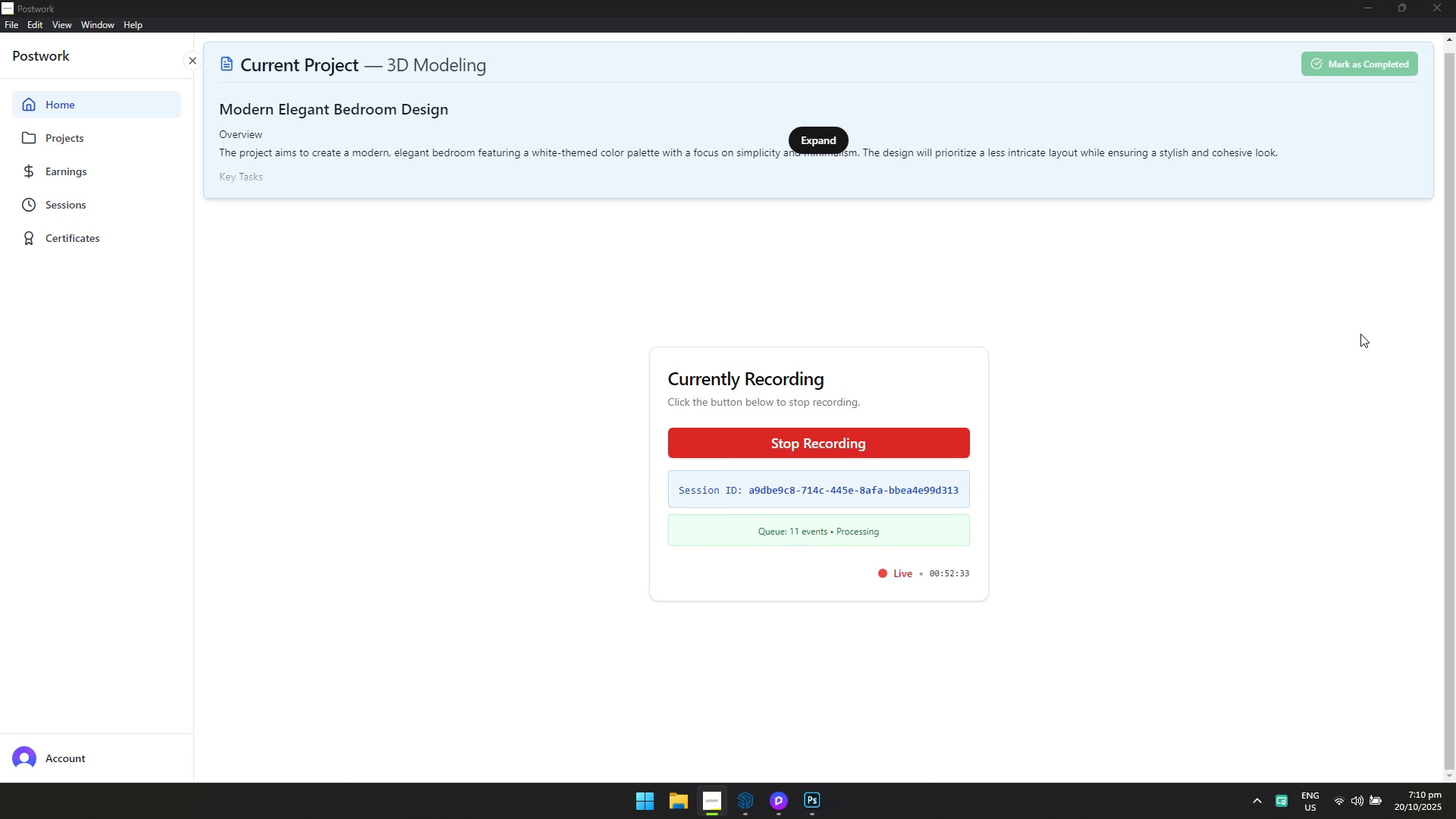 
key(Alt+Tab)
 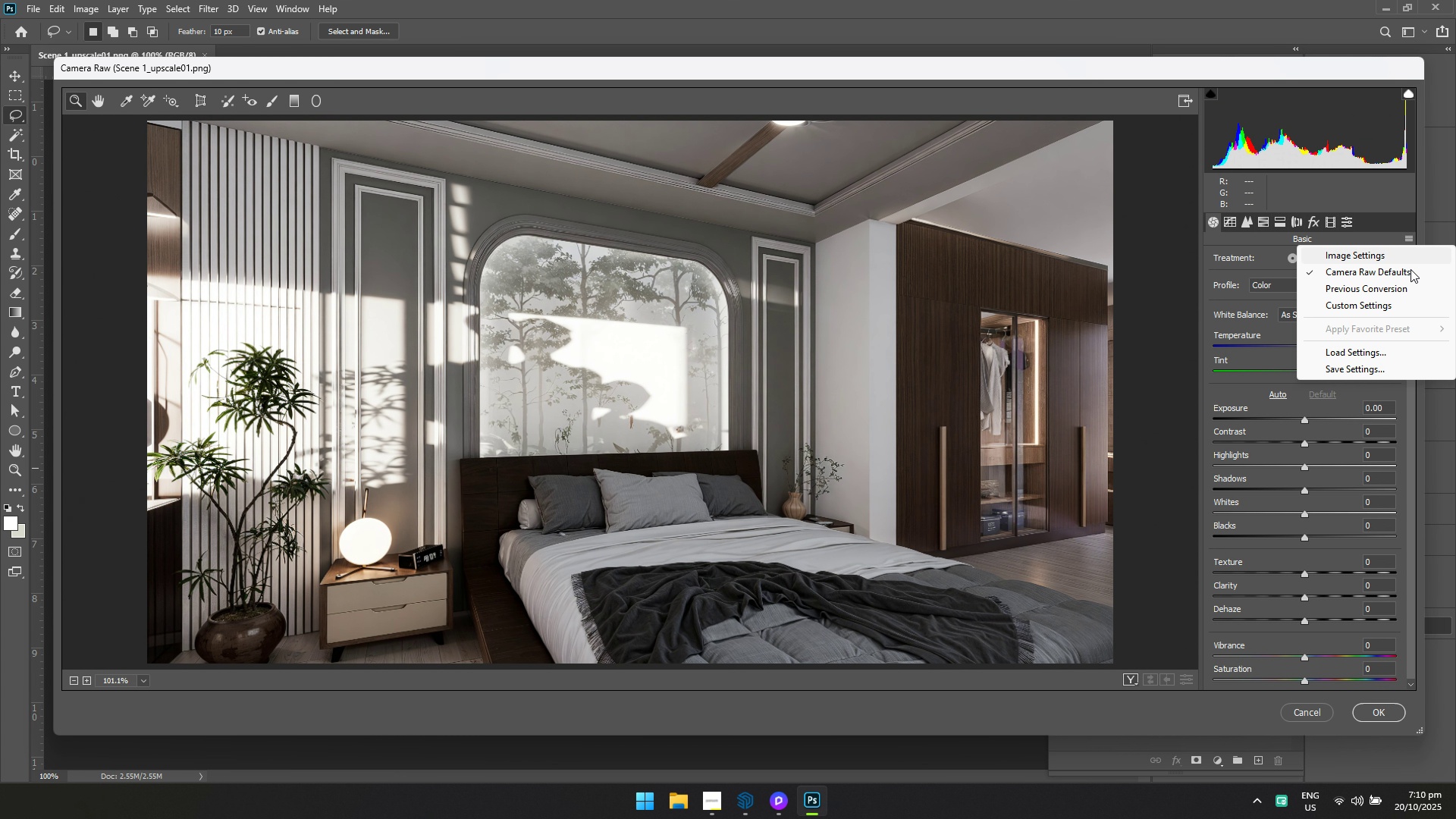 
left_click([1399, 348])
 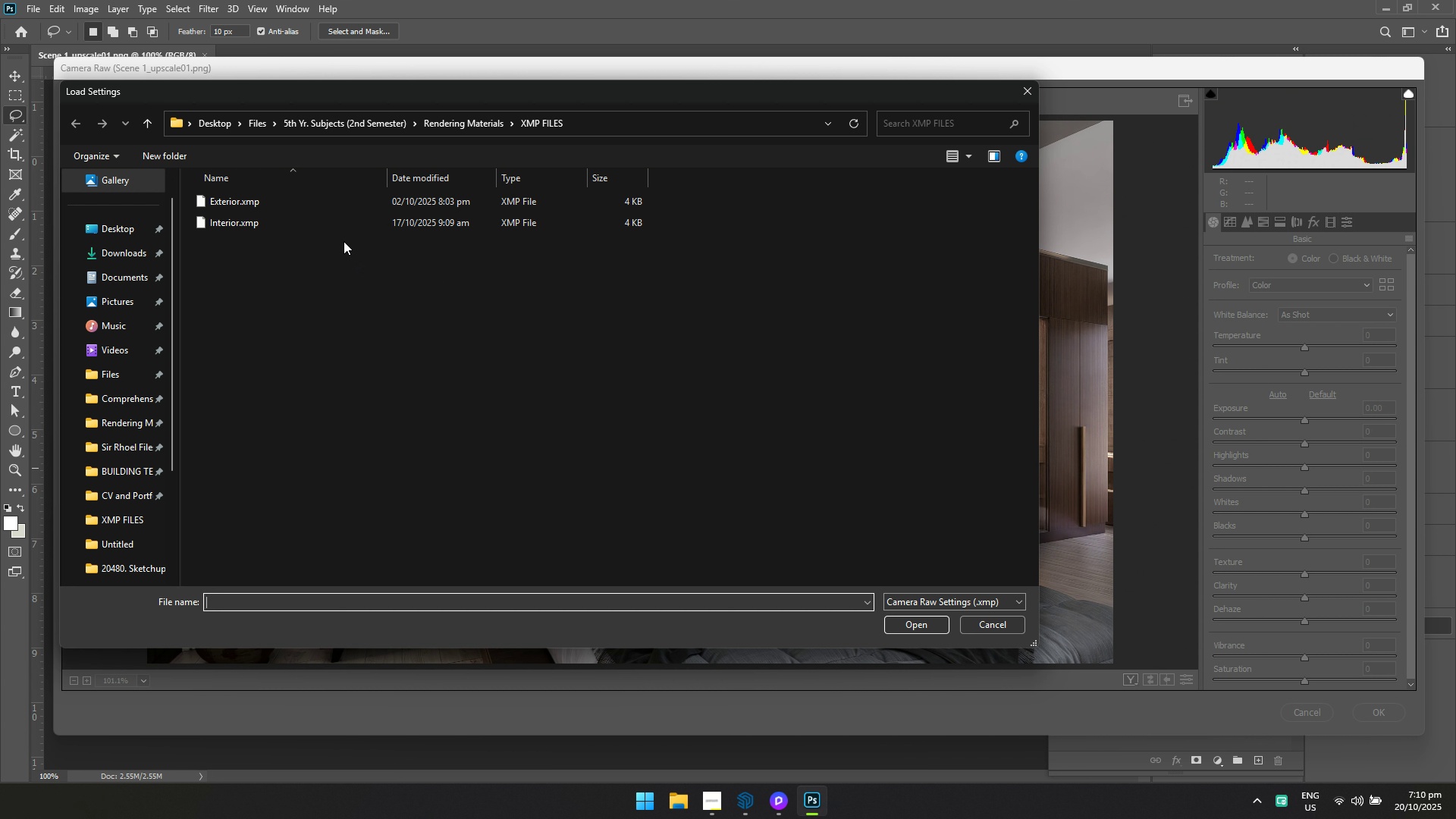 
left_click([344, 221])
 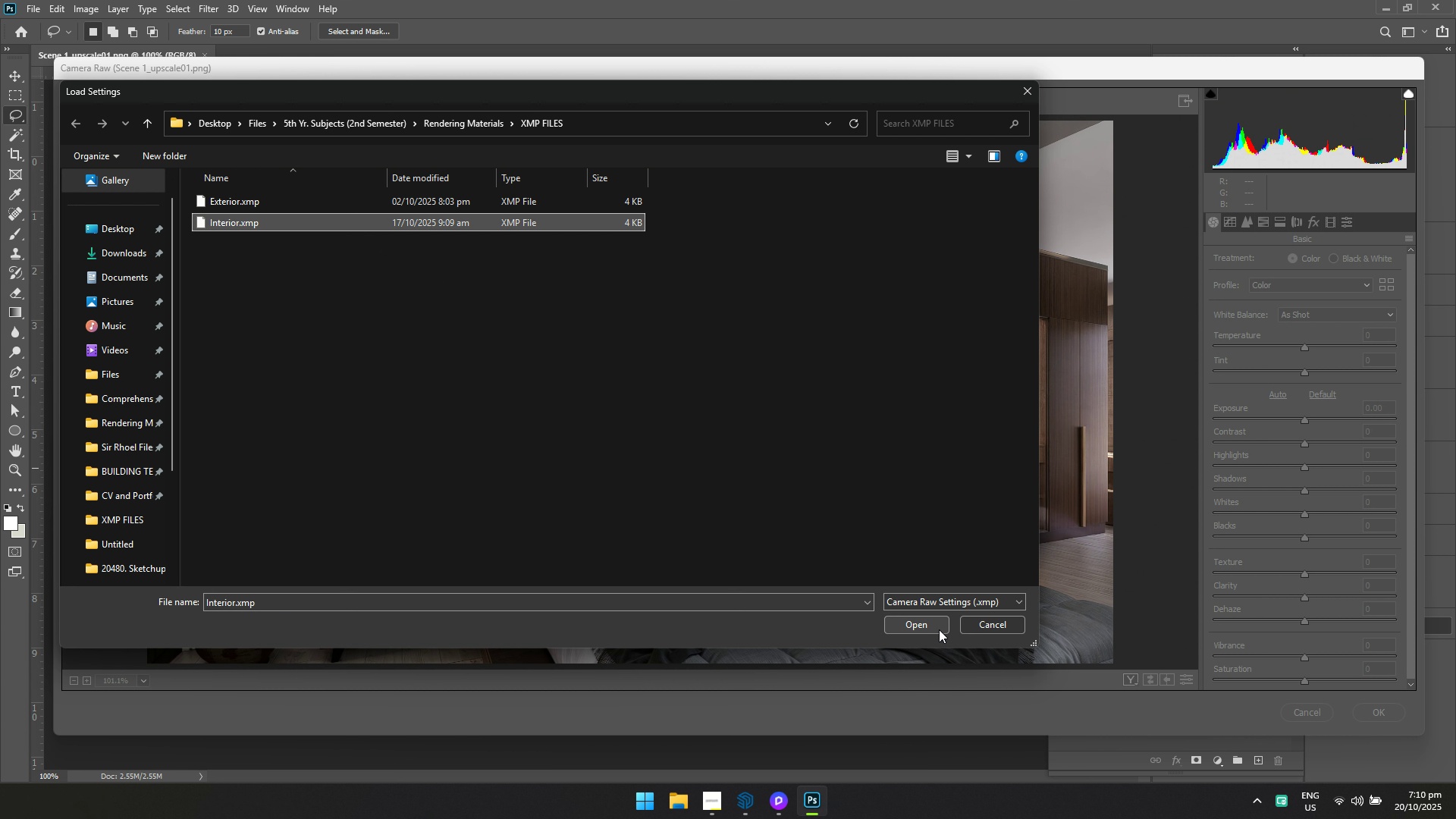 
left_click([938, 628])
 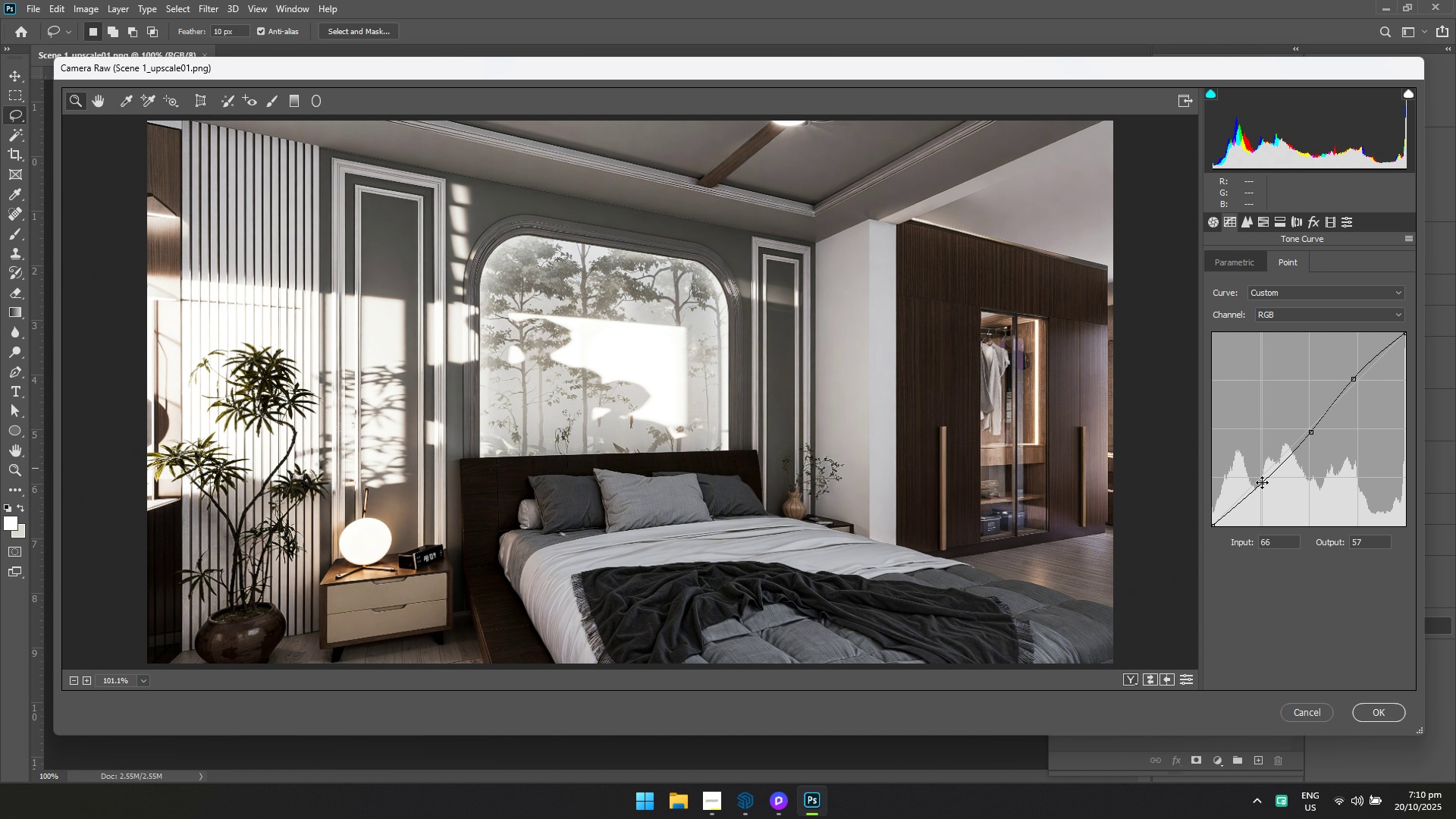 
wait(9.46)
 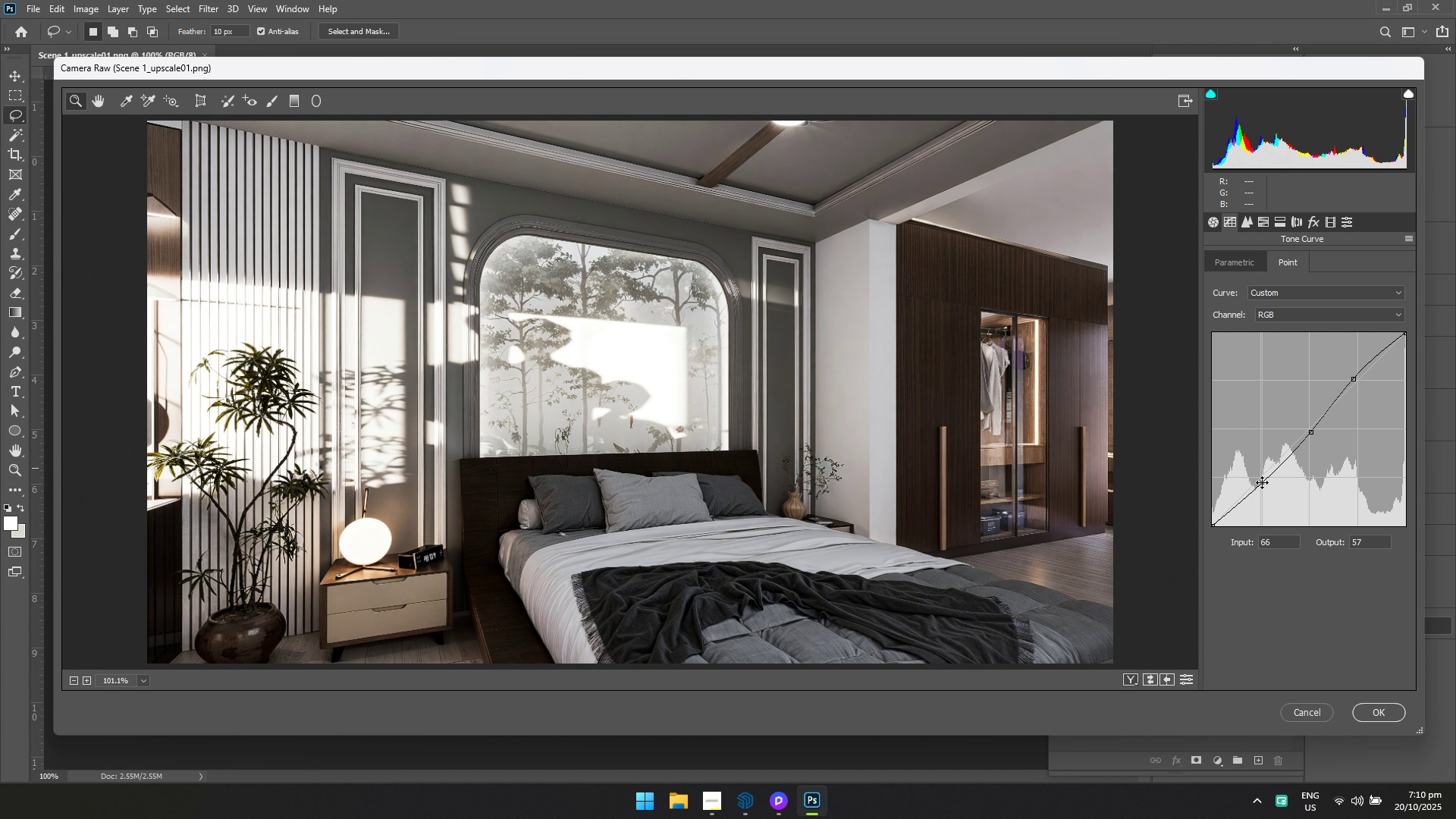 
left_click([1250, 261])
 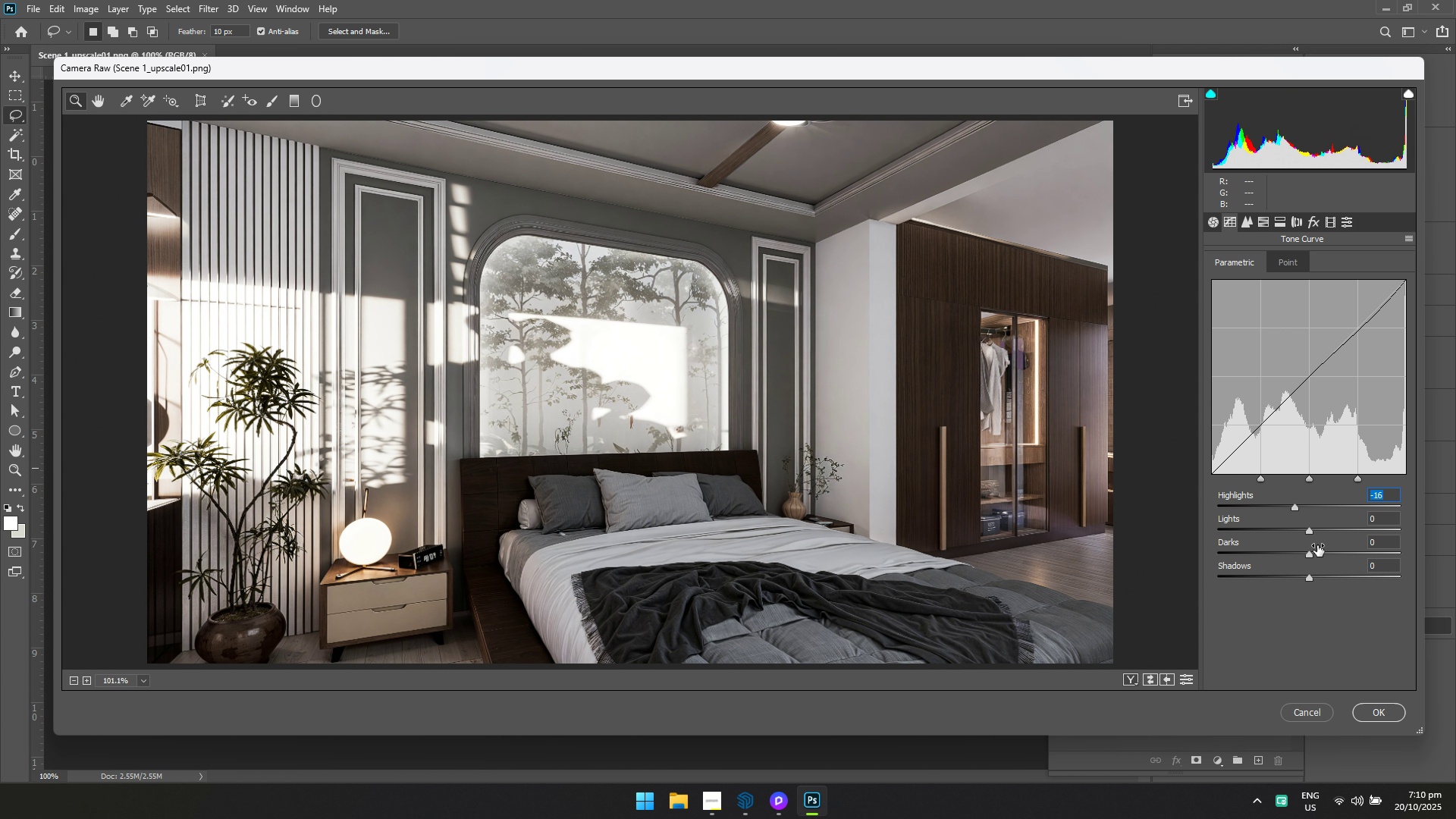 
left_click([1324, 530])
 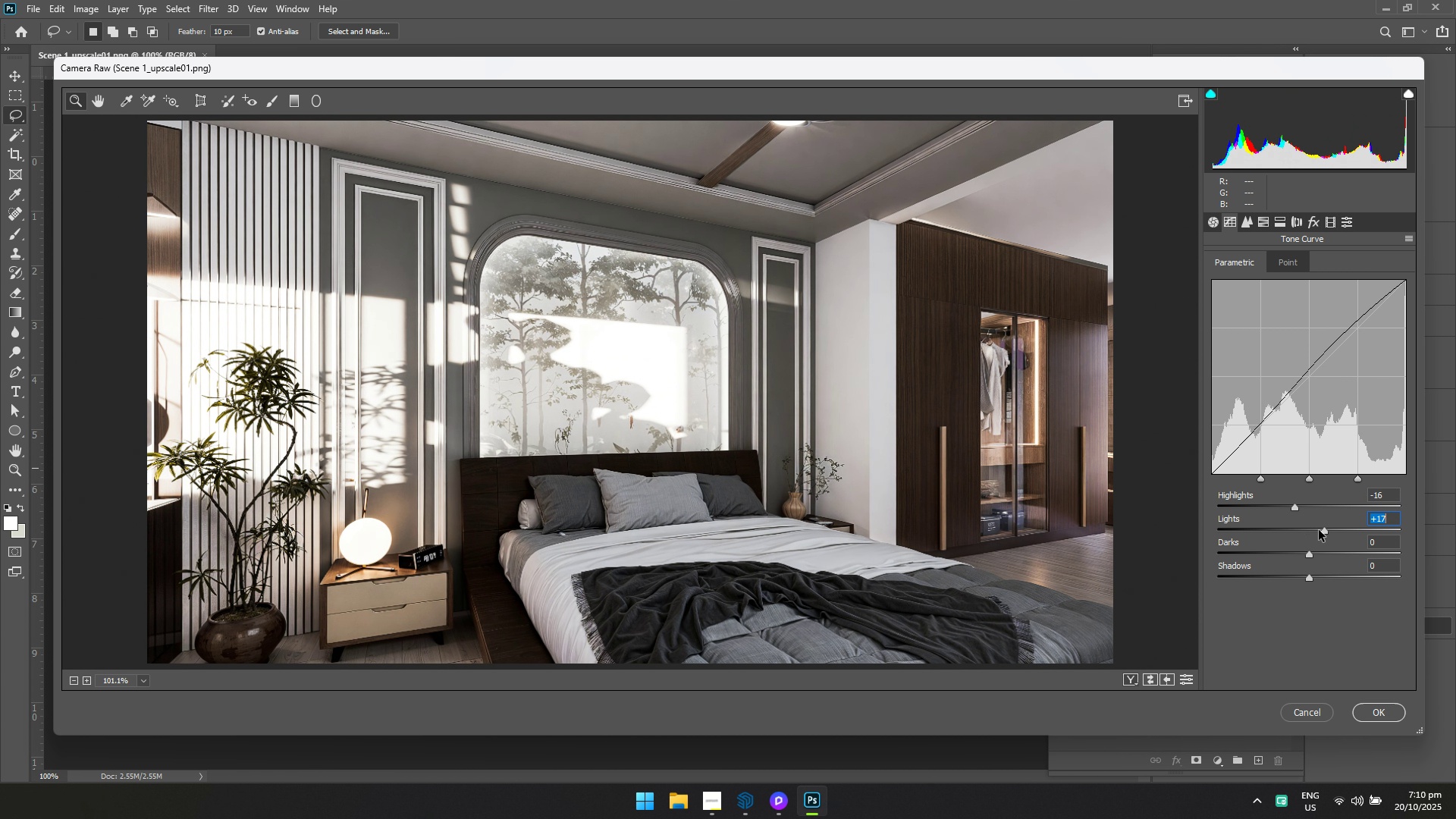 
left_click([1319, 530])
 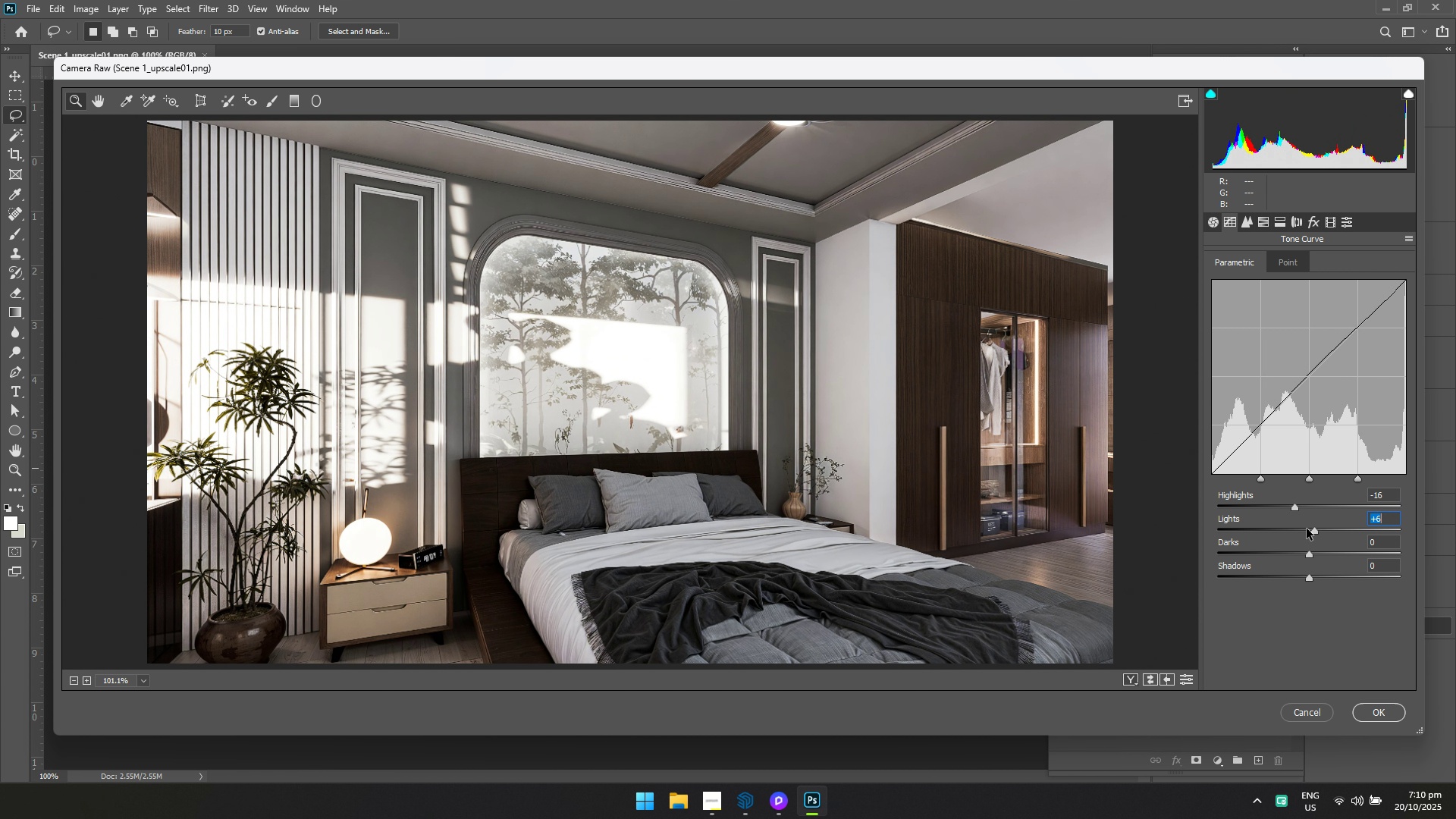 
triple_click([1307, 528])
 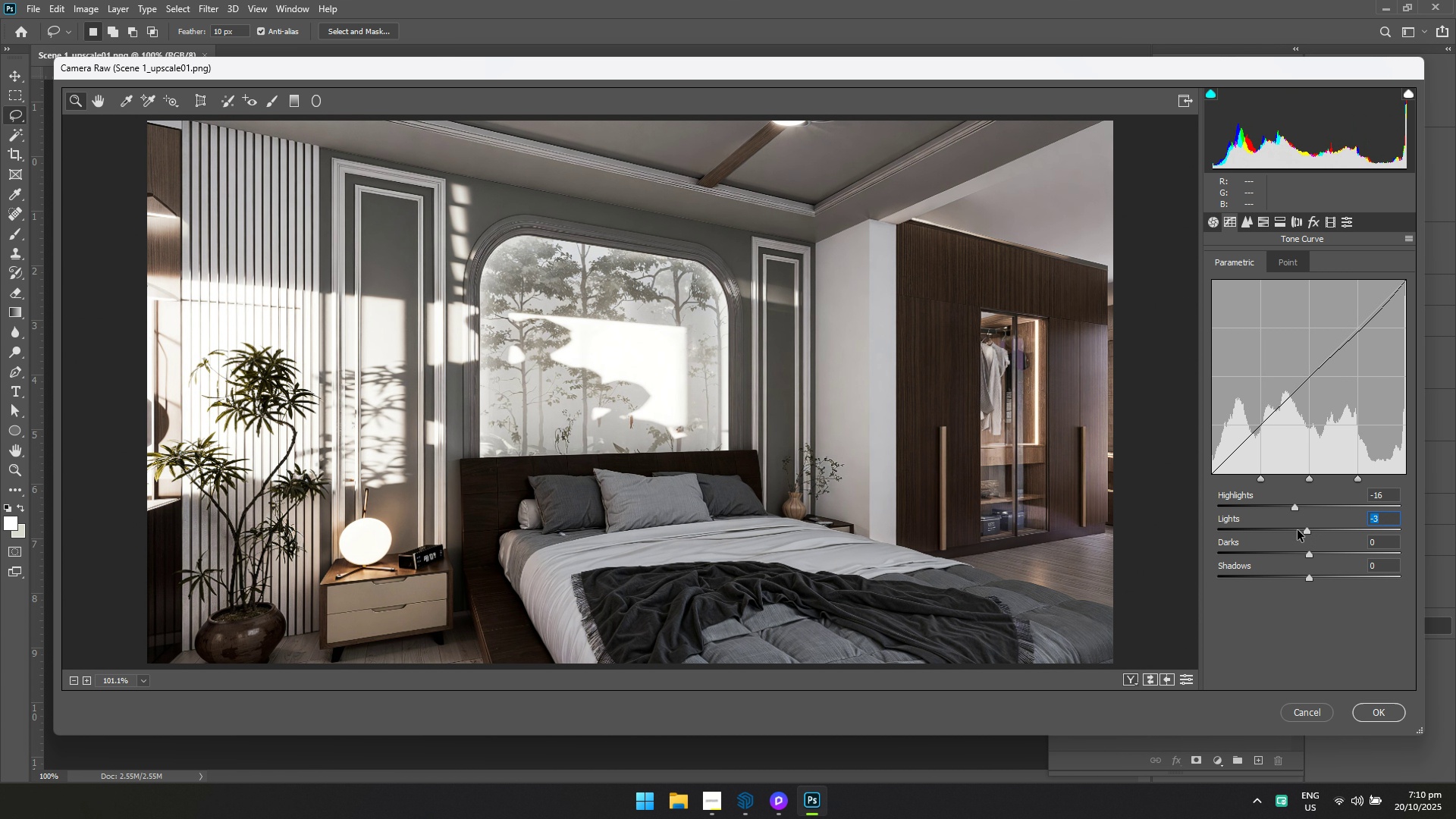 
left_click([1297, 530])
 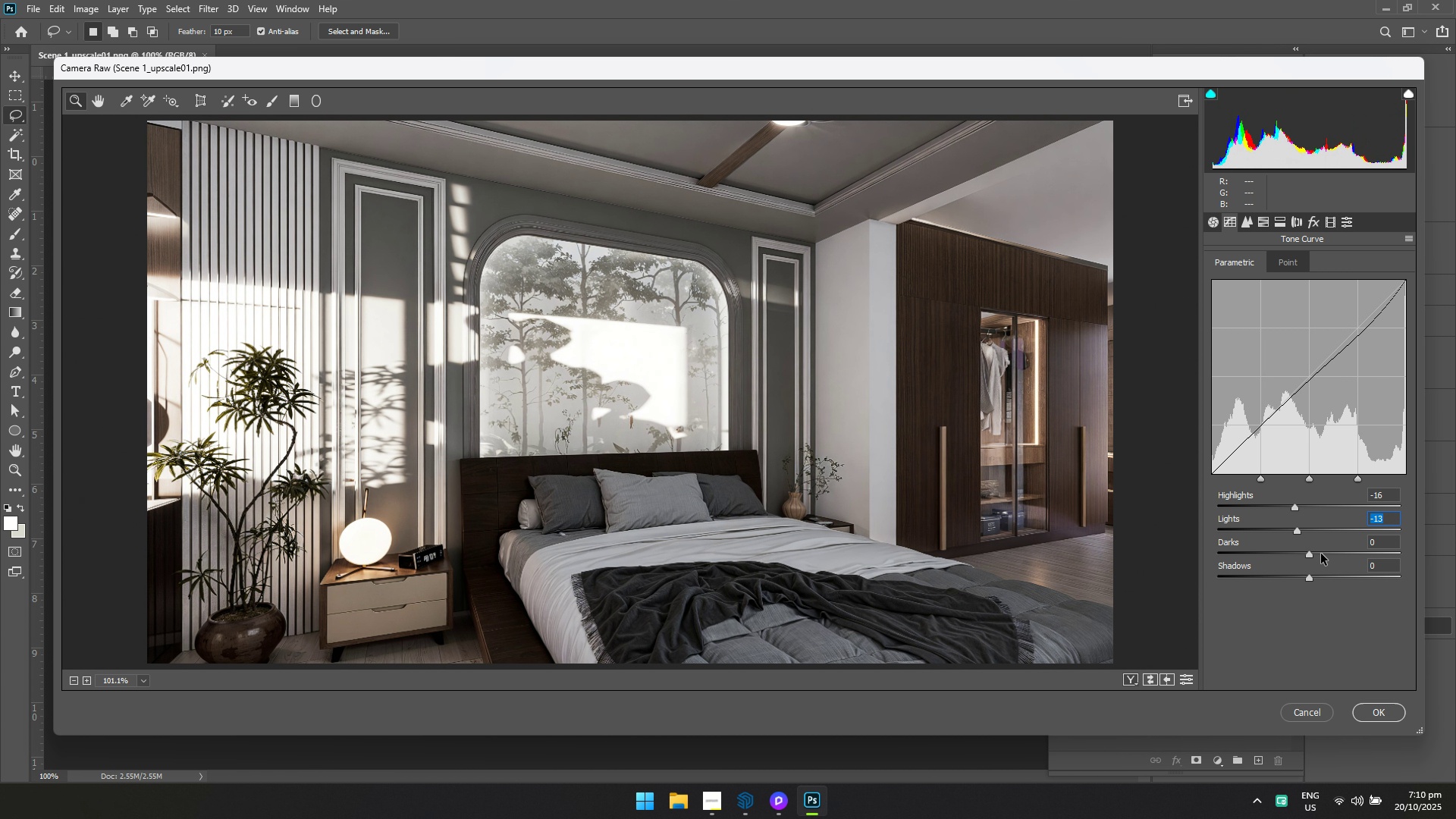 
left_click([1321, 554])
 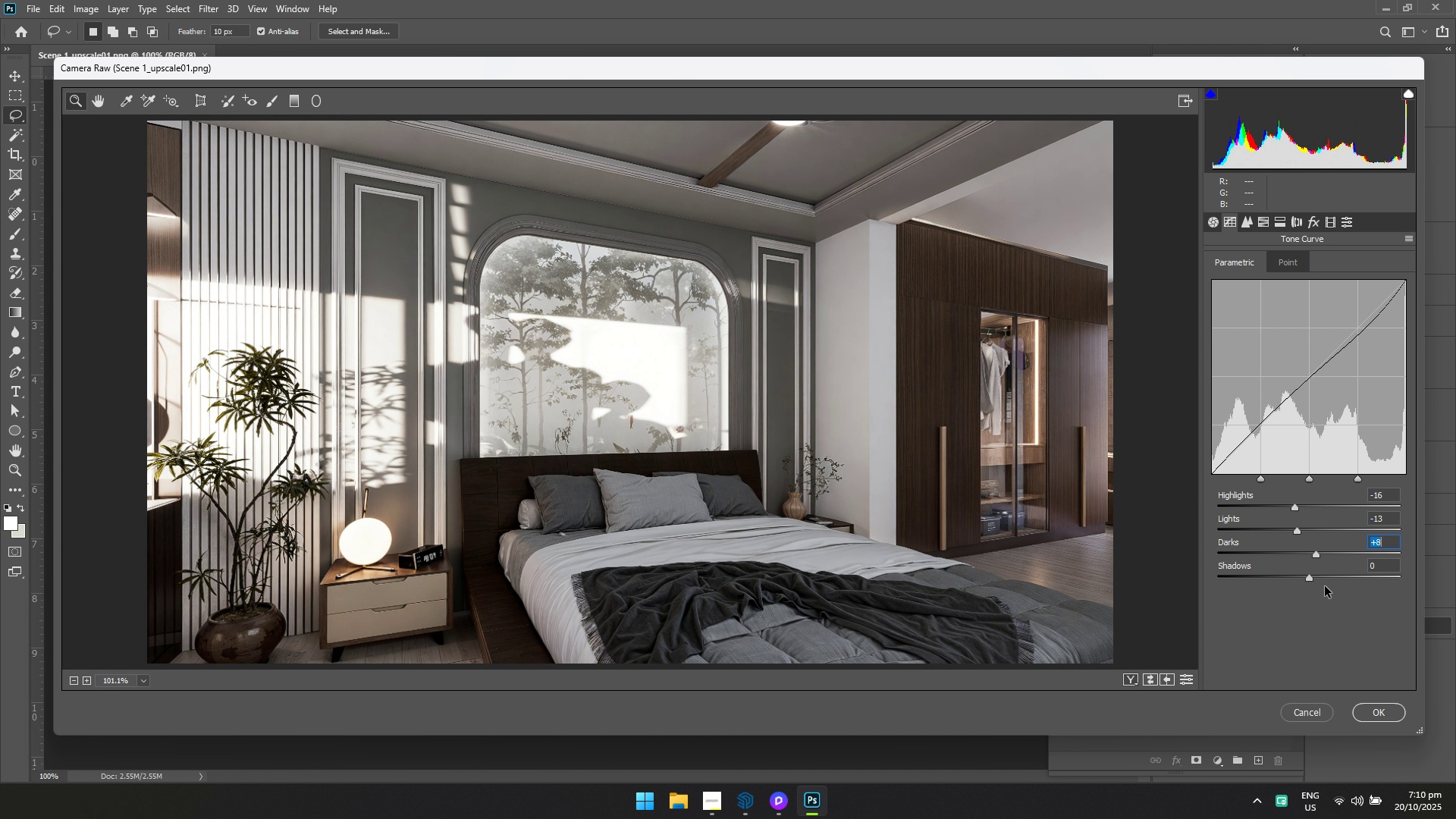 
left_click([1319, 578])
 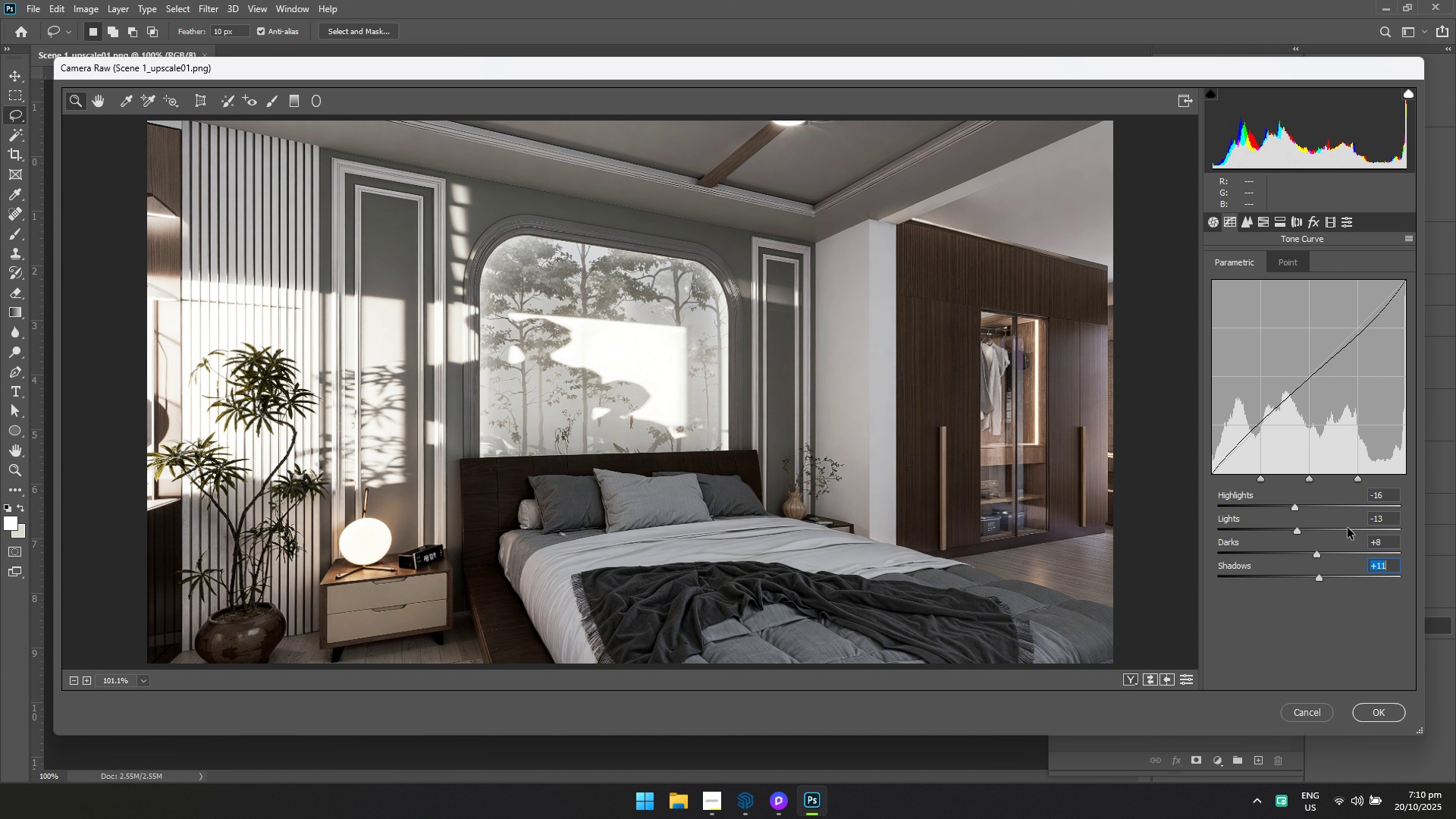 
wait(5.41)
 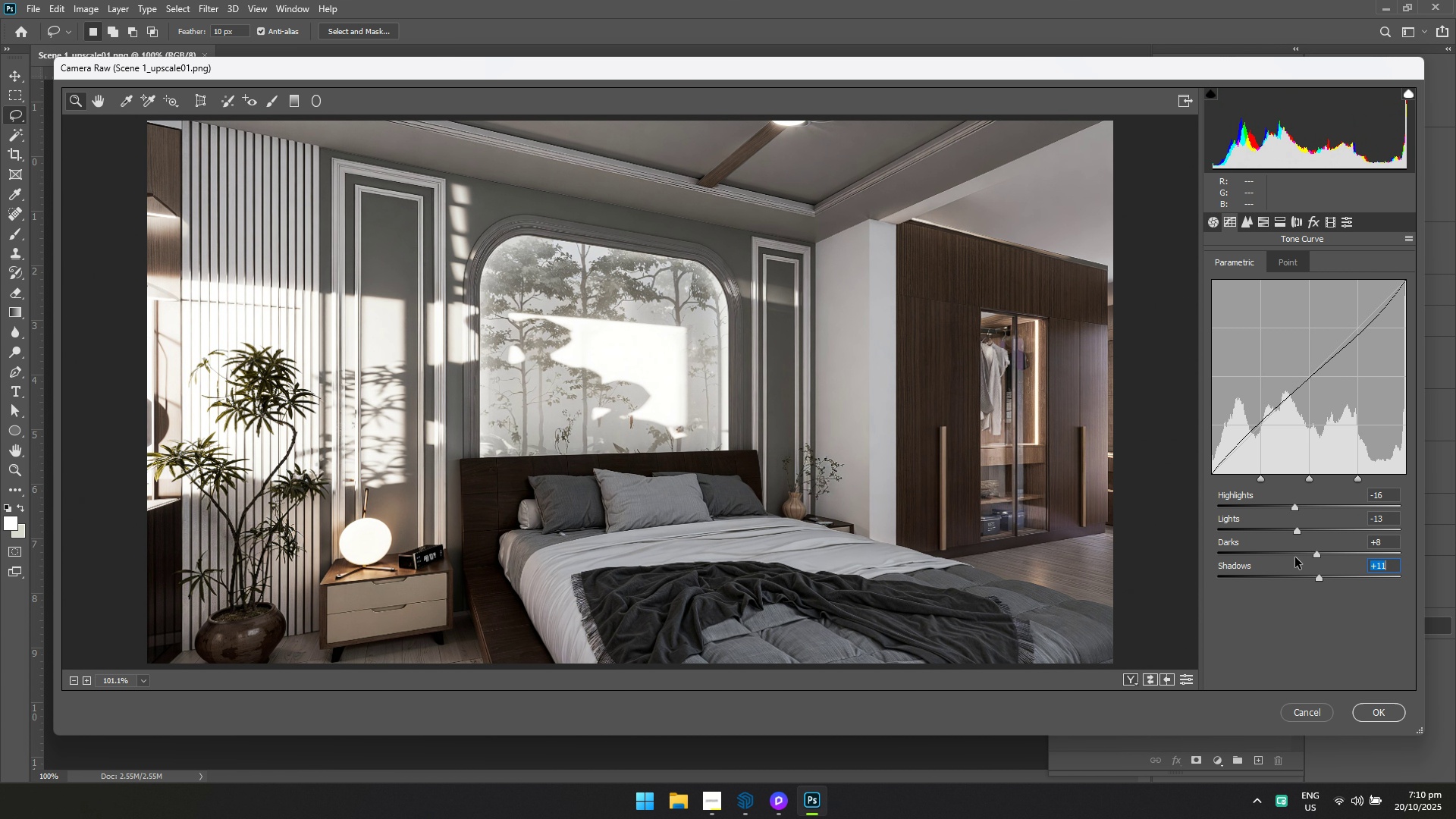 
left_click([1377, 717])
 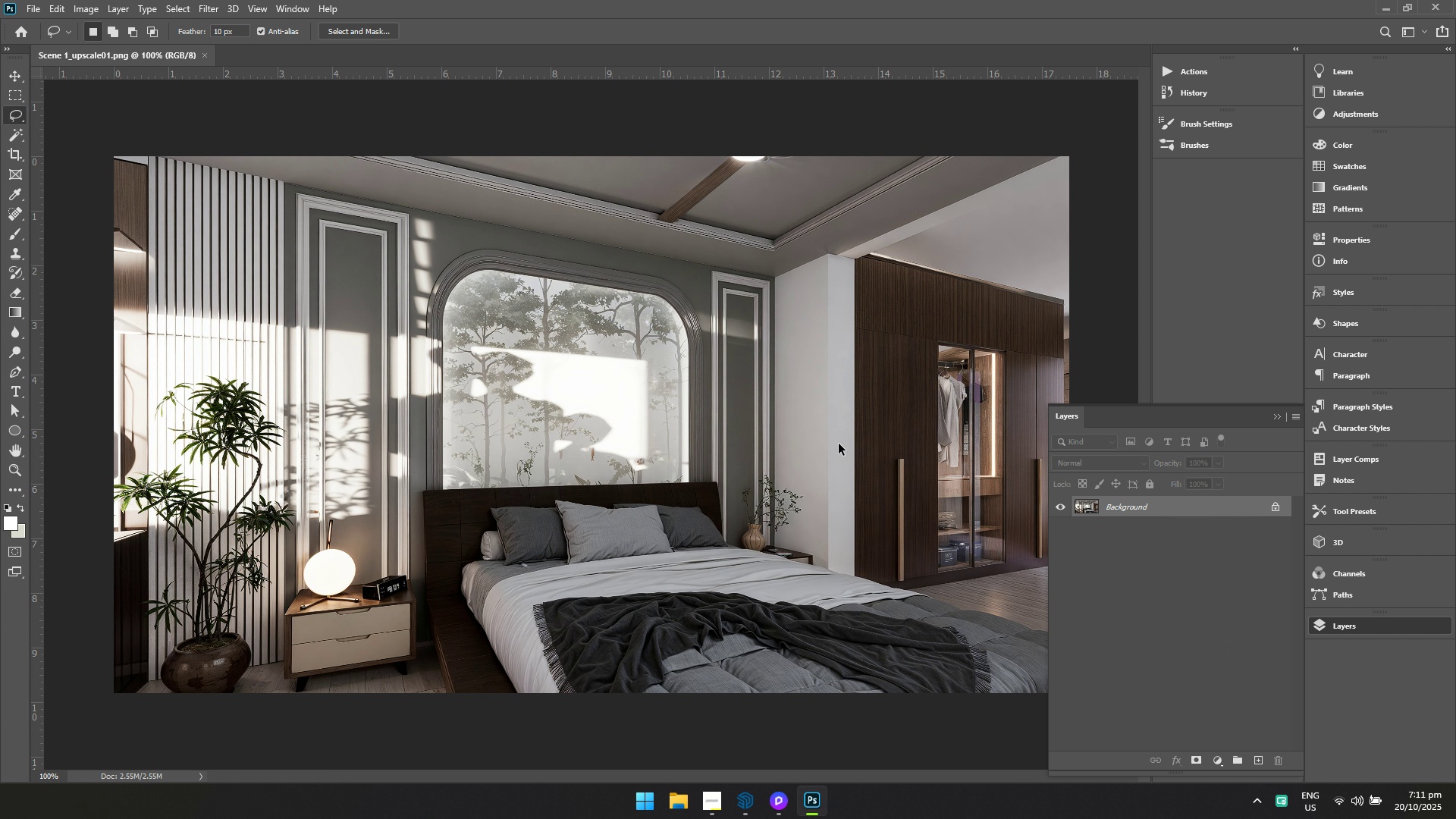 
key(Control+S)
 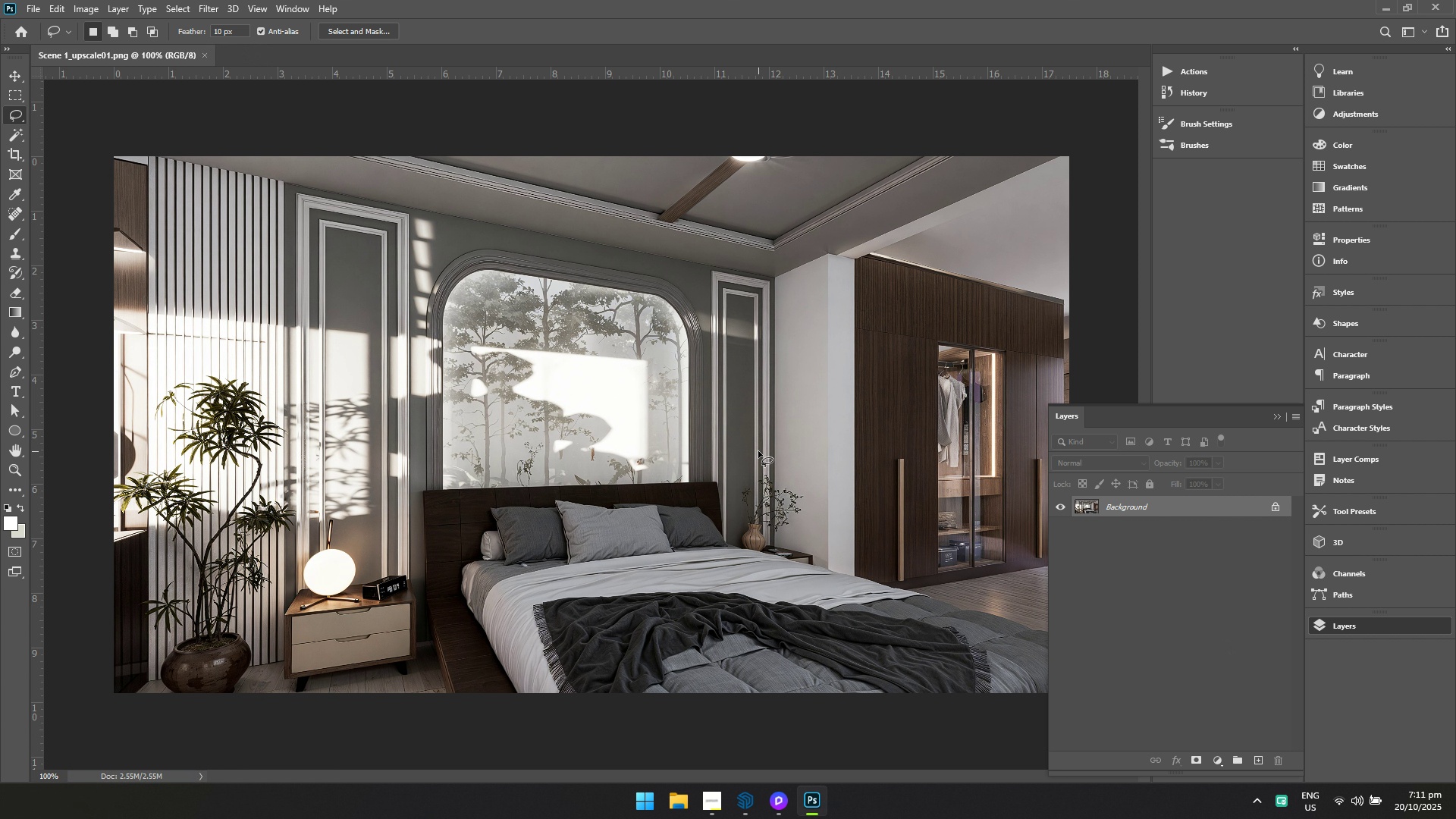 
key(Alt+Tab)
 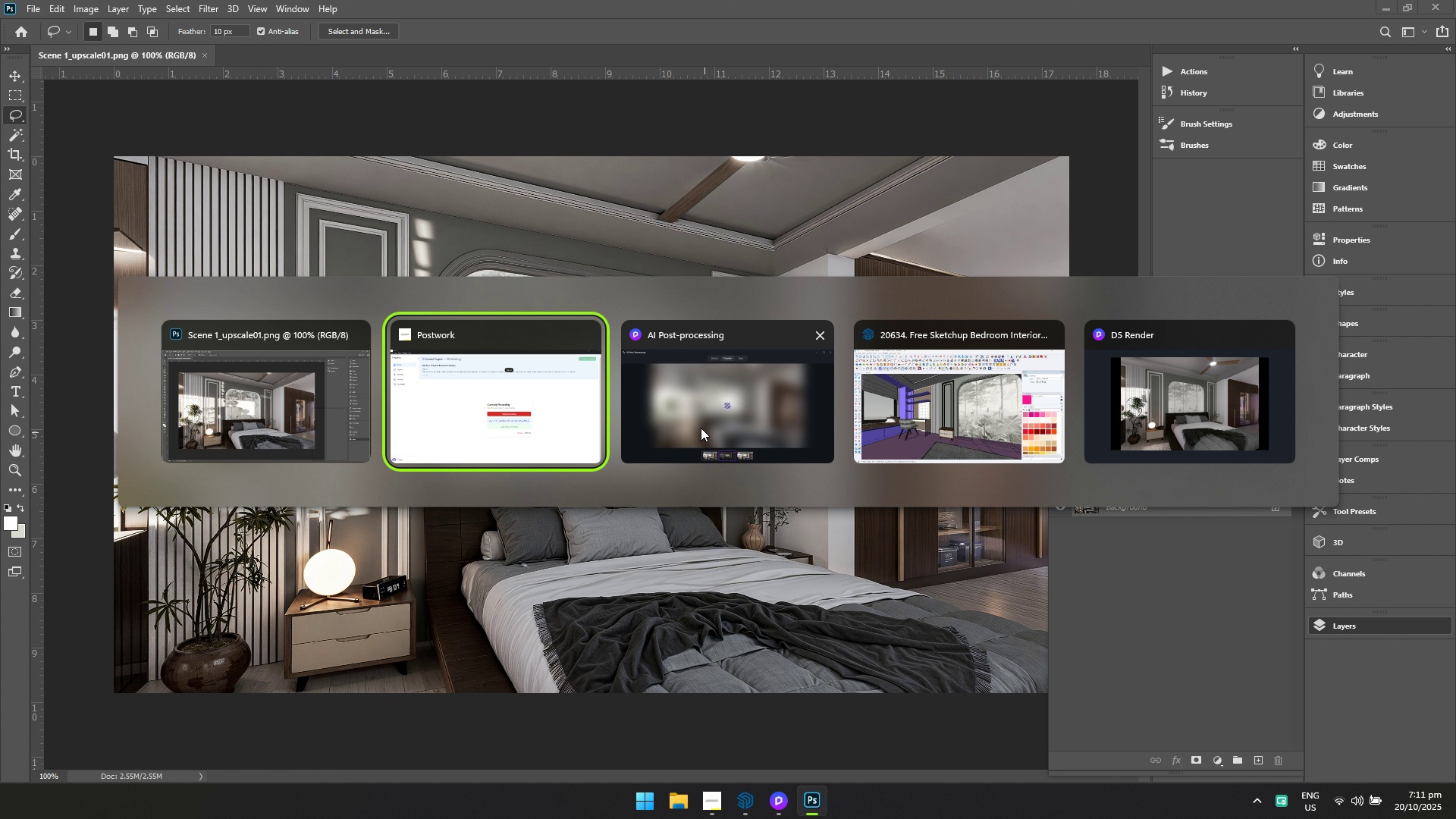 
key(Alt+Tab)
 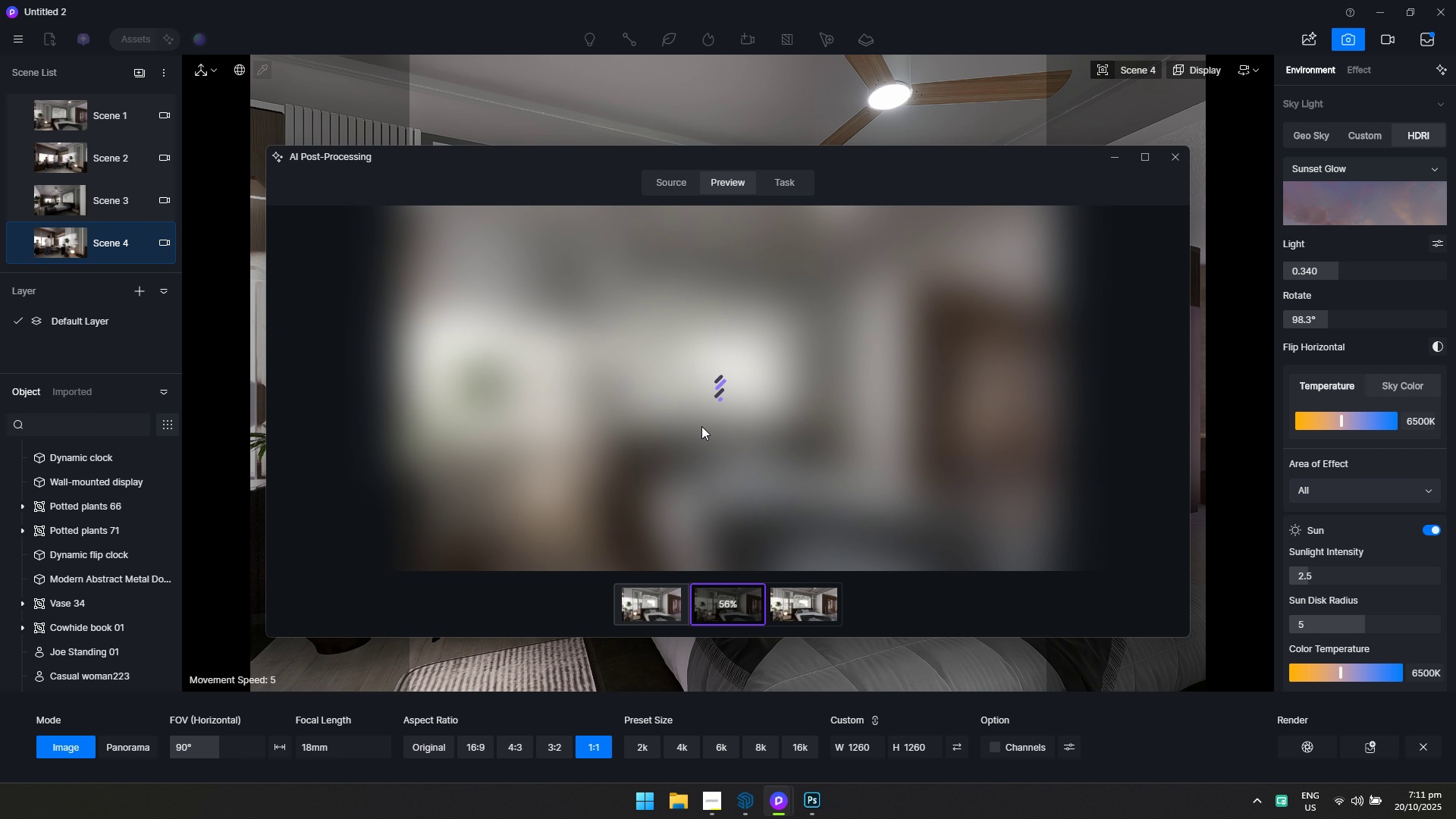 
key(Alt+AltLeft)
 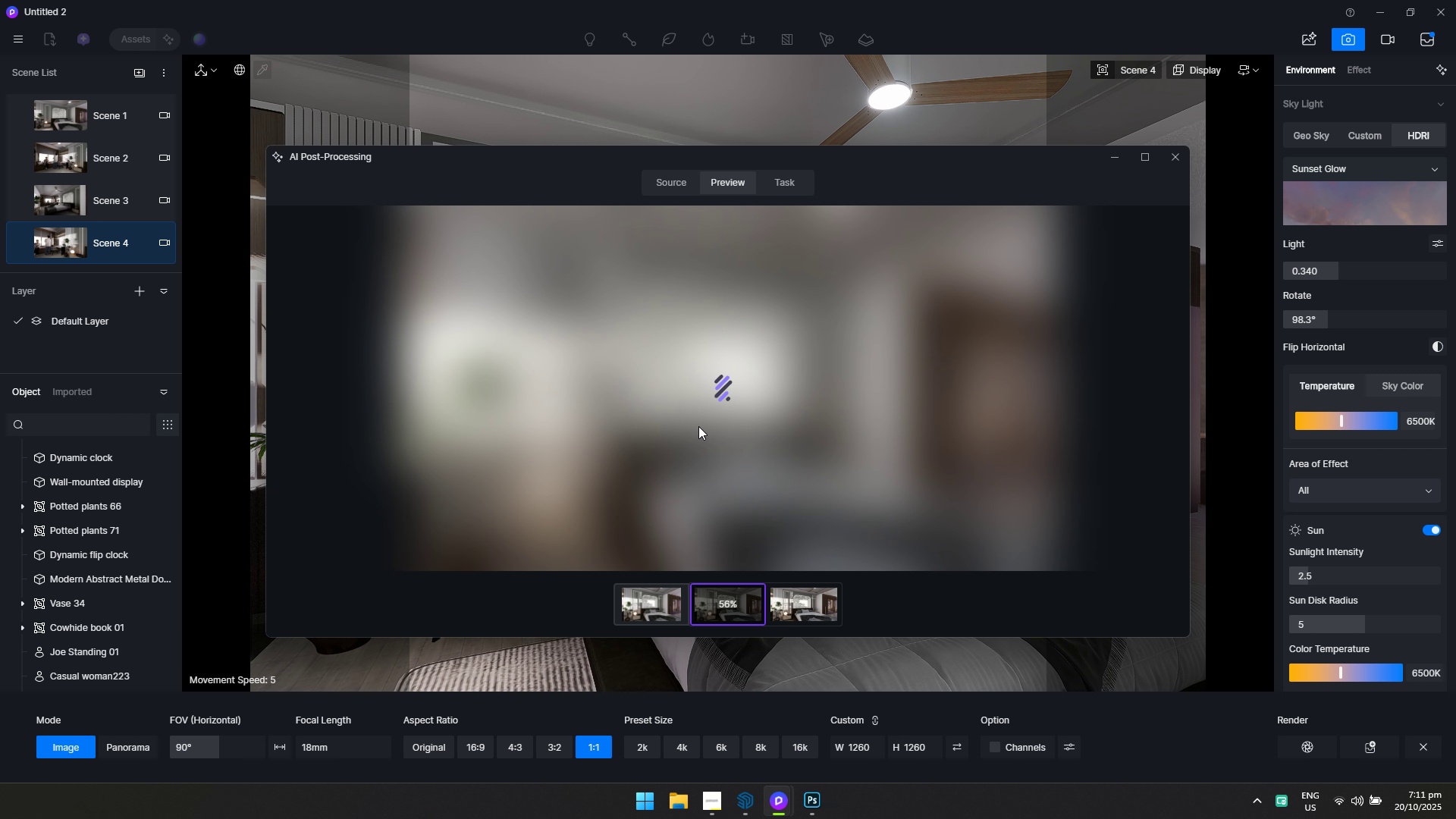 
key(Alt+Tab)
 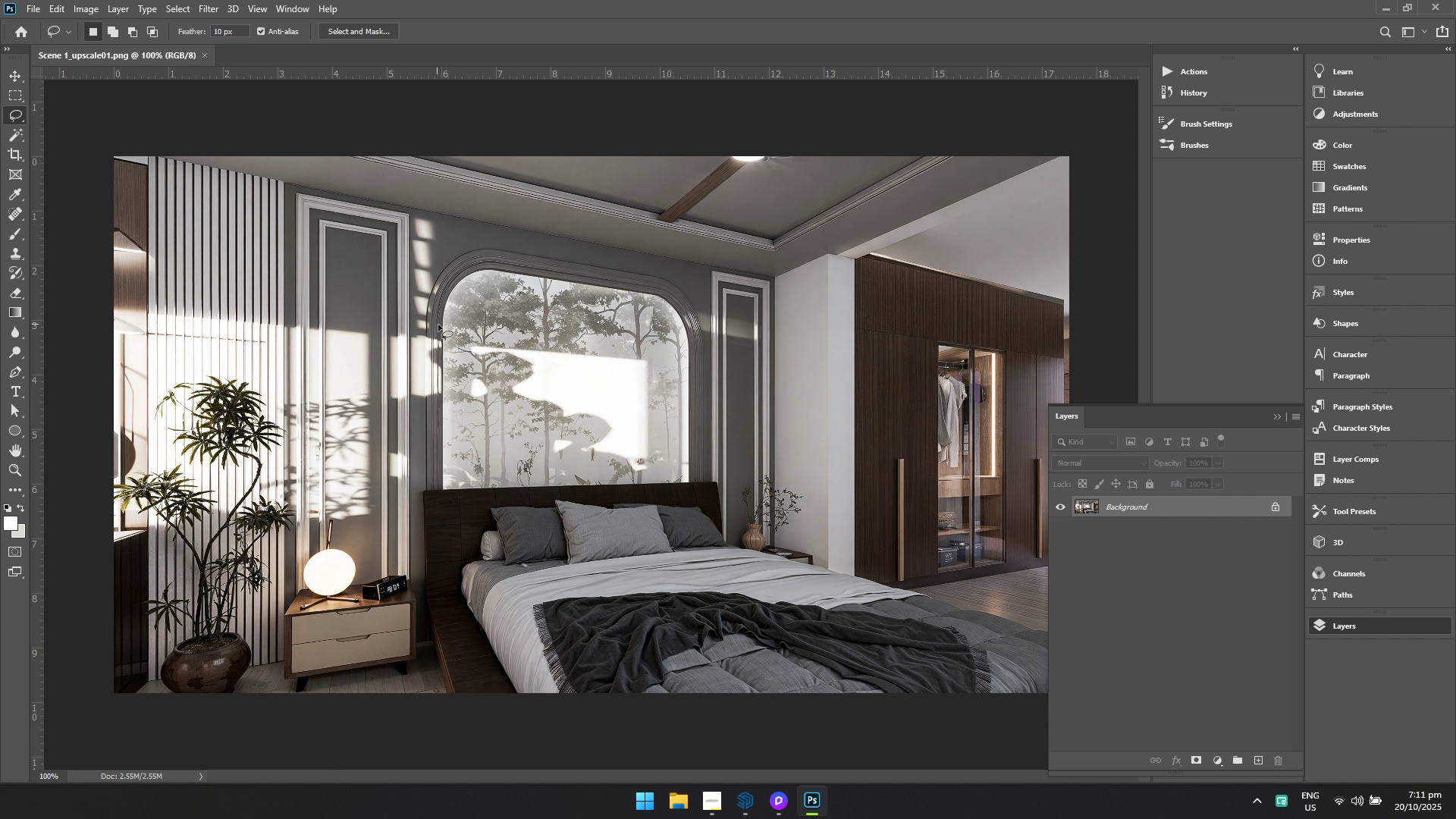 
hold_key(key=ControlLeft, duration=0.69)
 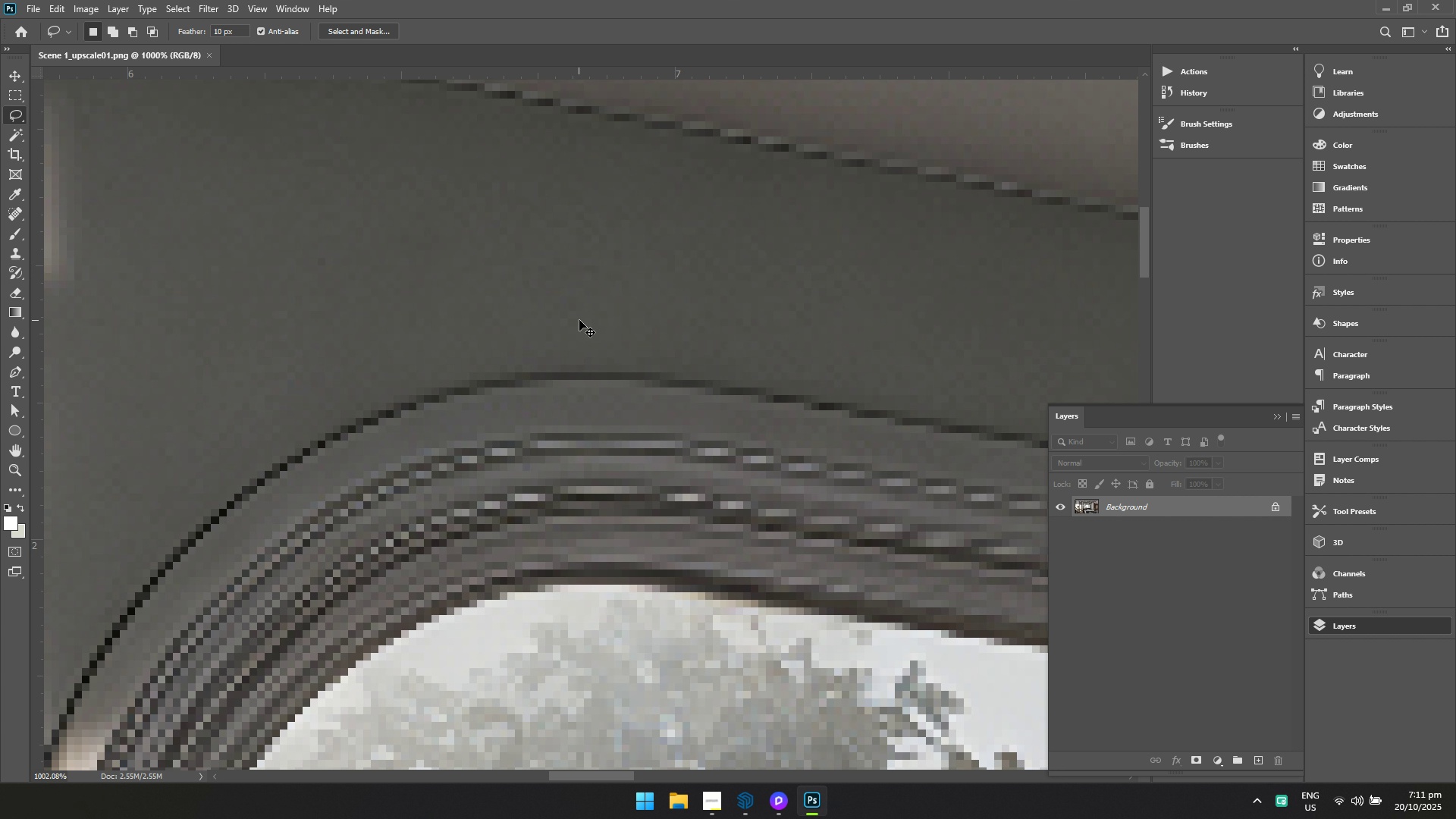 
hold_key(key=Space, duration=0.62)
 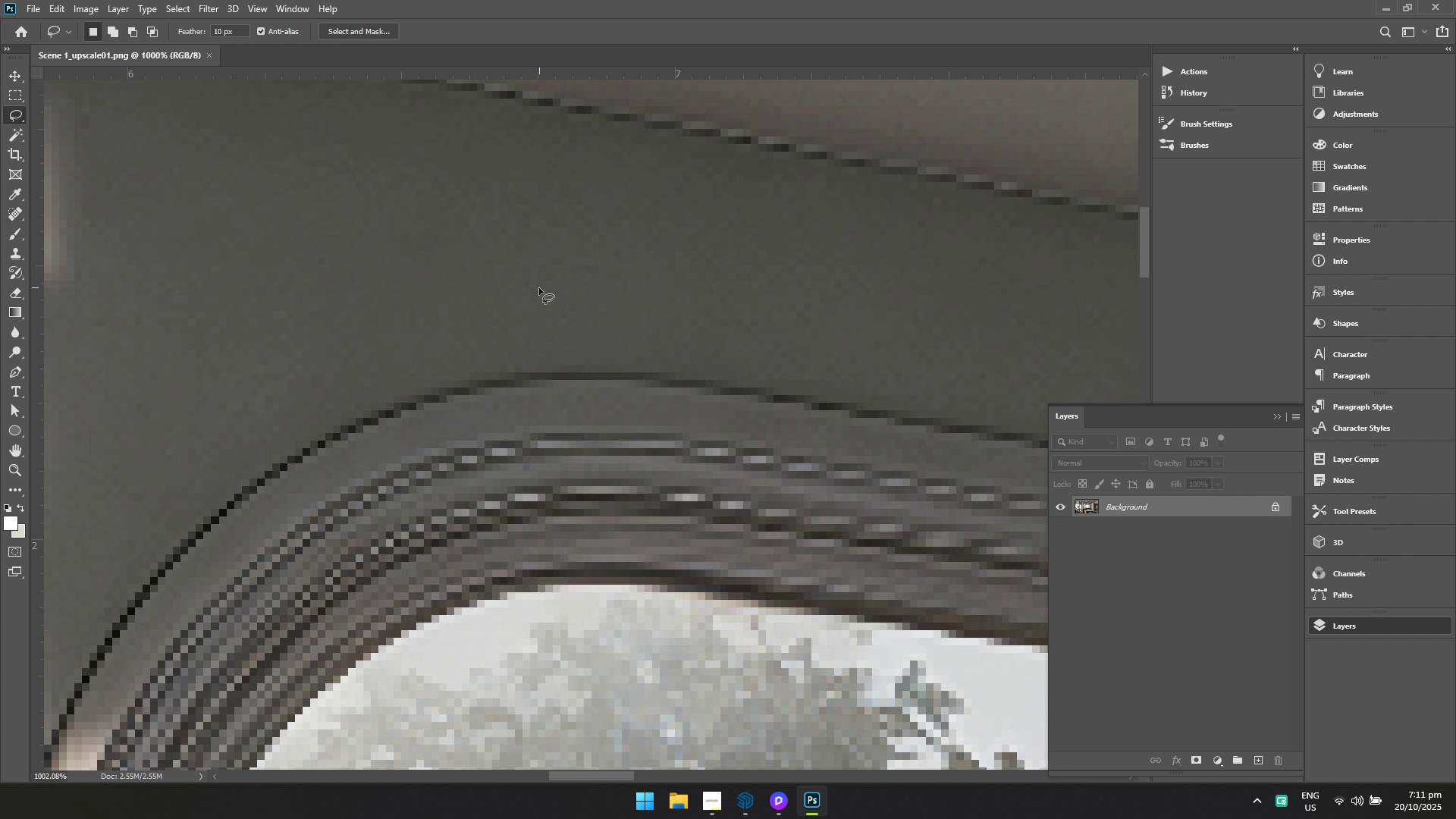 
hold_key(key=ControlLeft, duration=0.4)
 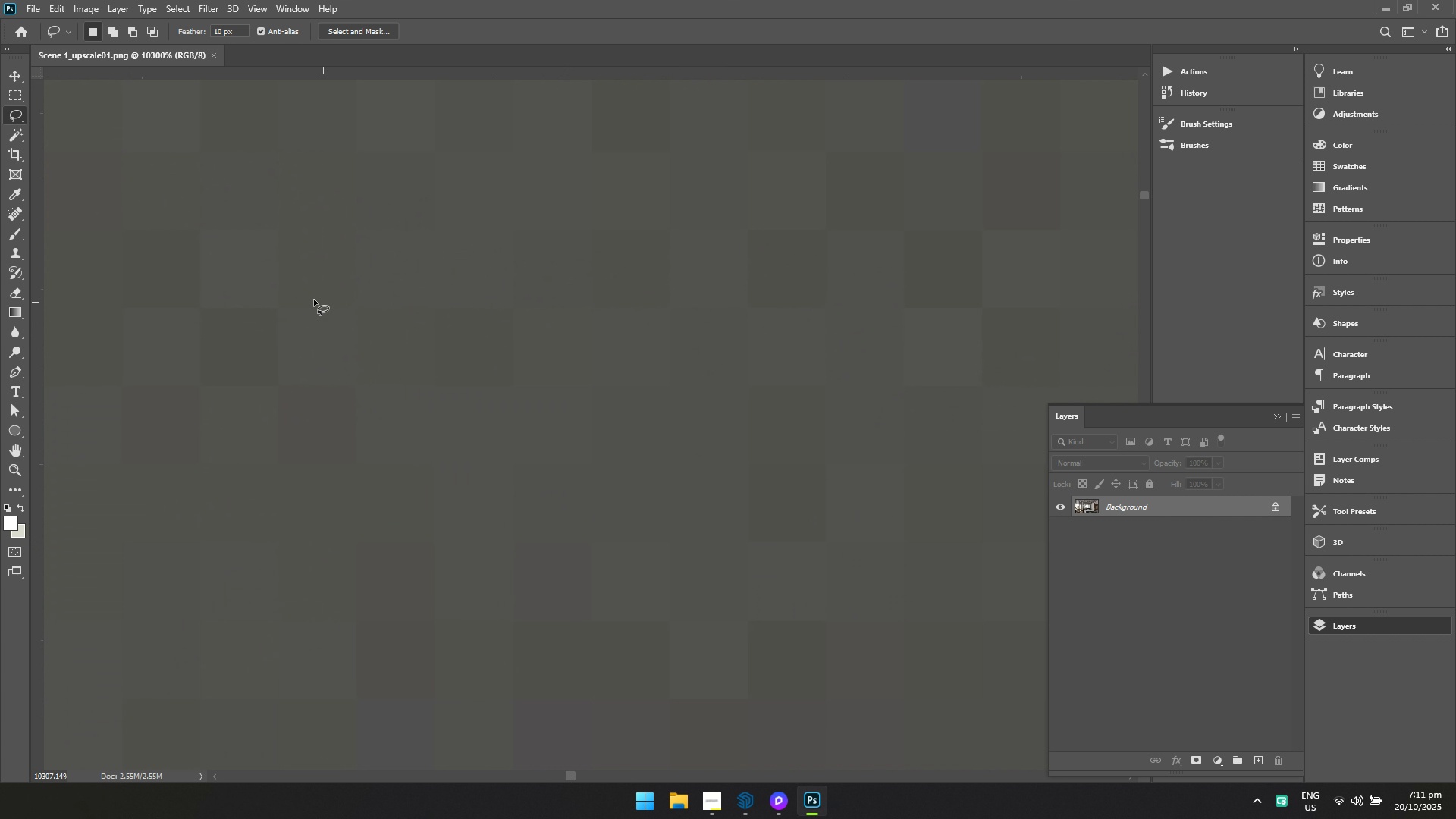 
hold_key(key=Space, duration=0.33)
 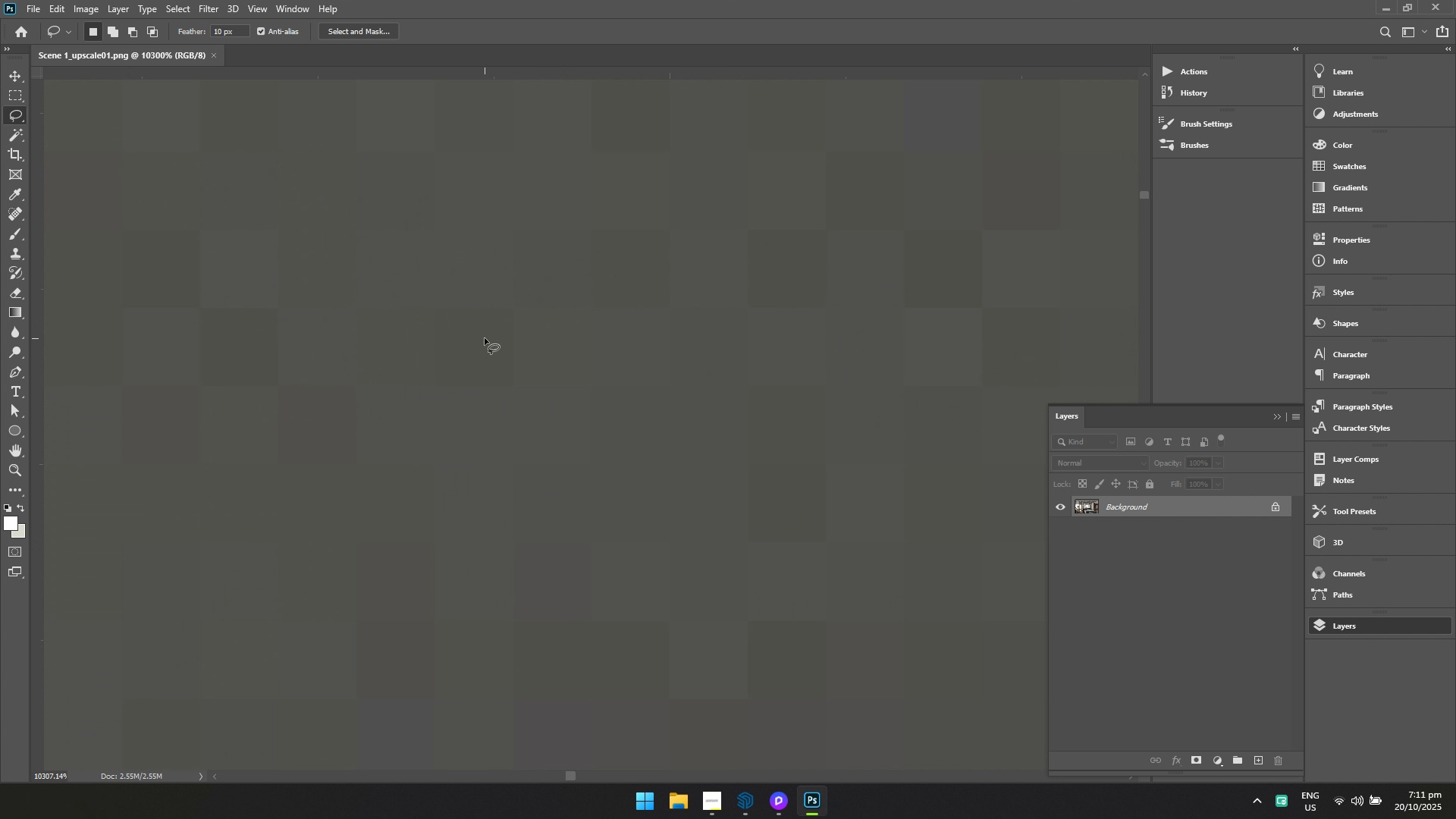 
key(Control+ControlLeft)
 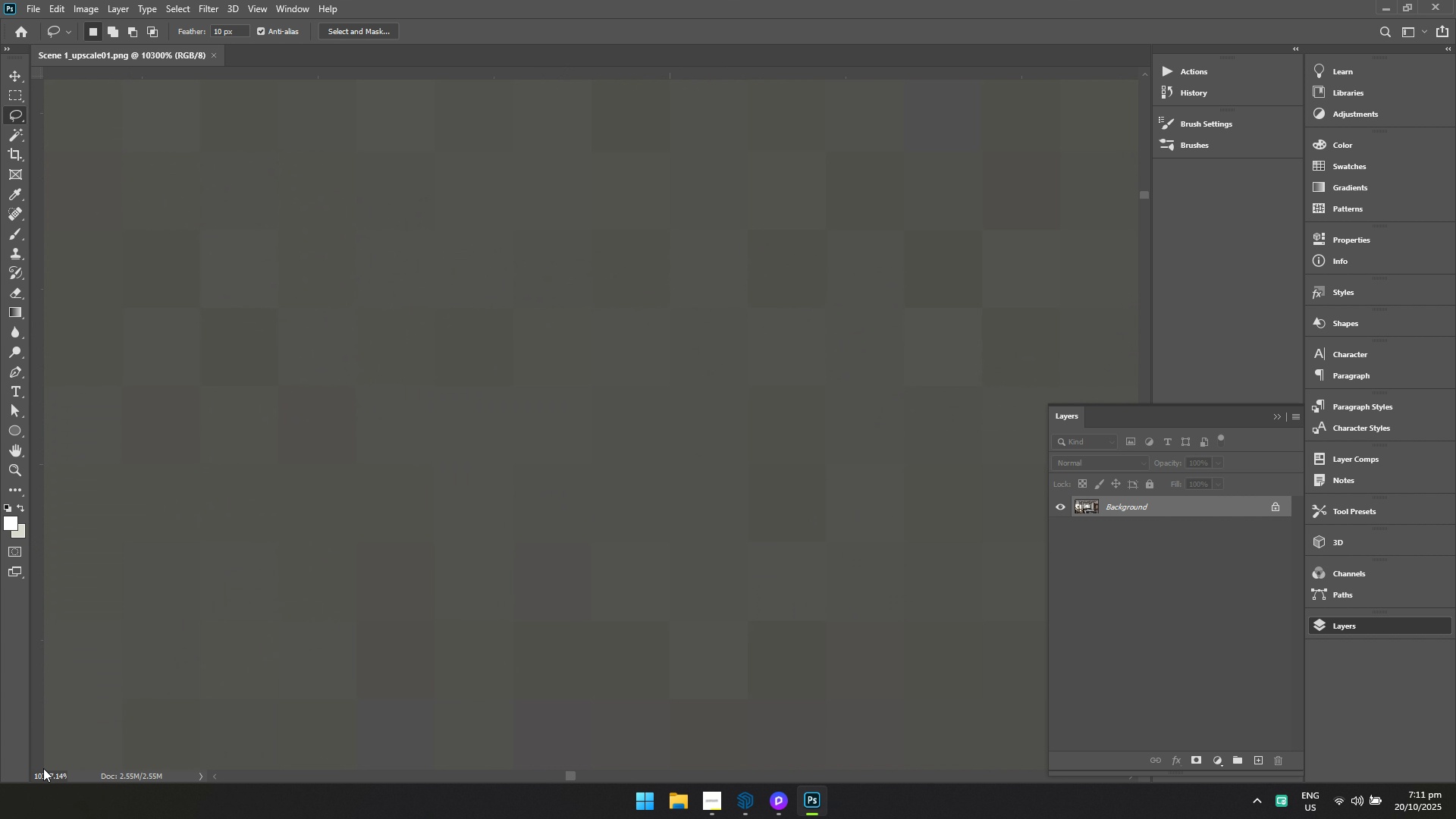 
double_click([43, 770])
 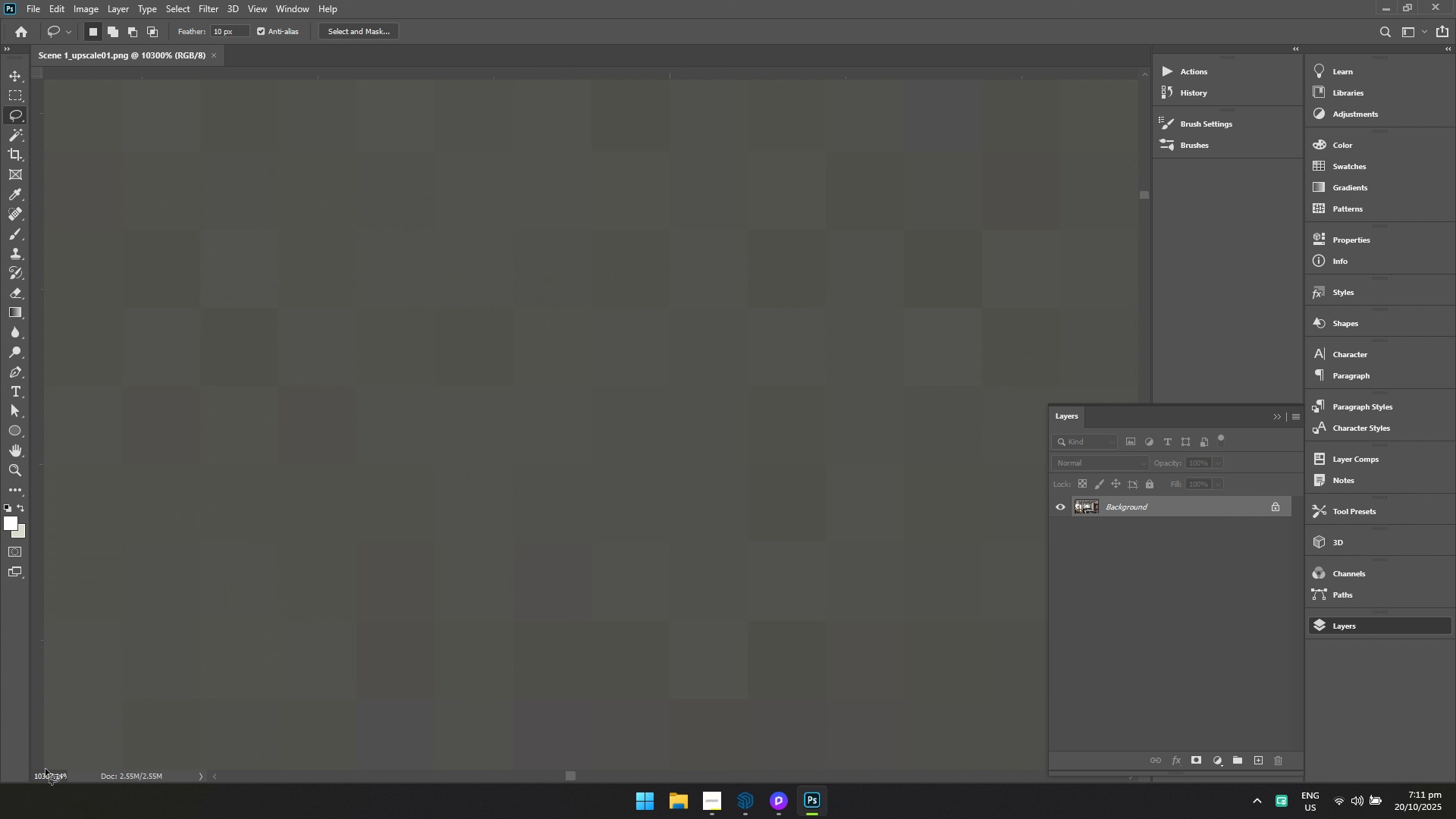 
key(Control+ControlLeft)
 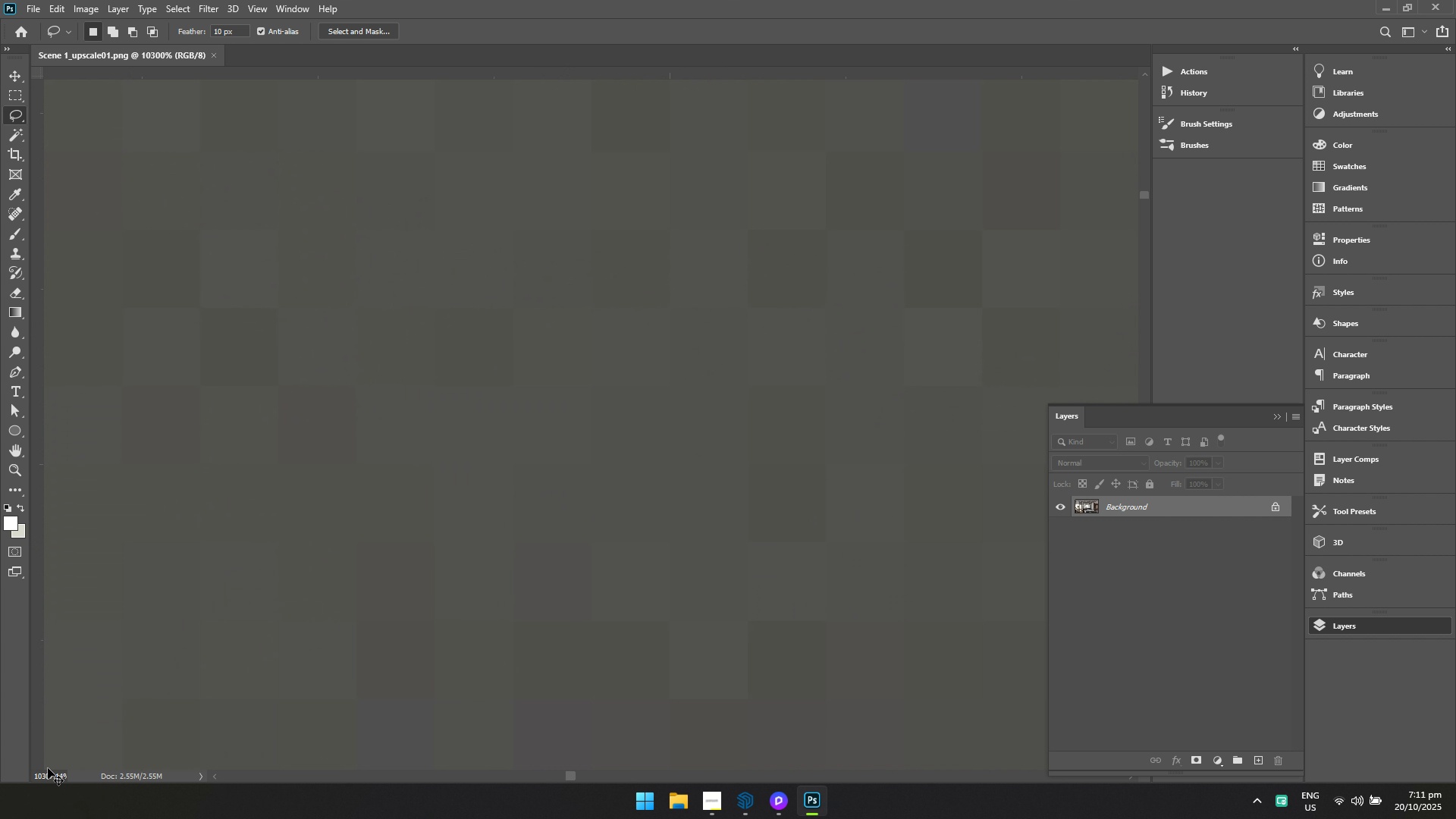 
key(Control+A)
 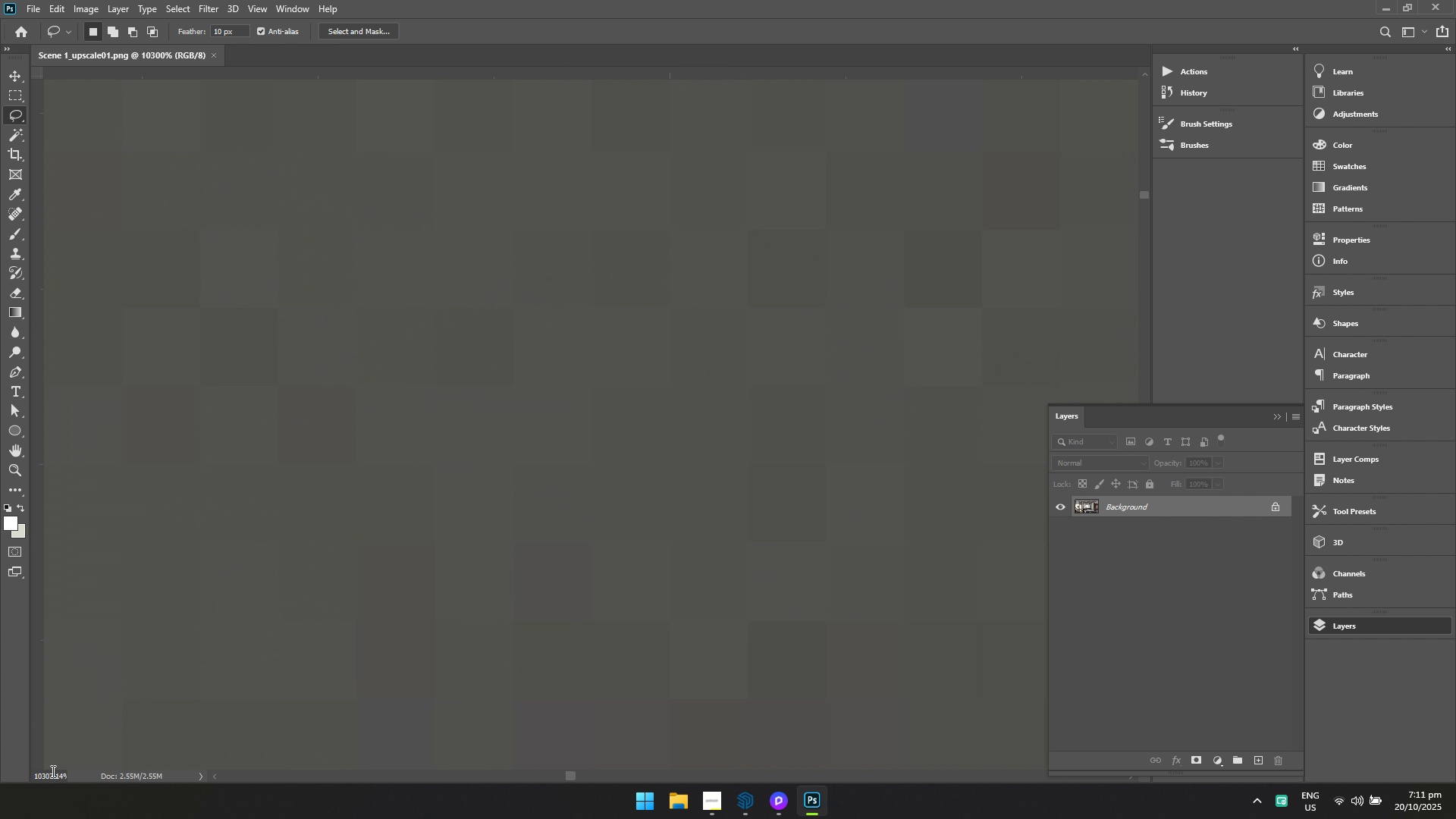 
left_click([51, 778])
 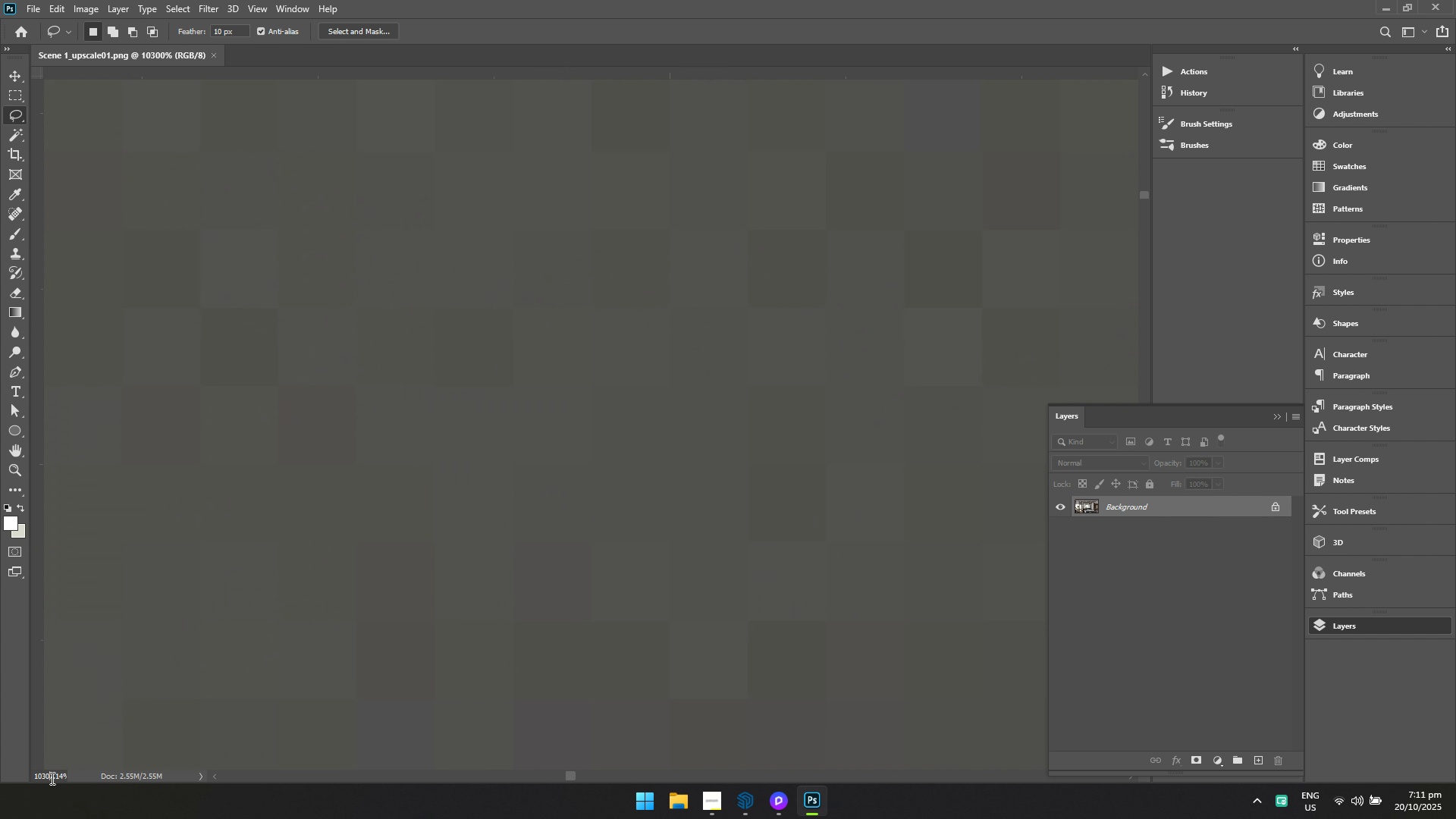 
key(Control+ControlLeft)
 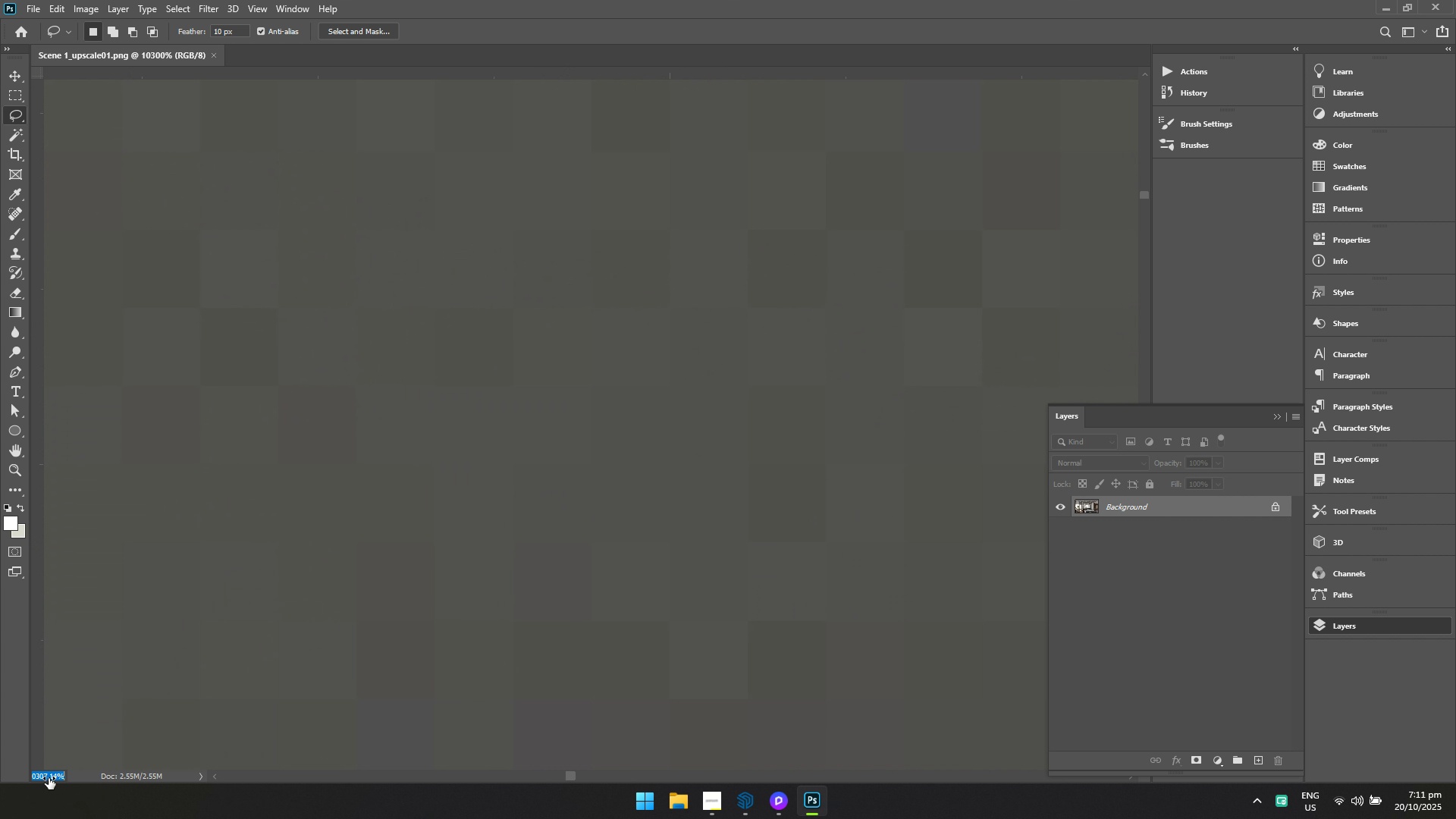 
key(Control+A)
 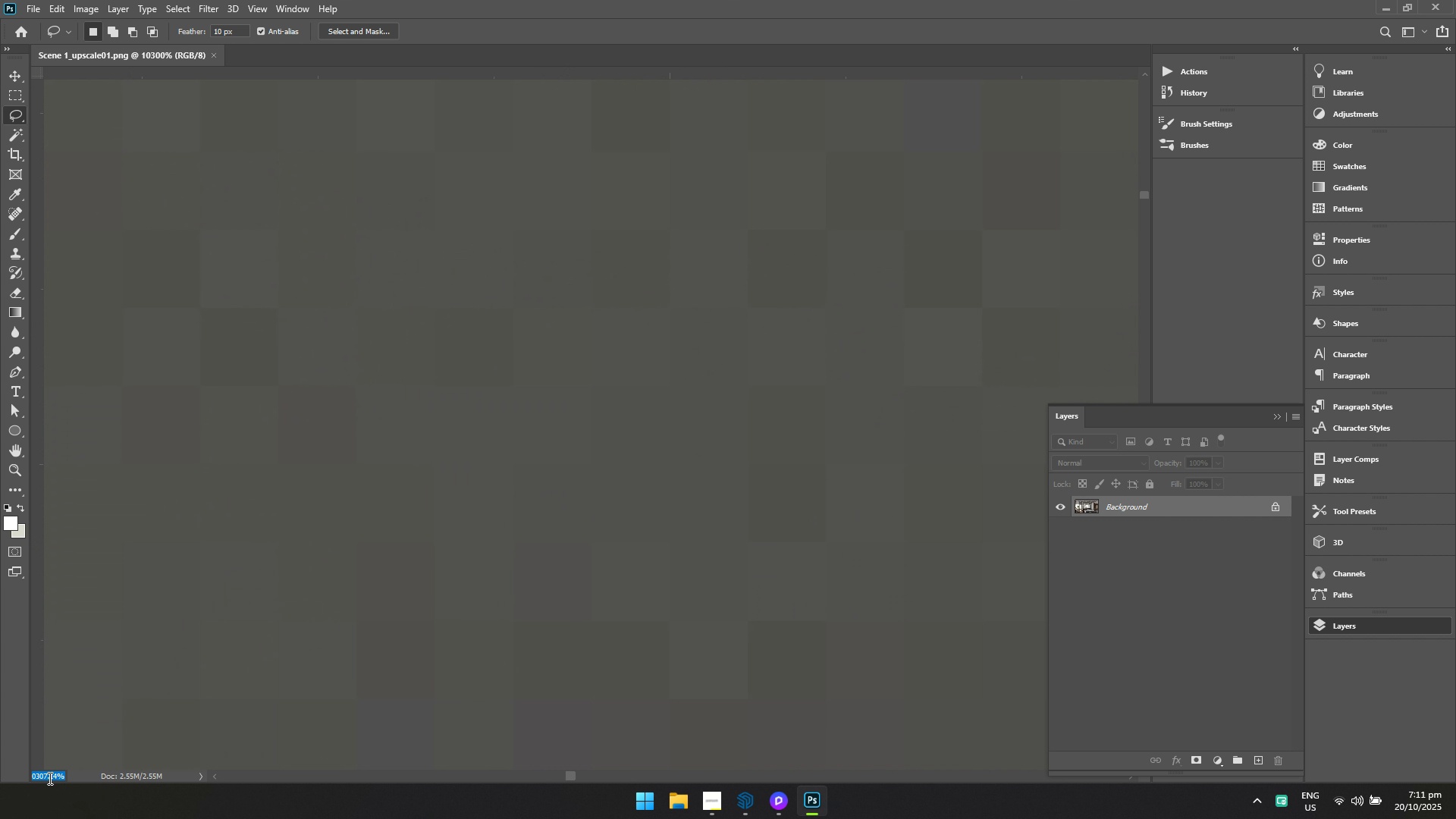 
type(80)
 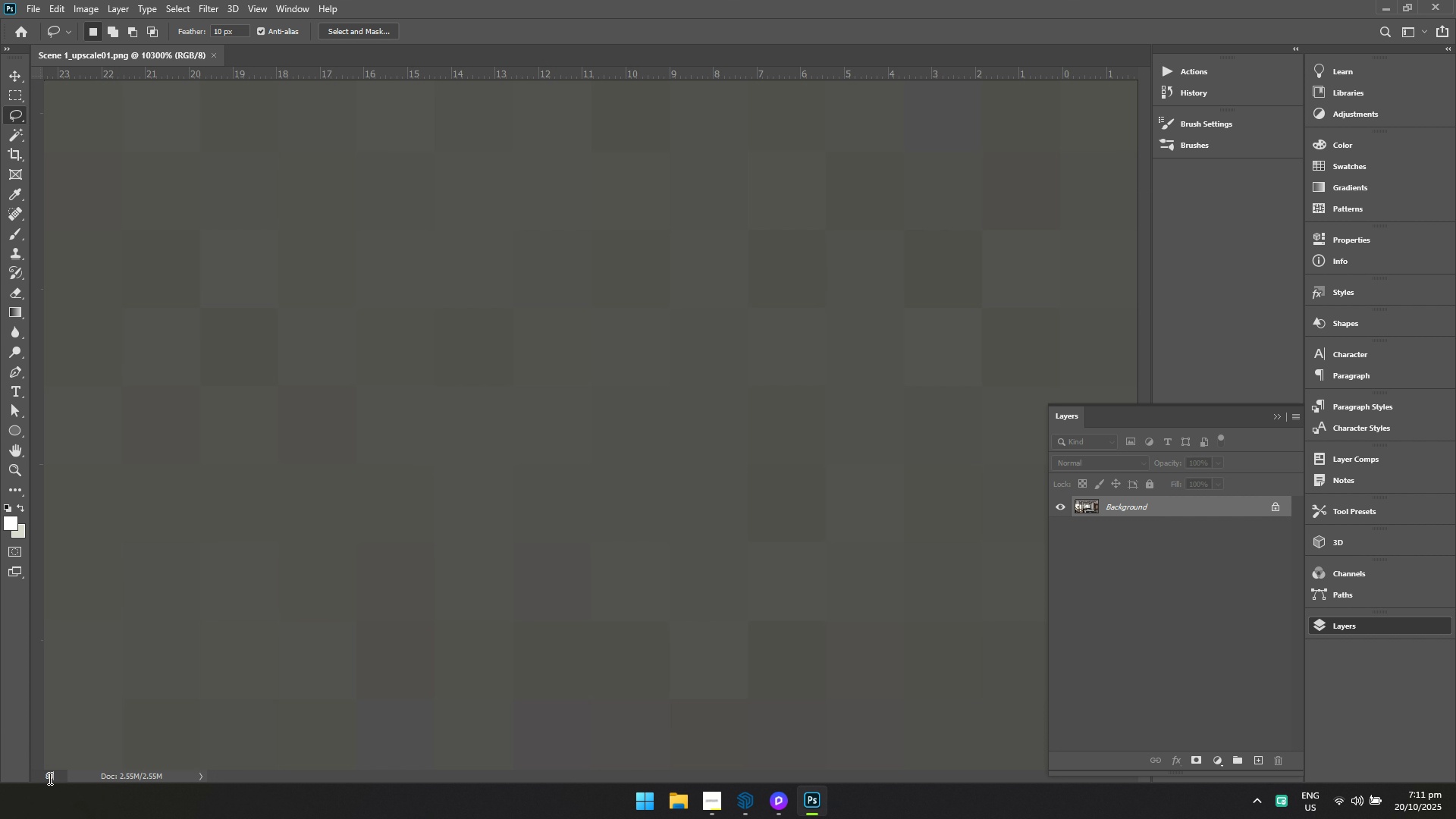 
key(Enter)
 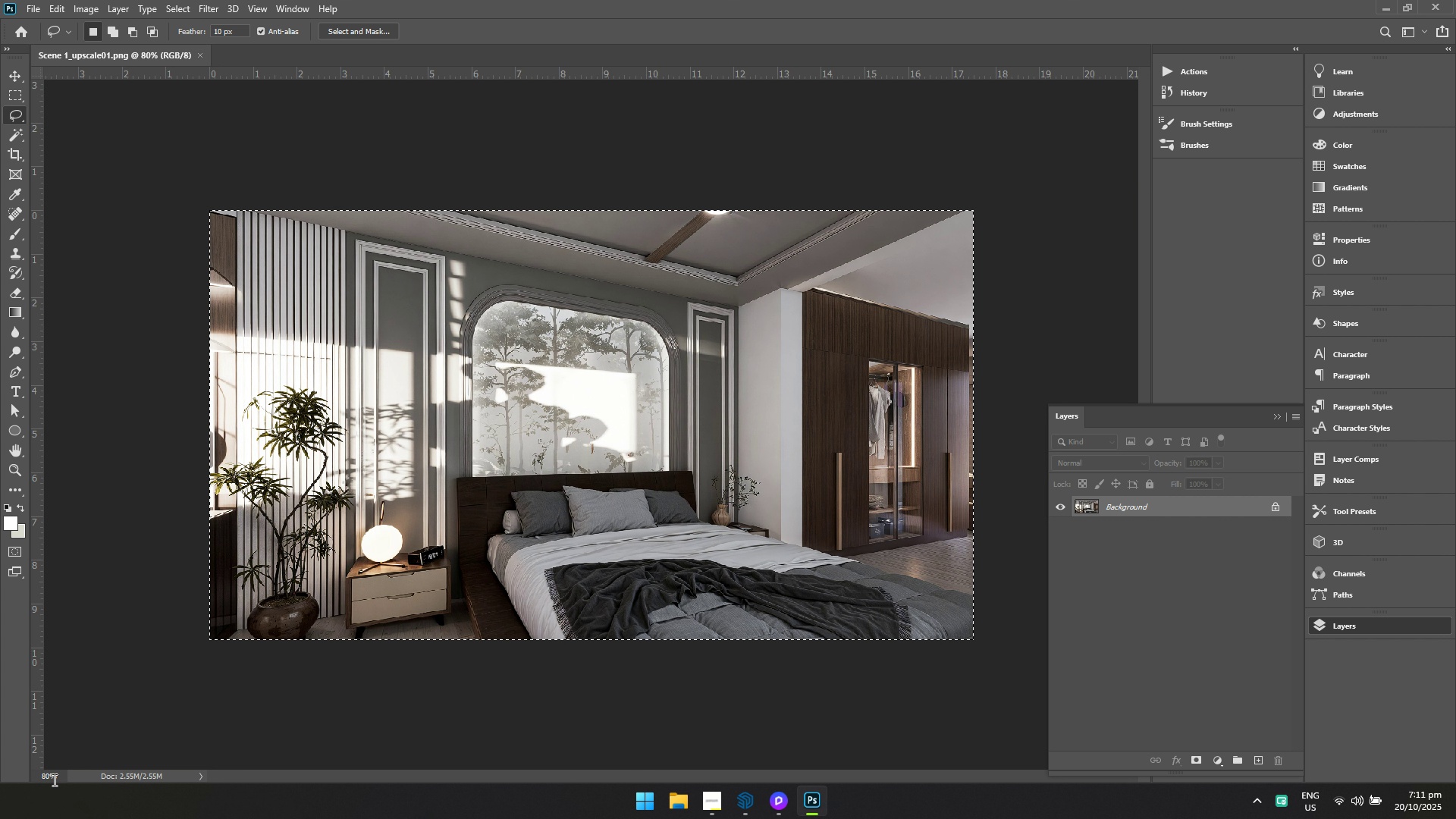 
key(Escape)
 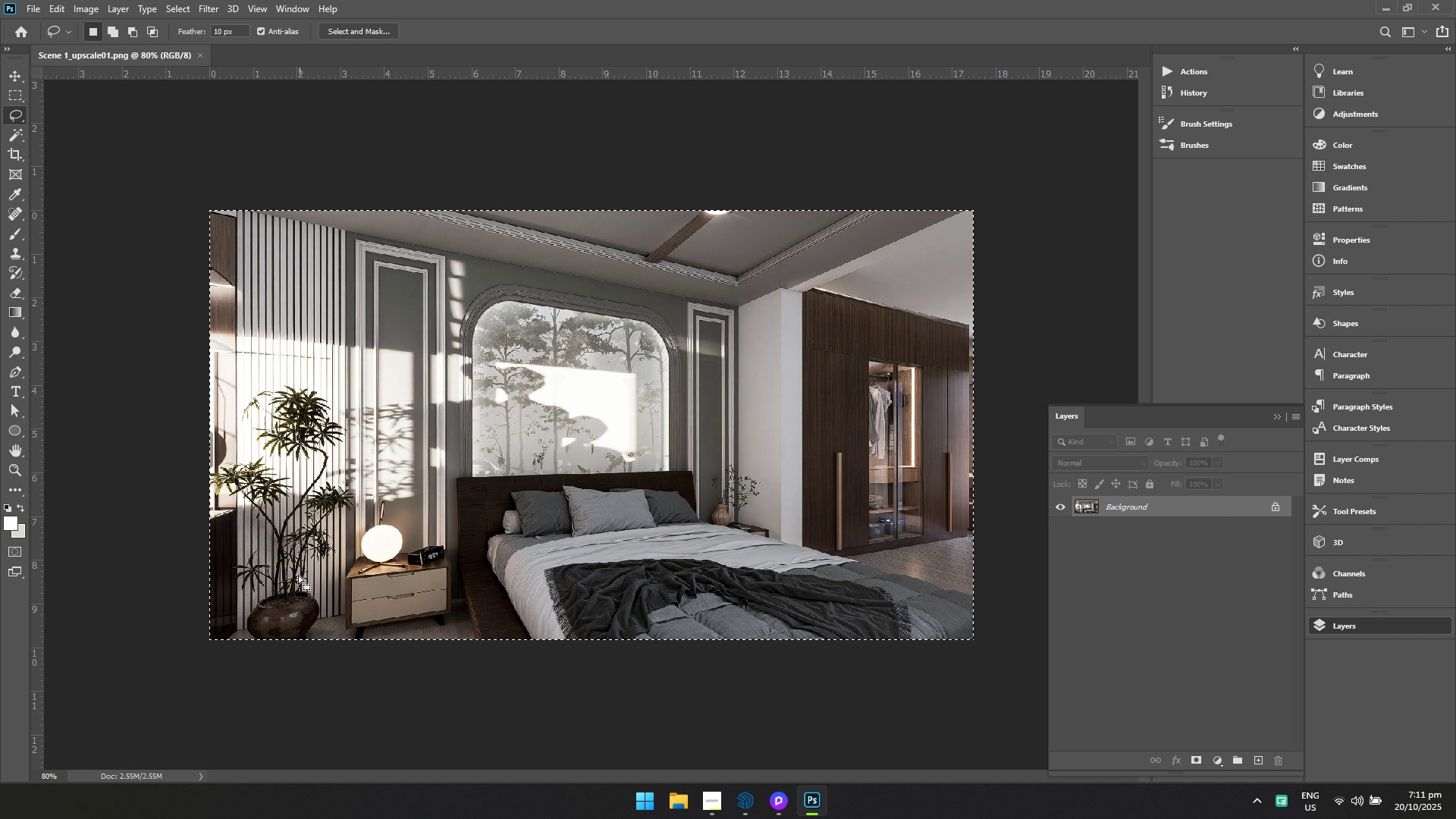 
key(Escape)
 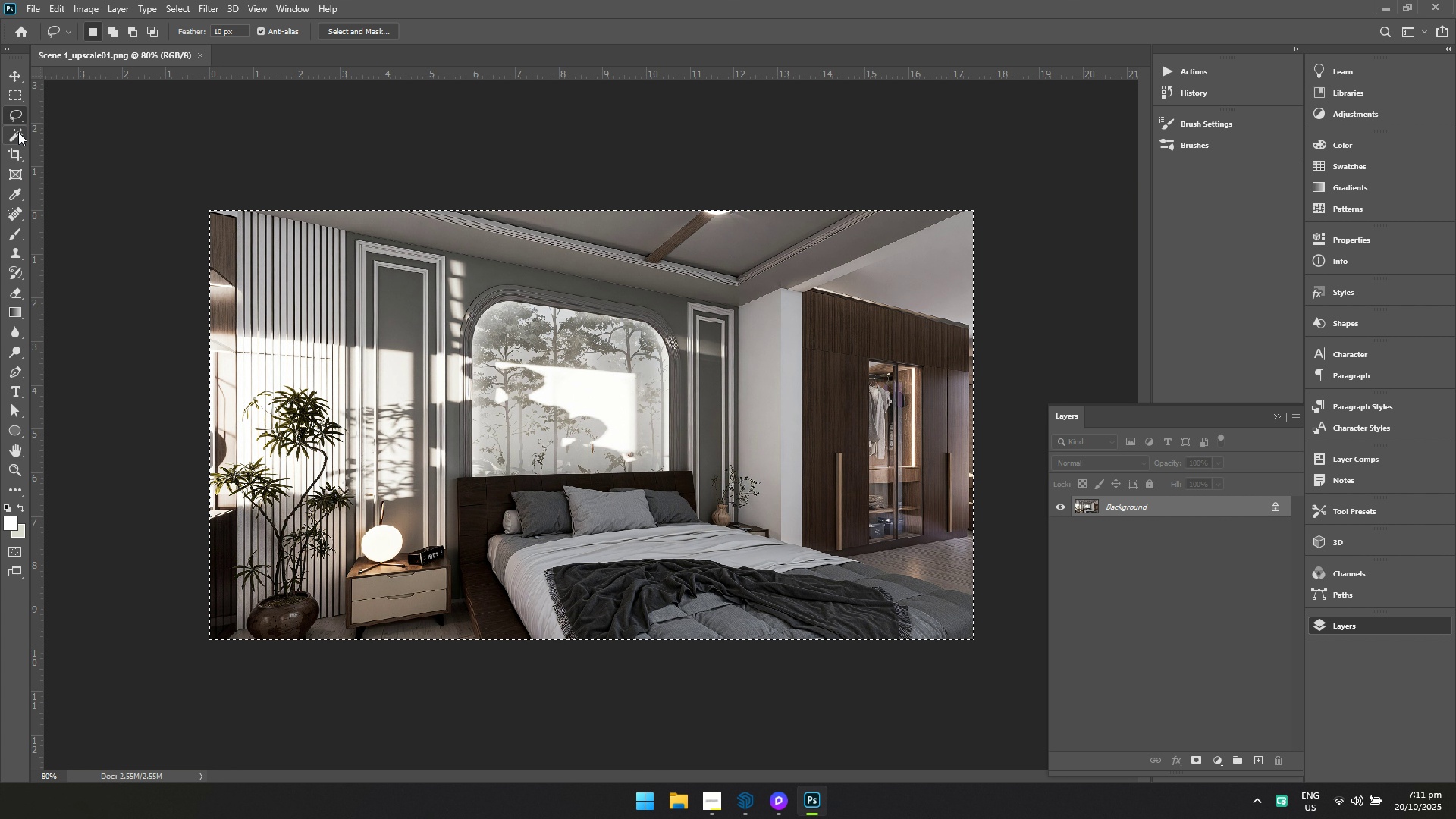 
left_click([18, 120])
 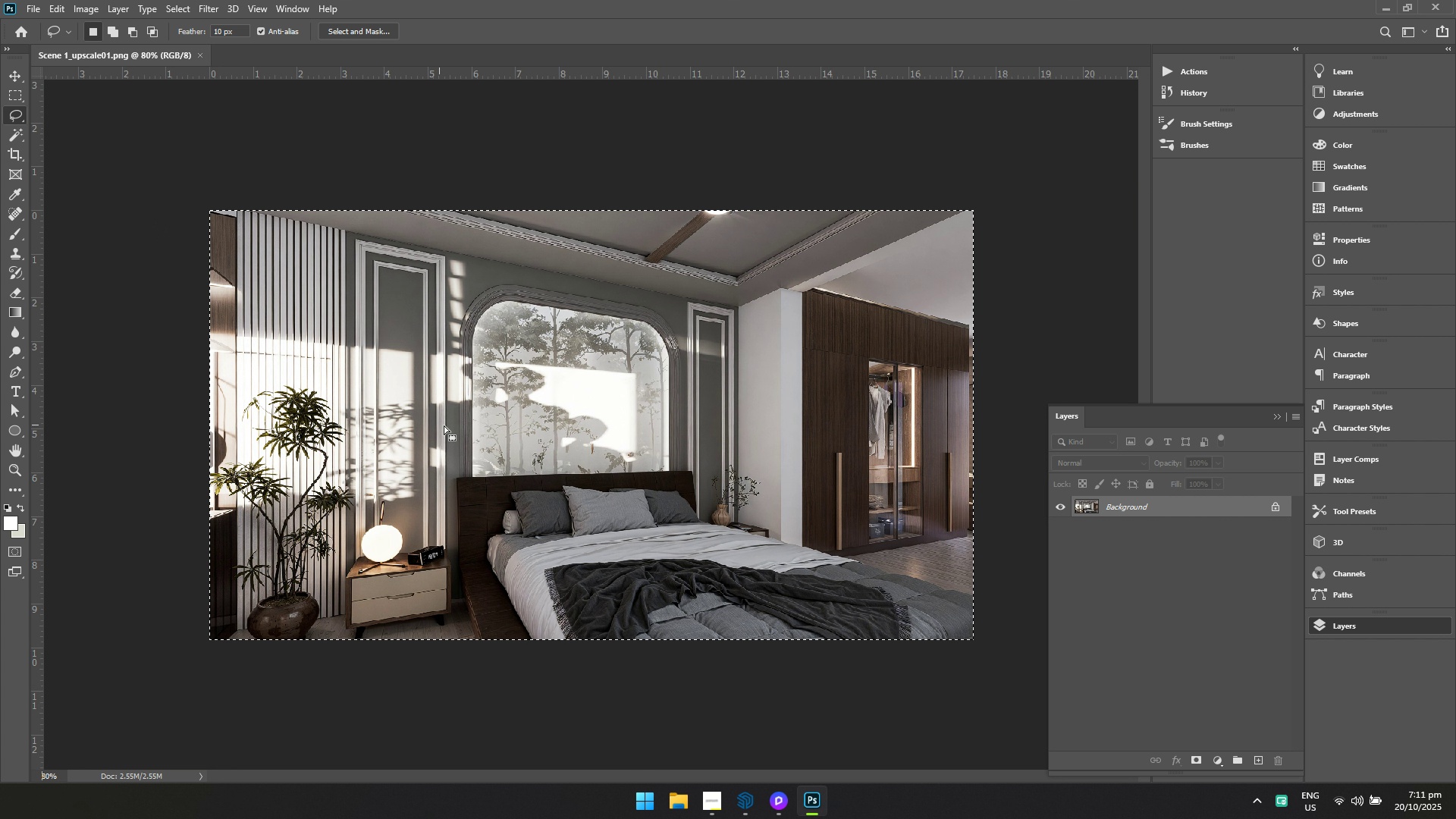 
key(Escape)
 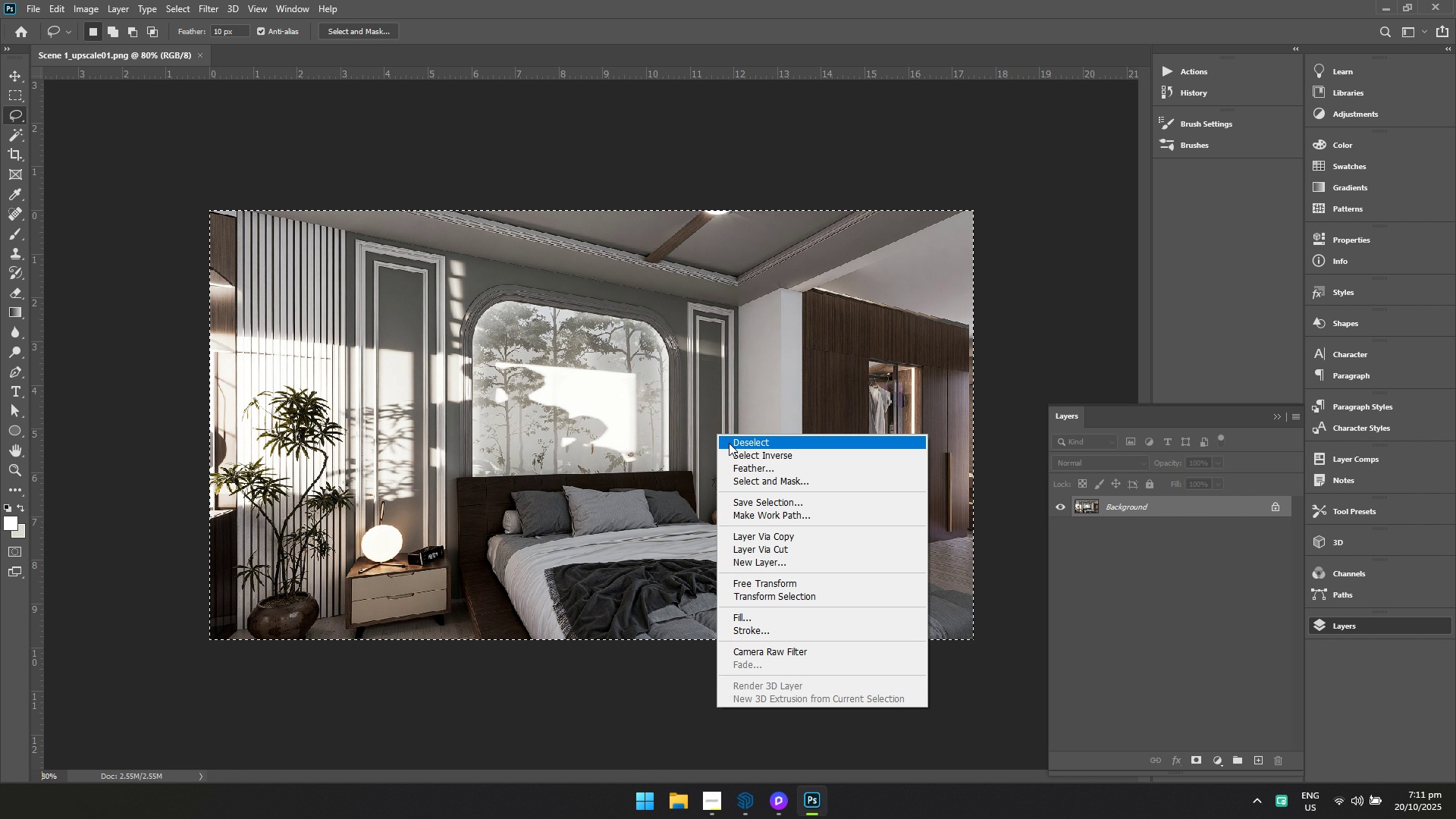 
left_click([732, 444])
 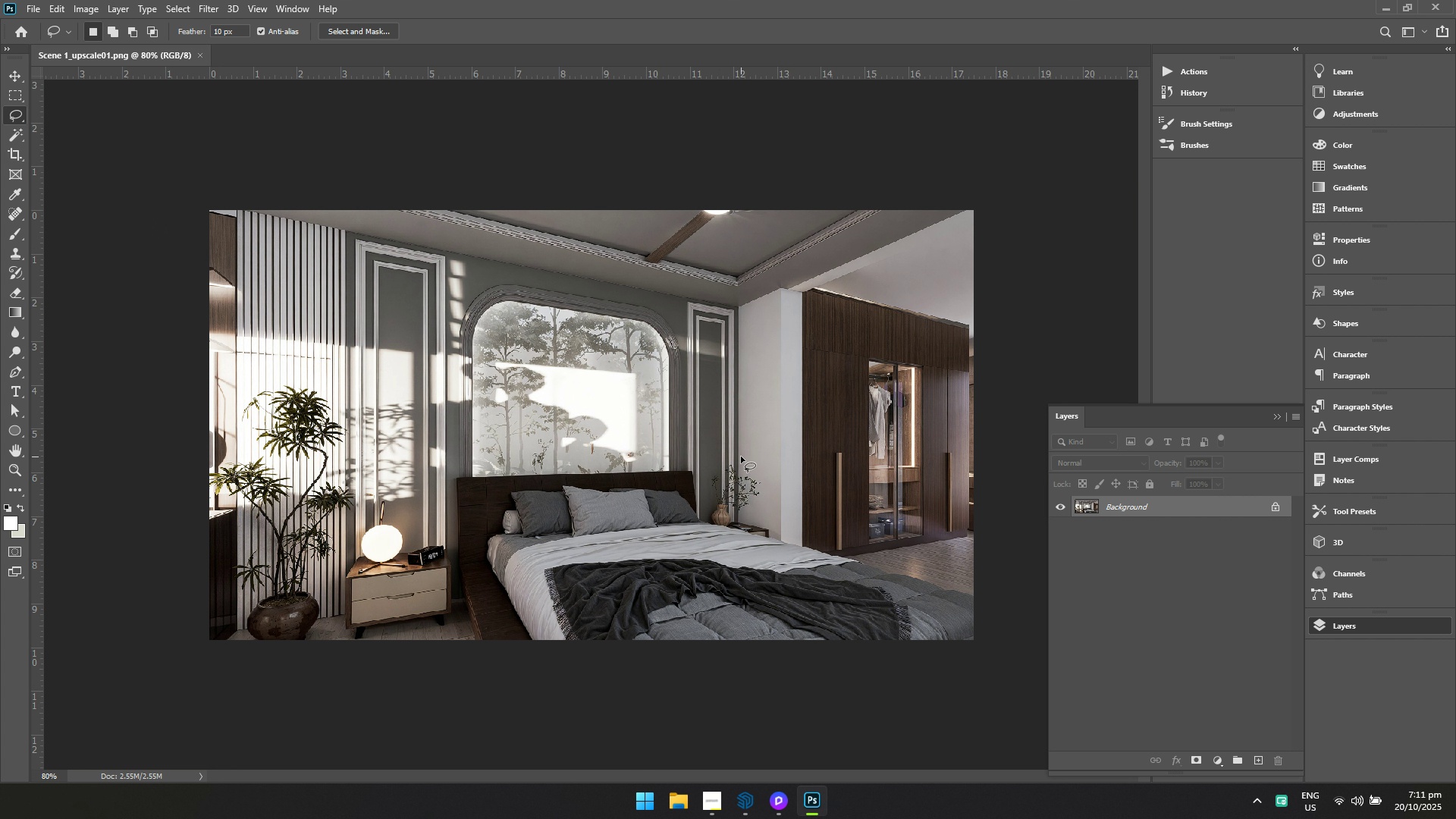 
hold_key(key=ControlLeft, duration=1.15)
 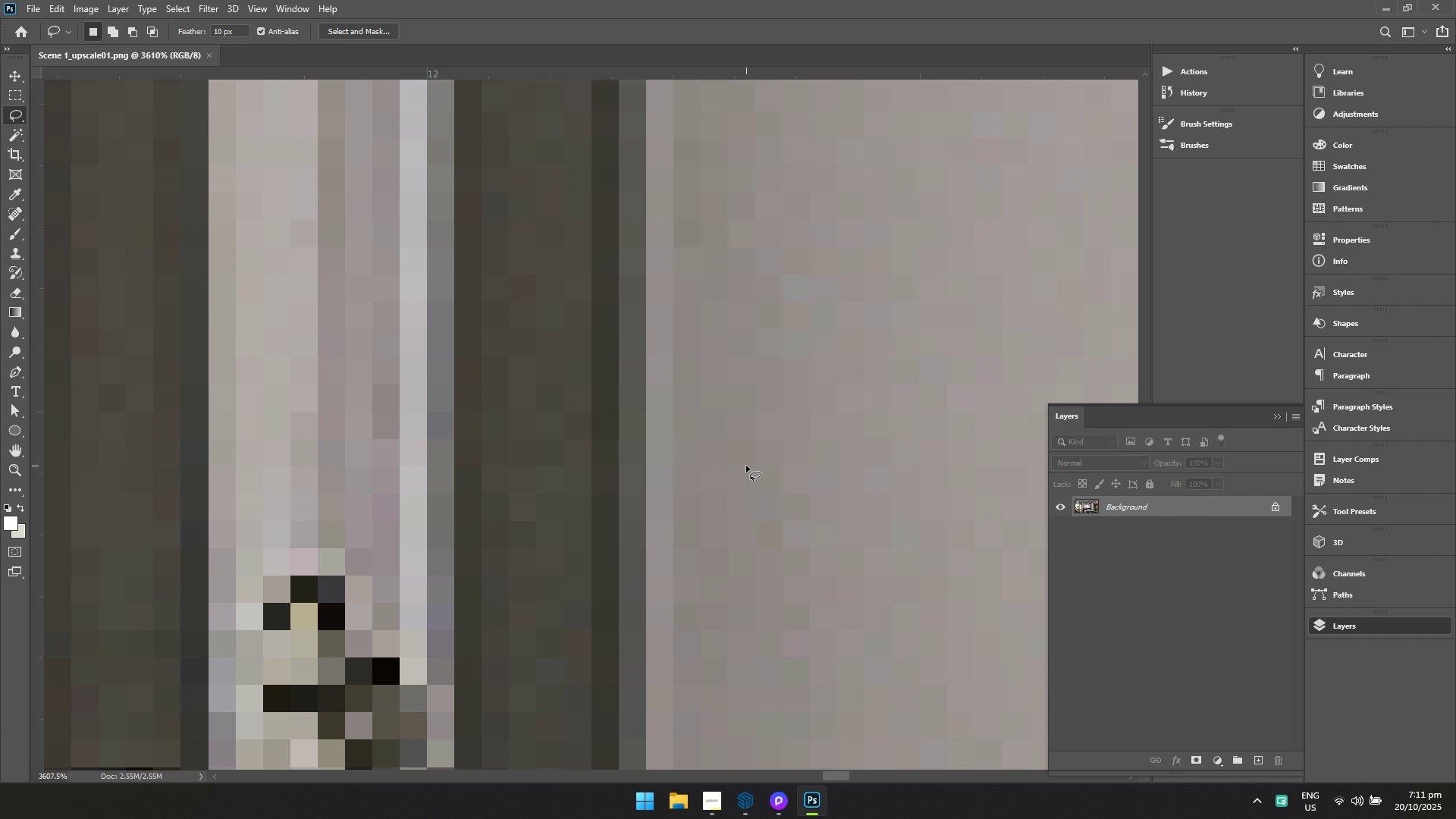 
hold_key(key=Space, duration=1.08)
 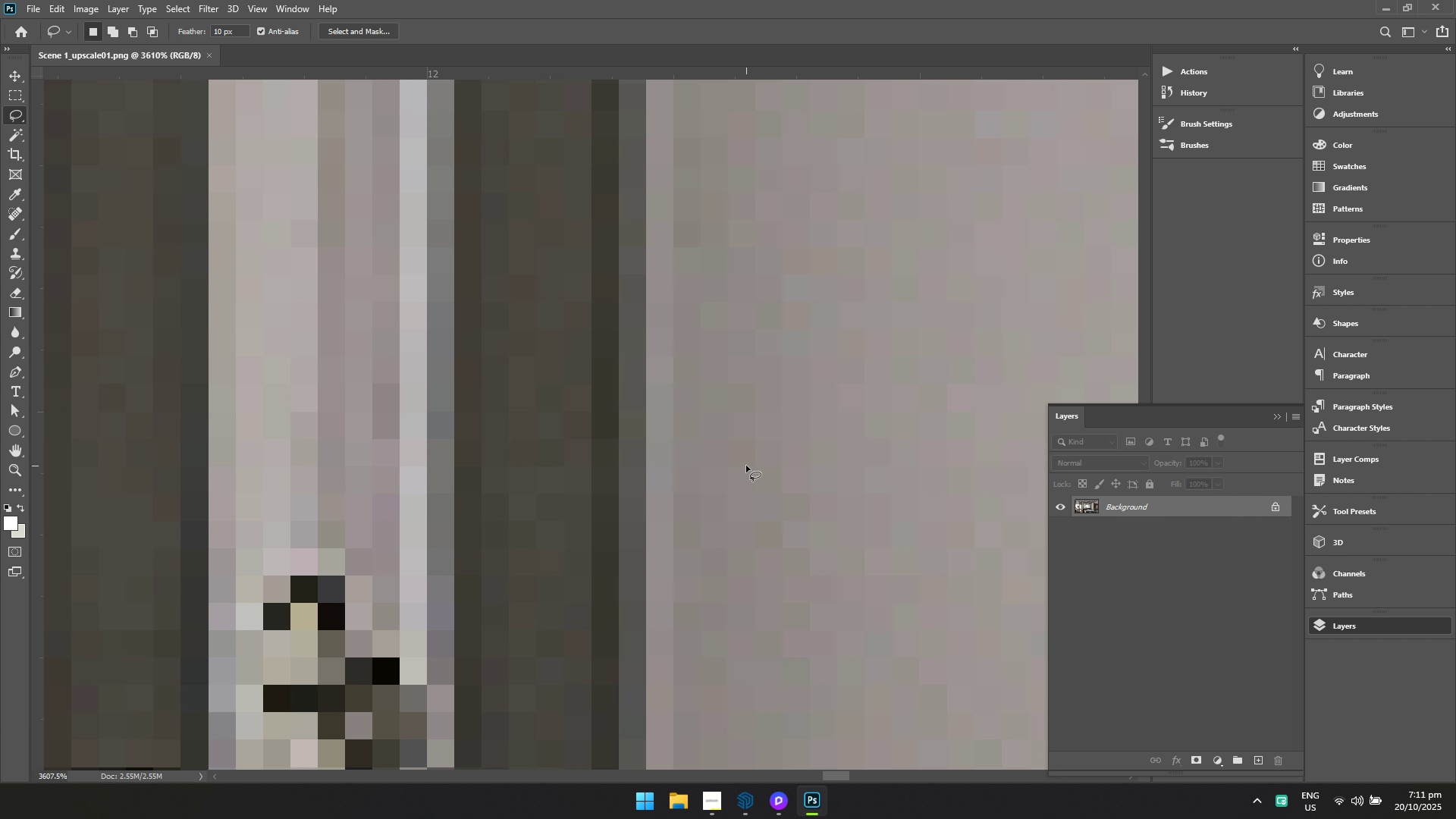 
right_click([746, 466])
 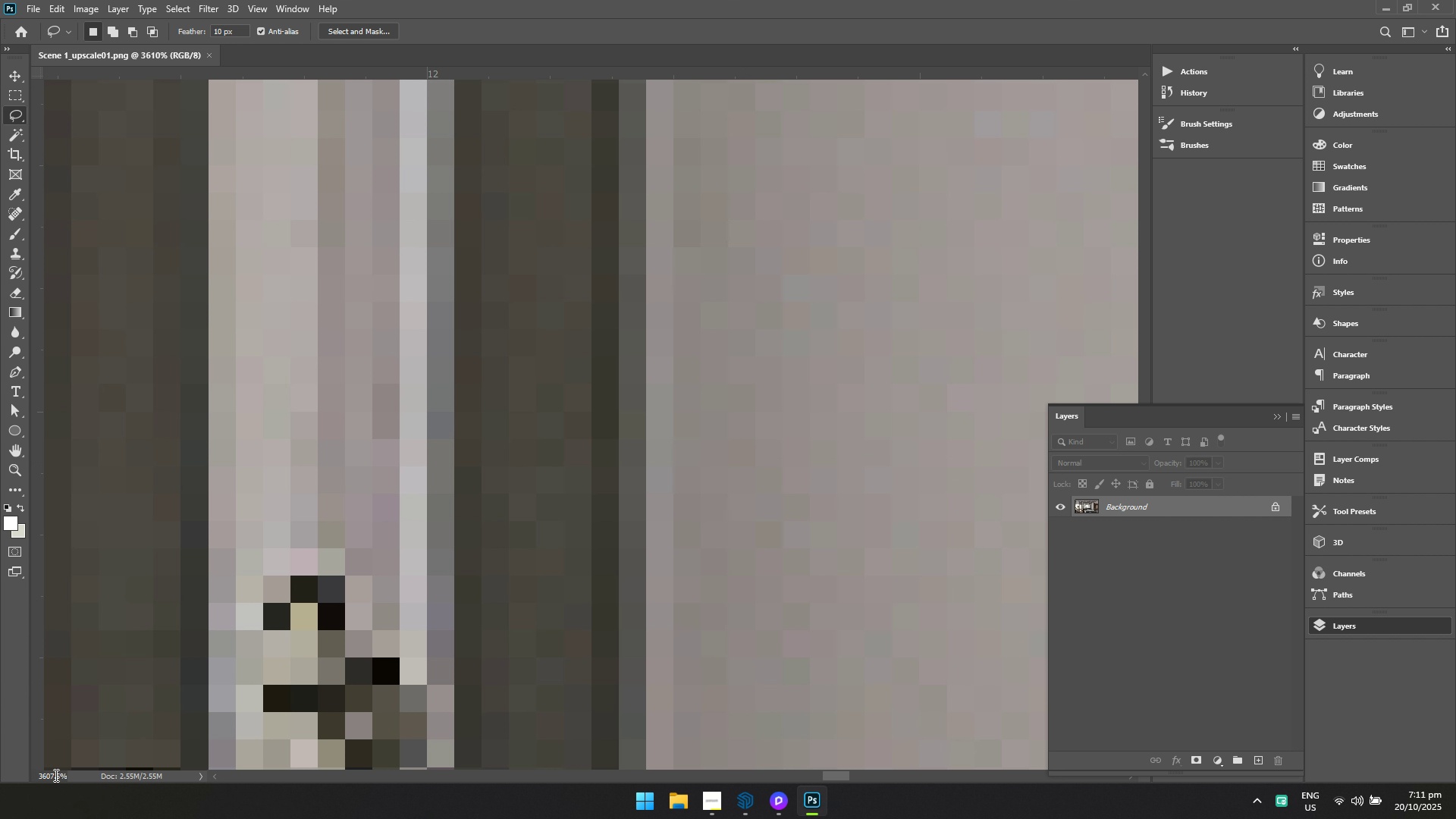 
double_click([55, 775])
 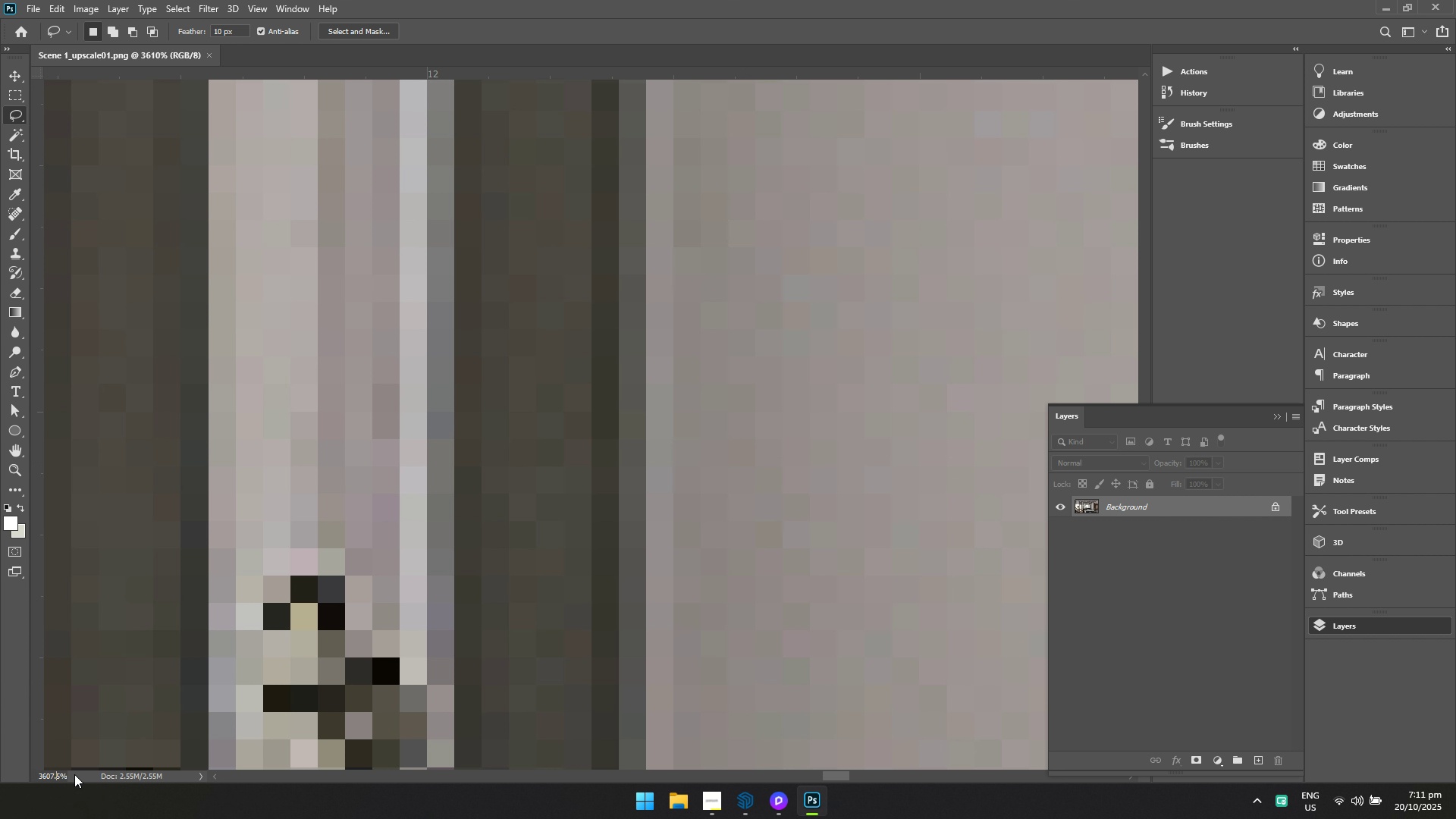 
key(Control+ControlLeft)
 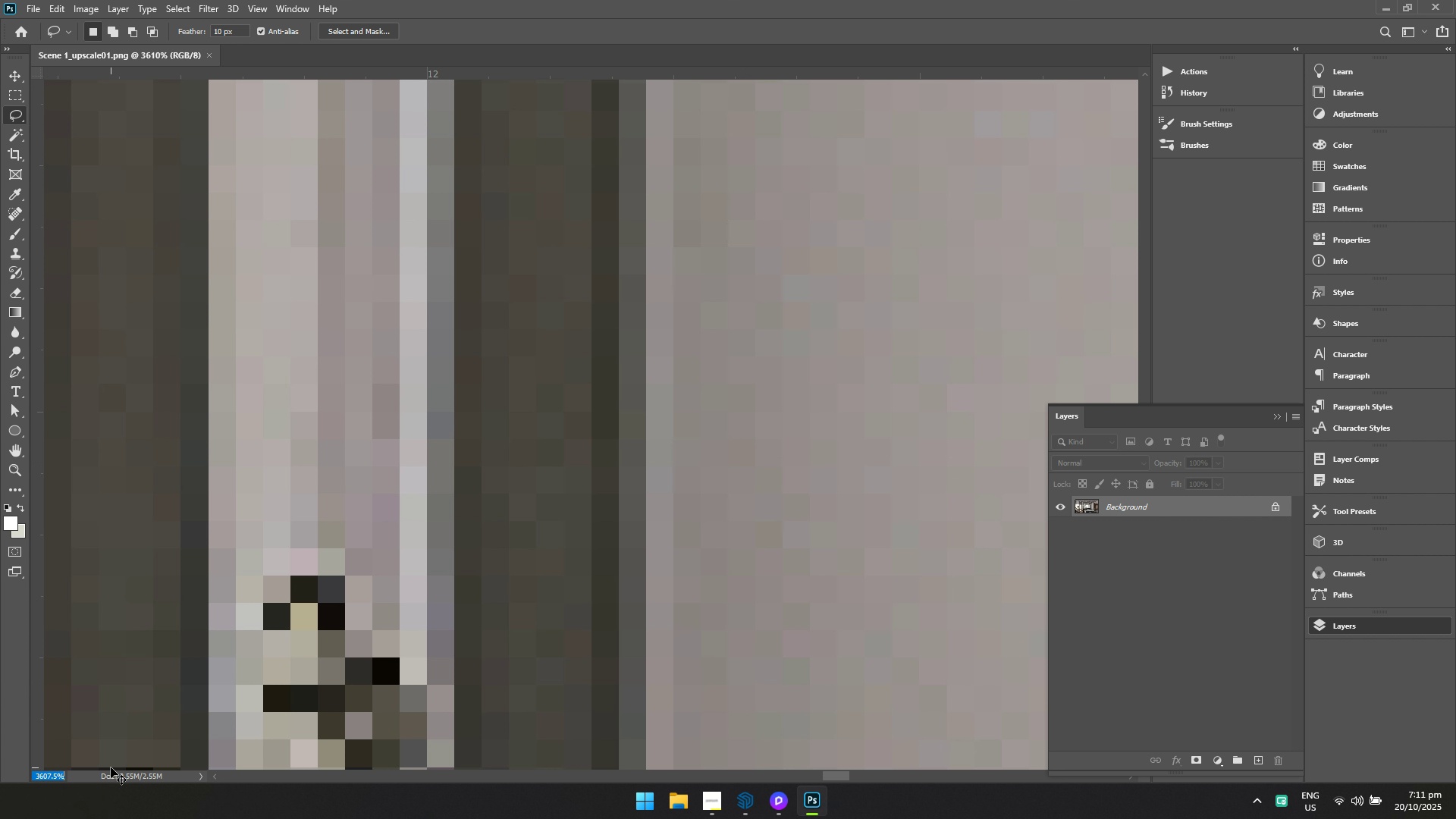 
key(Control+A)
 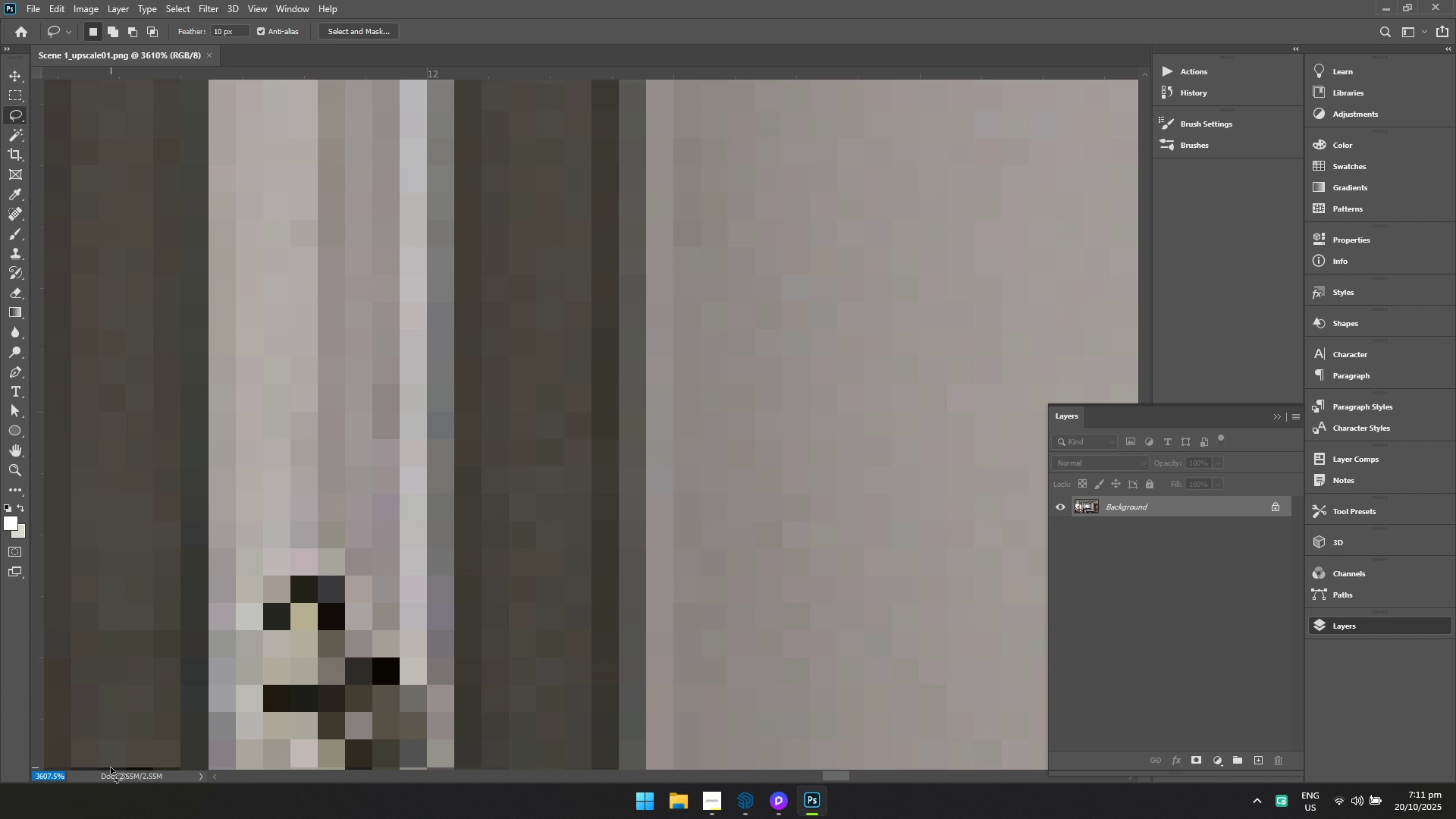 
type(80)
 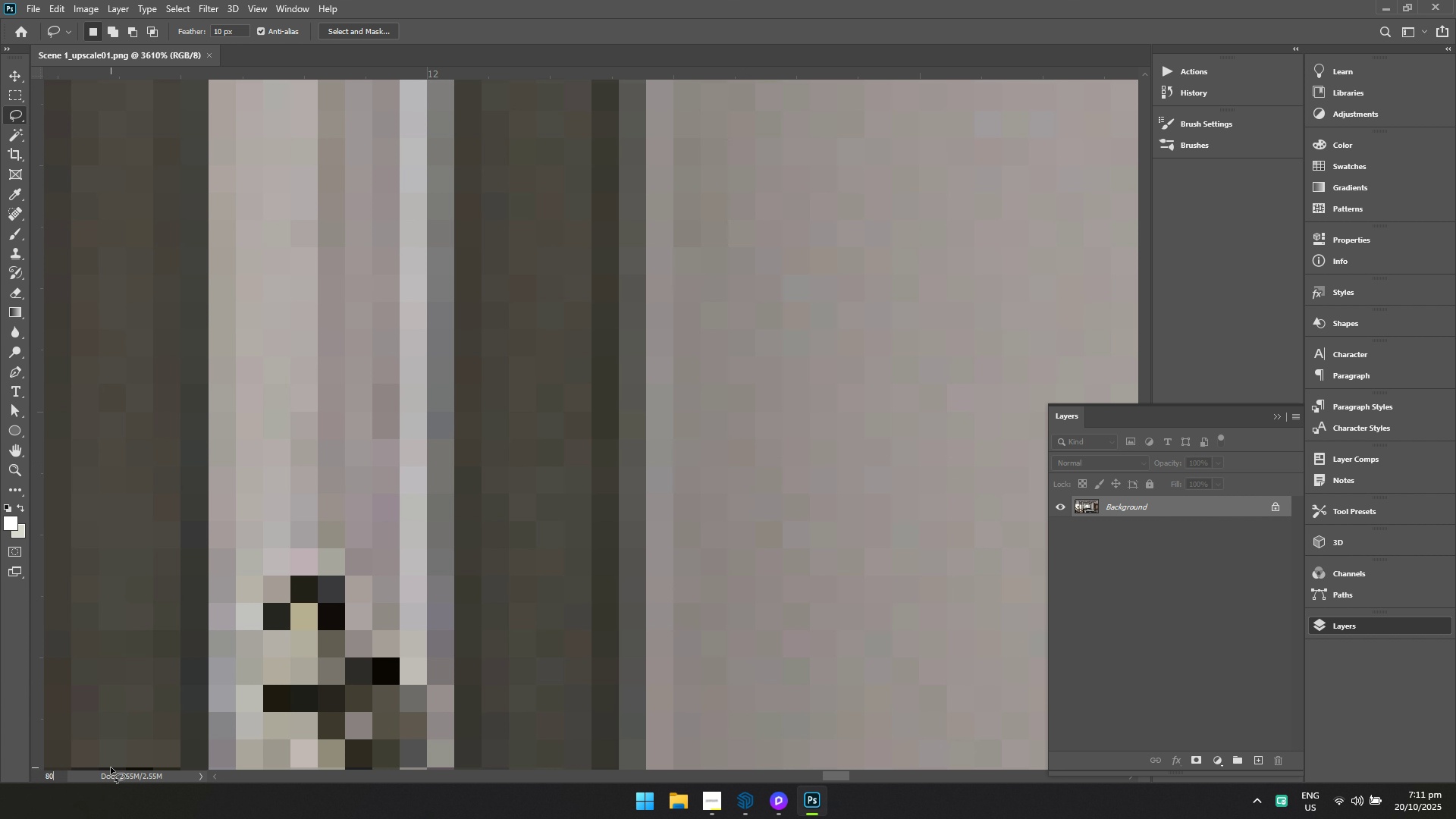 
key(Enter)
 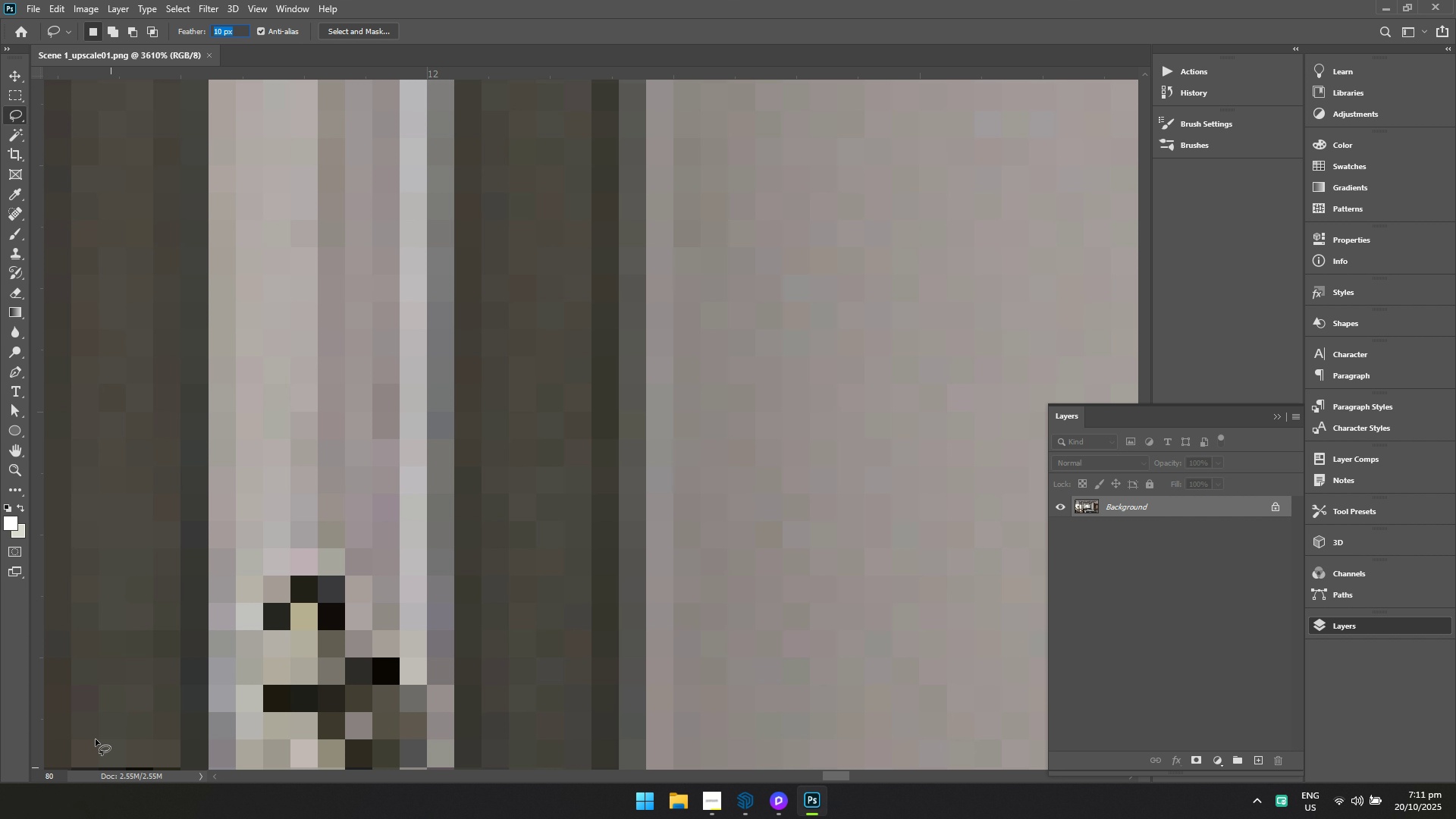 
key(Enter)
 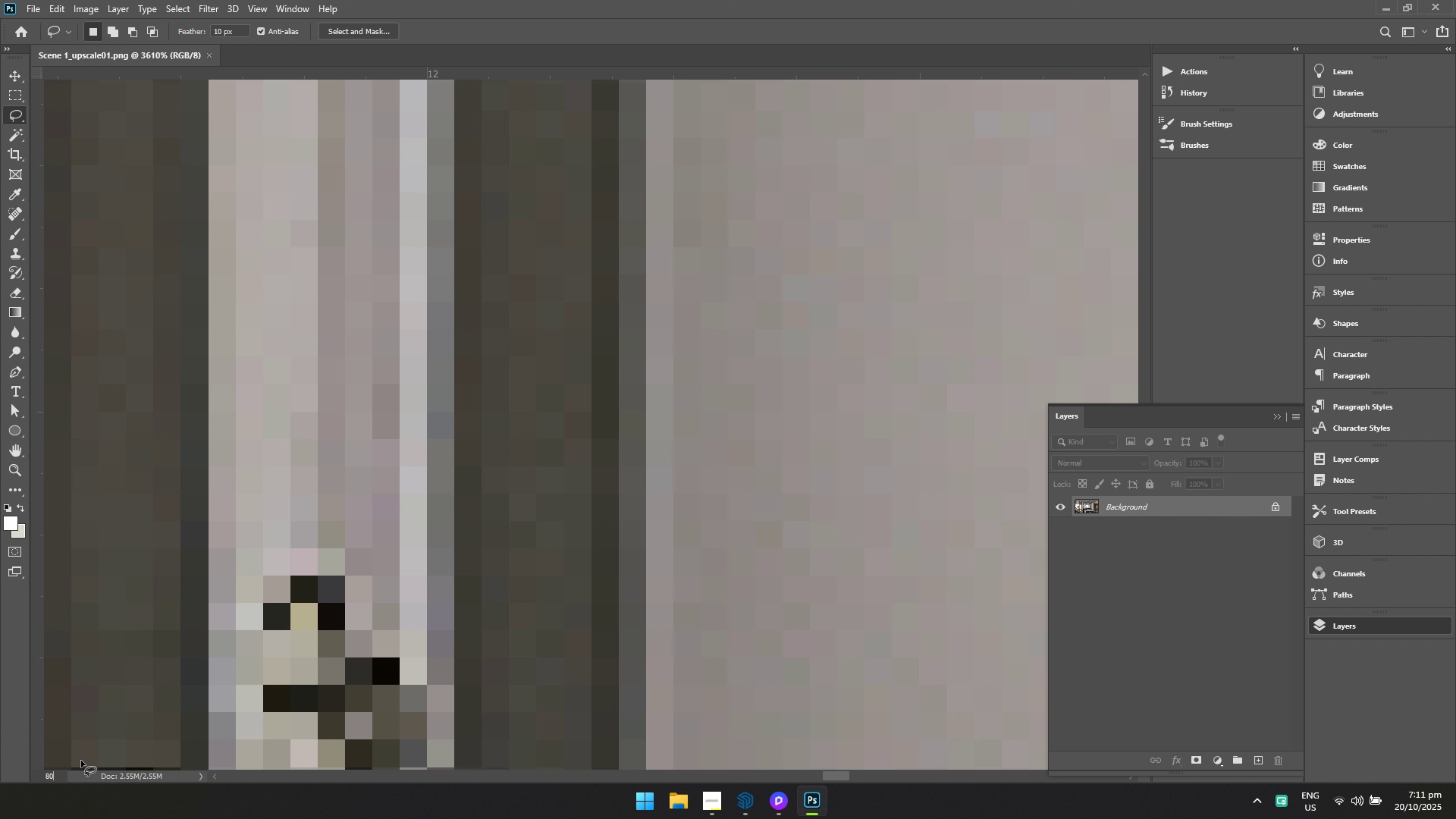 
key(Enter)
 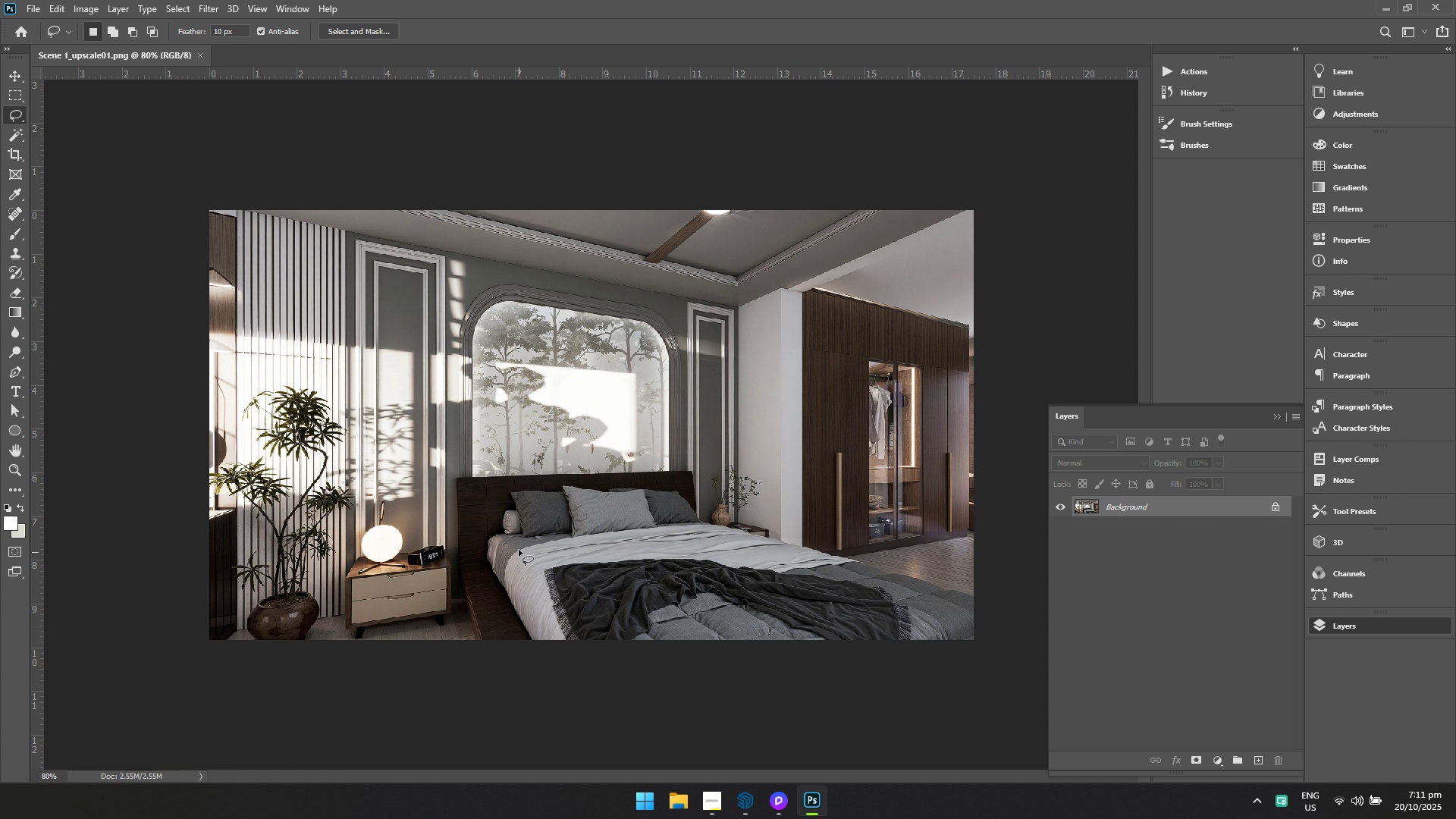 
key(Control+ControlLeft)
 